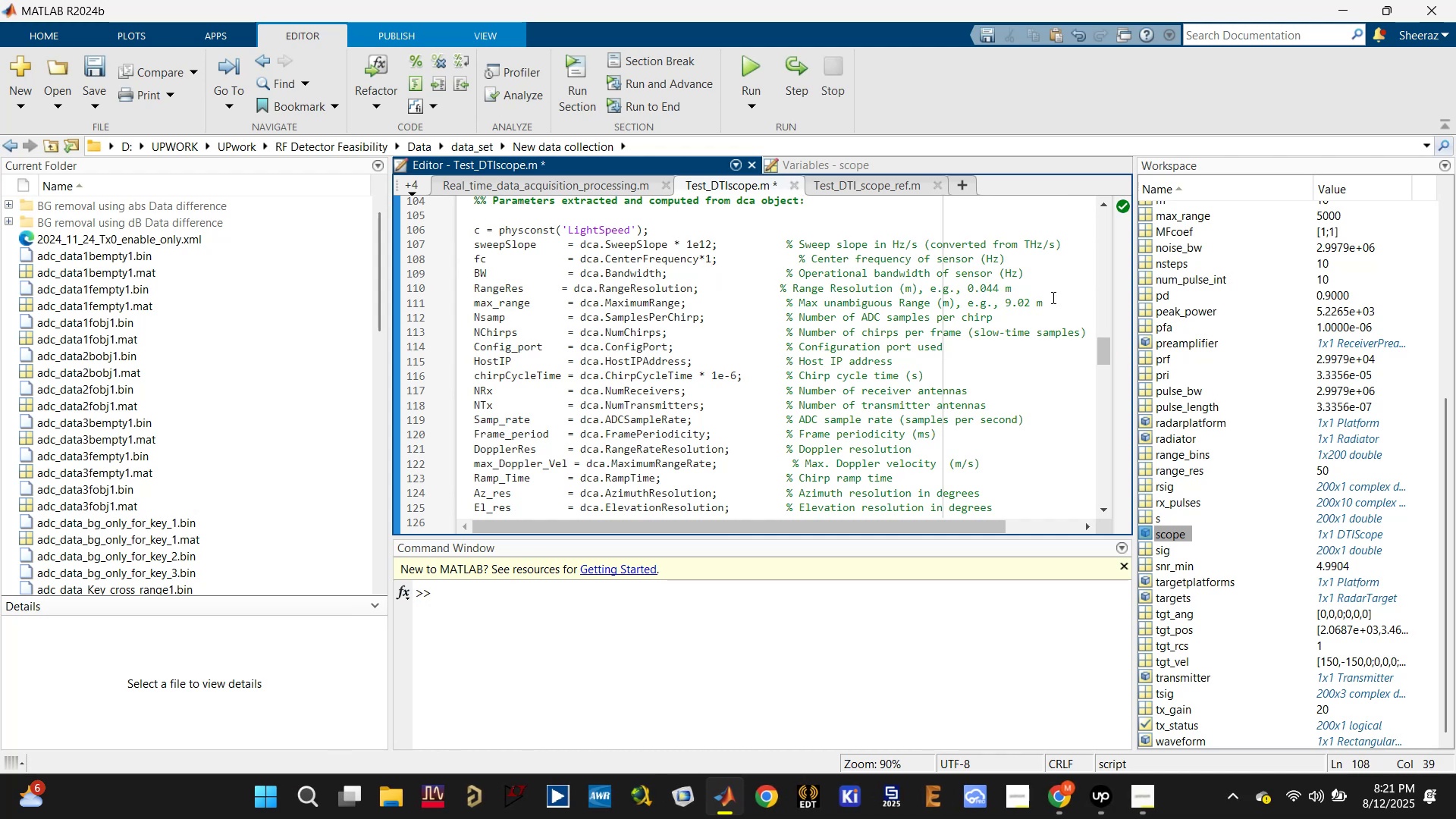 
scroll: coordinate [1187, 322], scroll_direction: up, amount: 12.0
 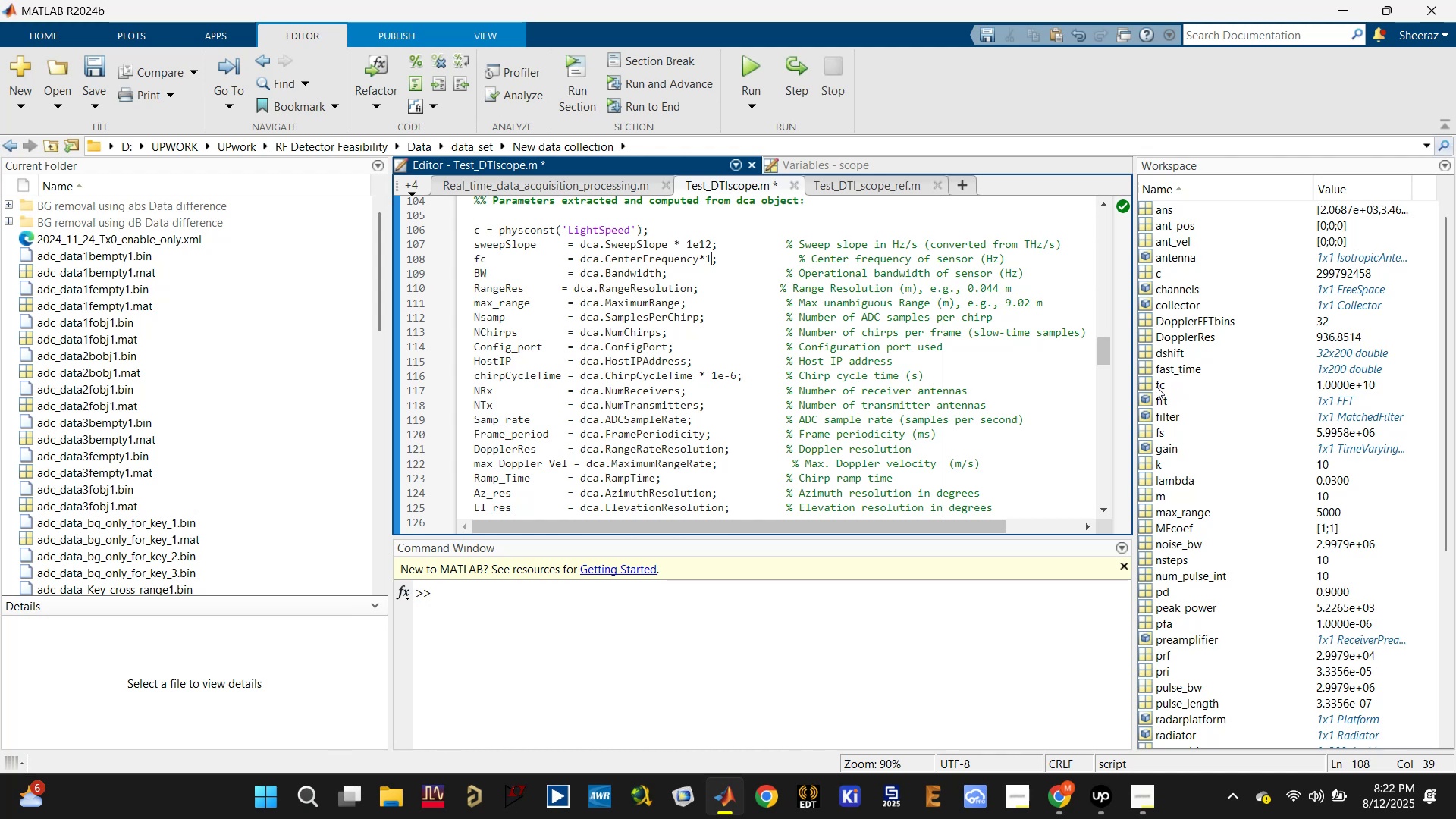 
type(e9)
 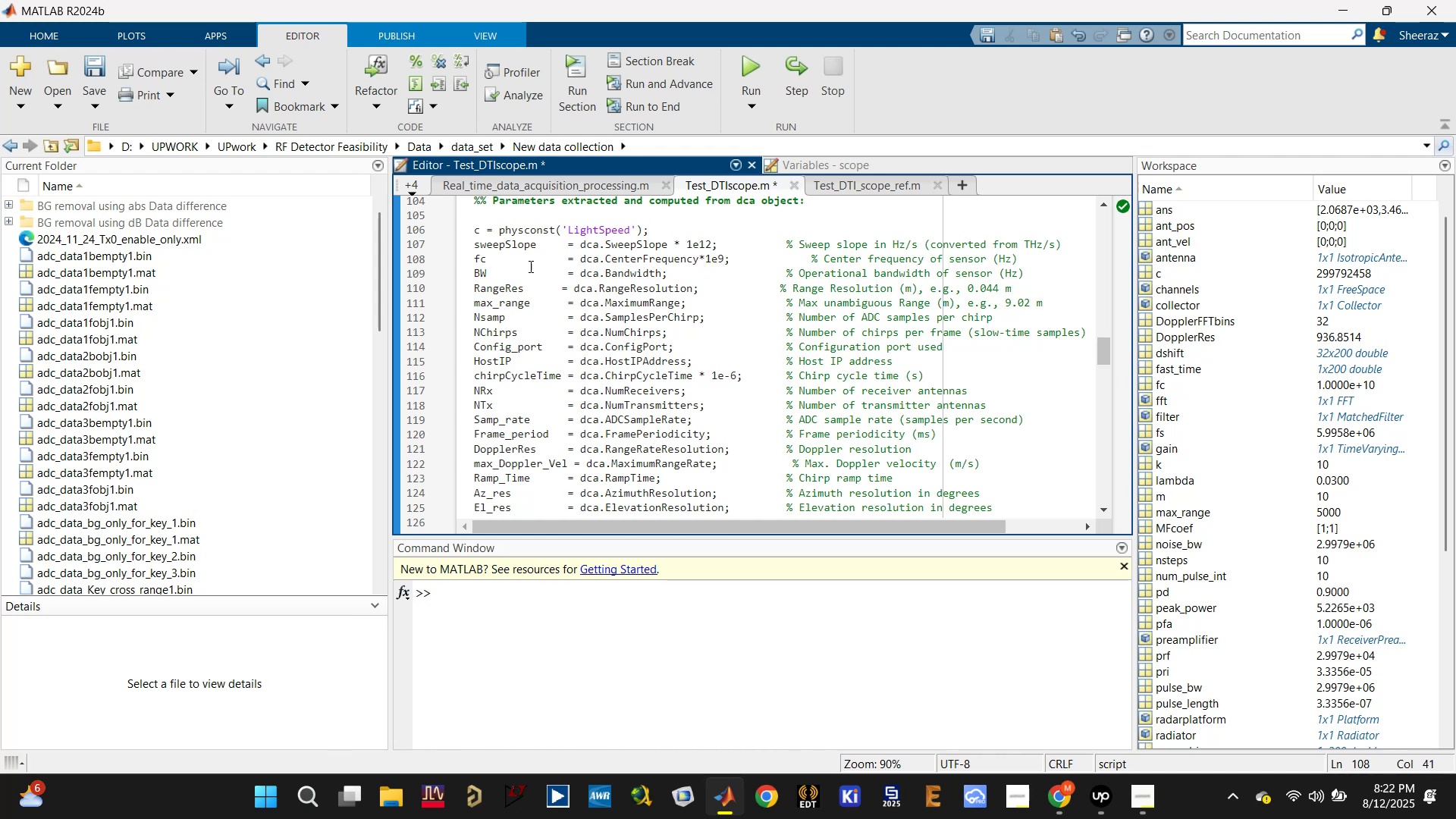 
left_click([505, 262])
 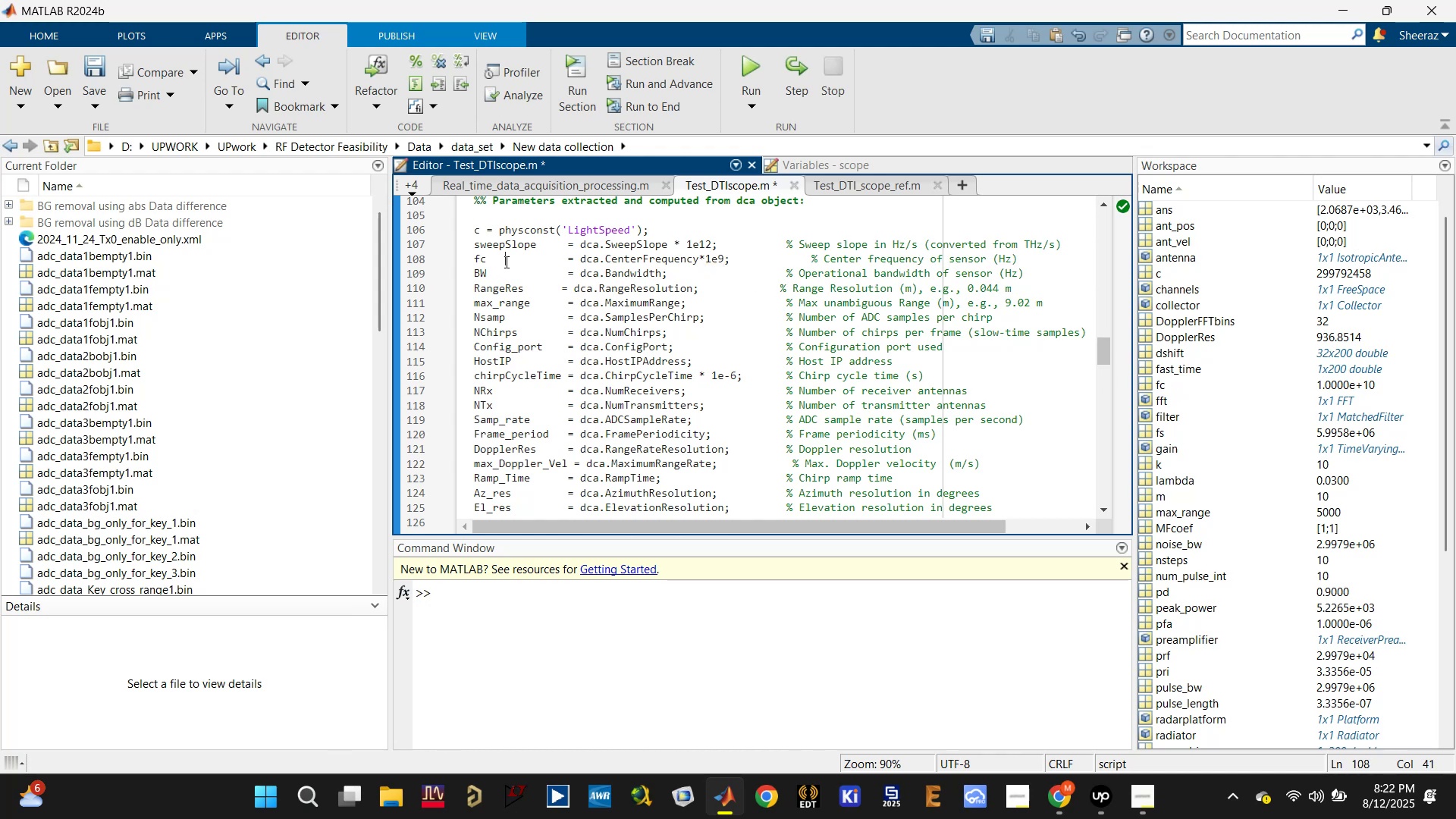 
key(Control+S)
 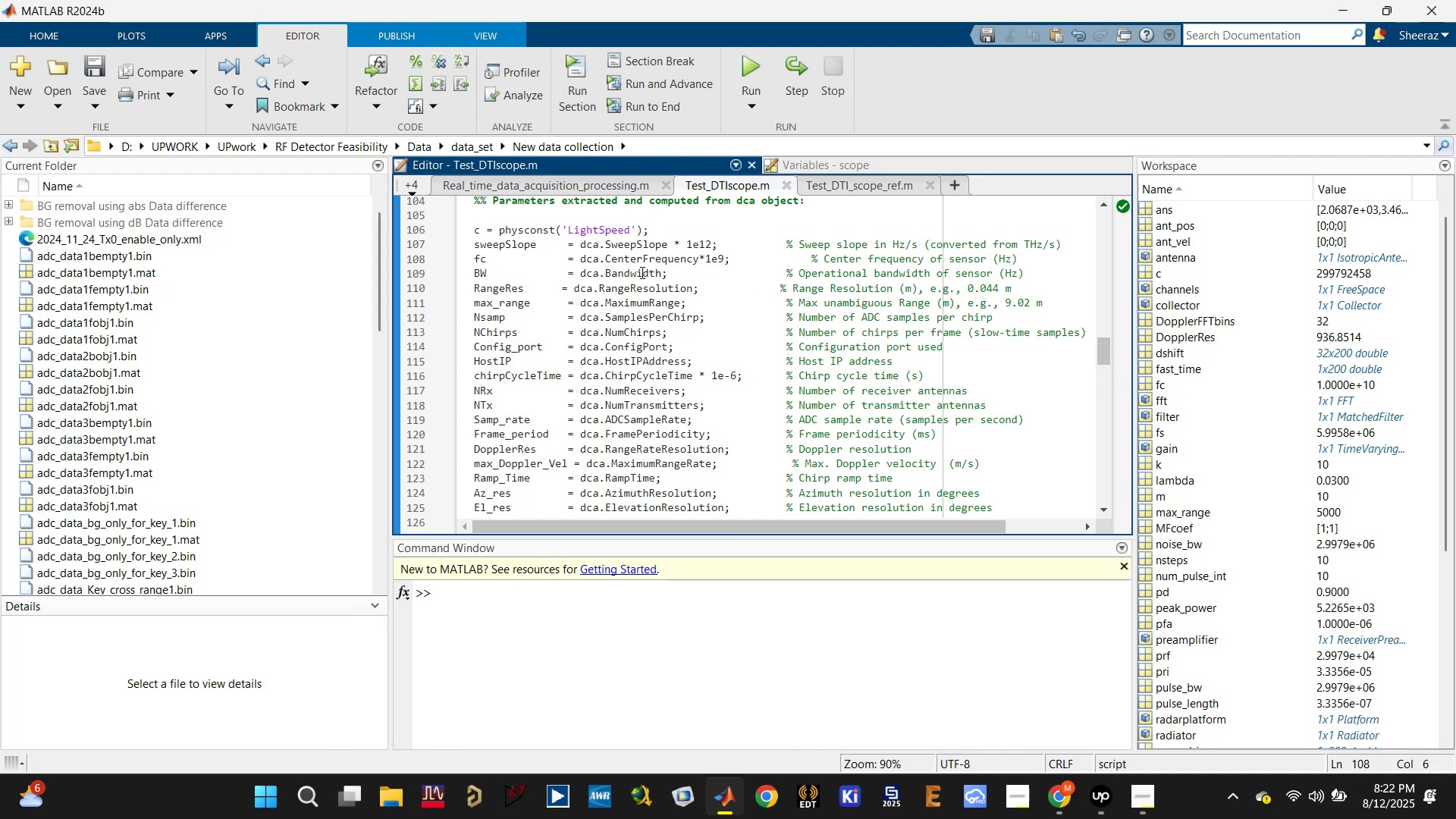 
left_click([643, 271])
 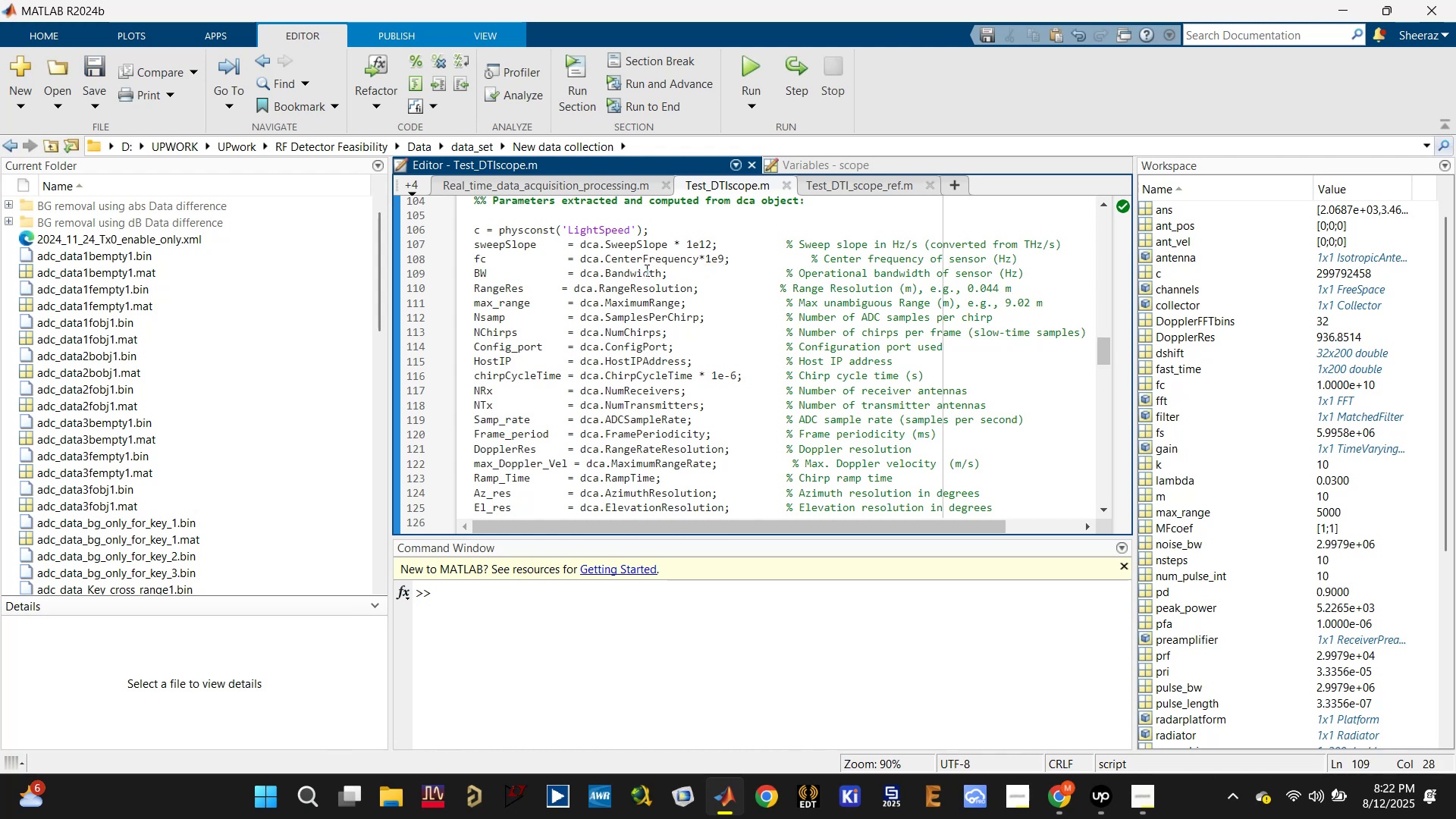 
left_click([657, 268])
 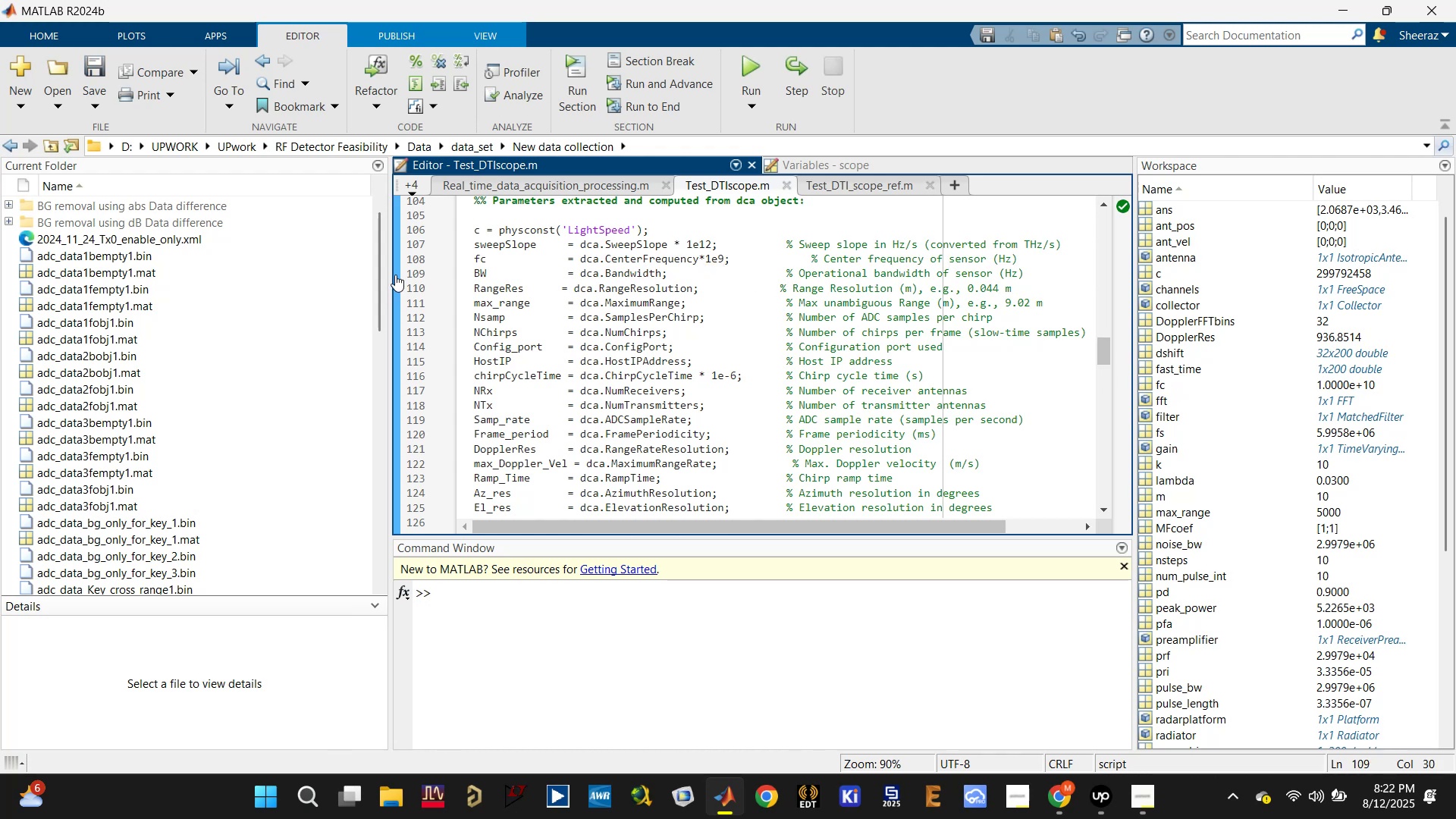 
mouse_move([434, 282])
 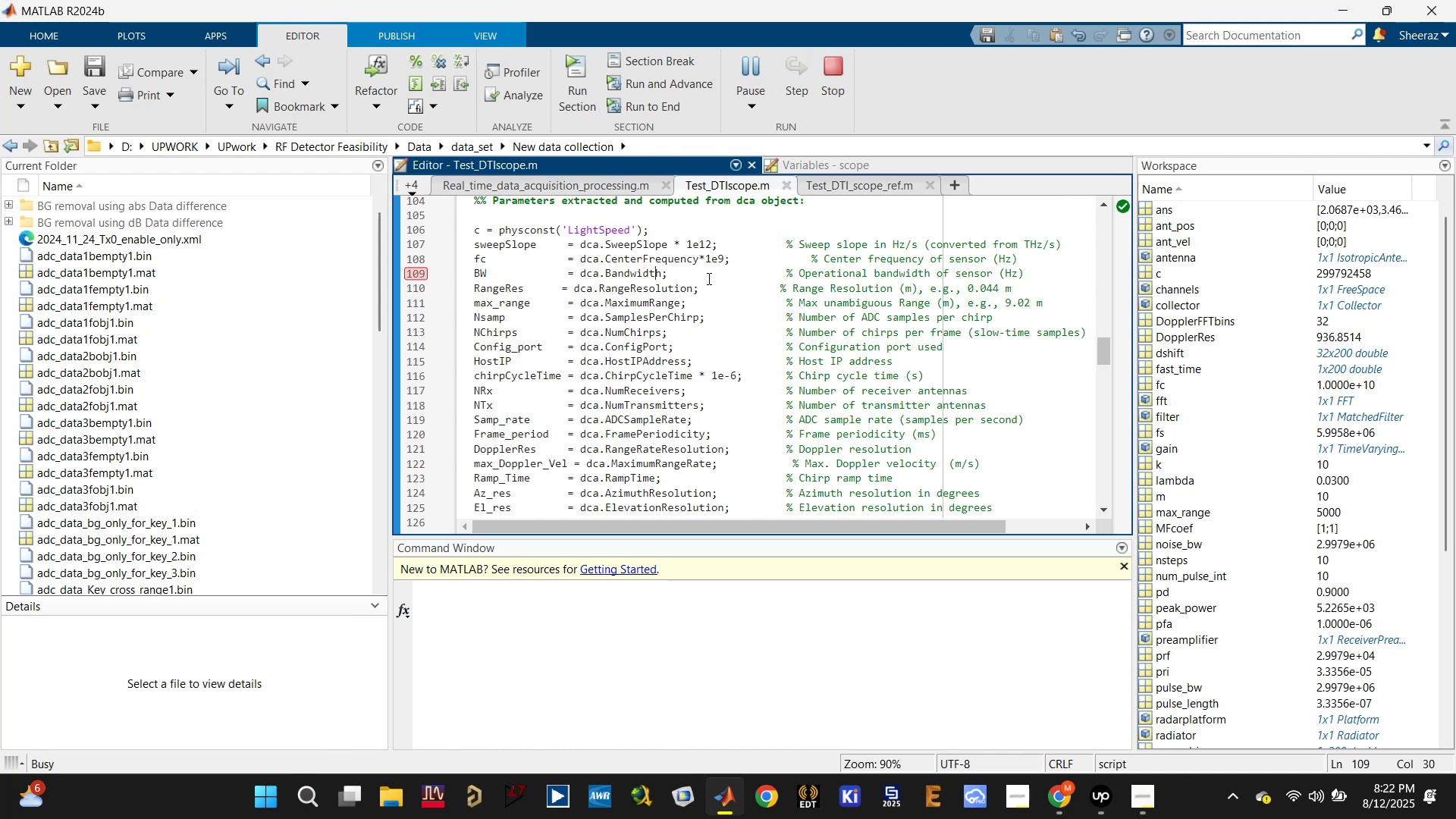 
wait(14.56)
 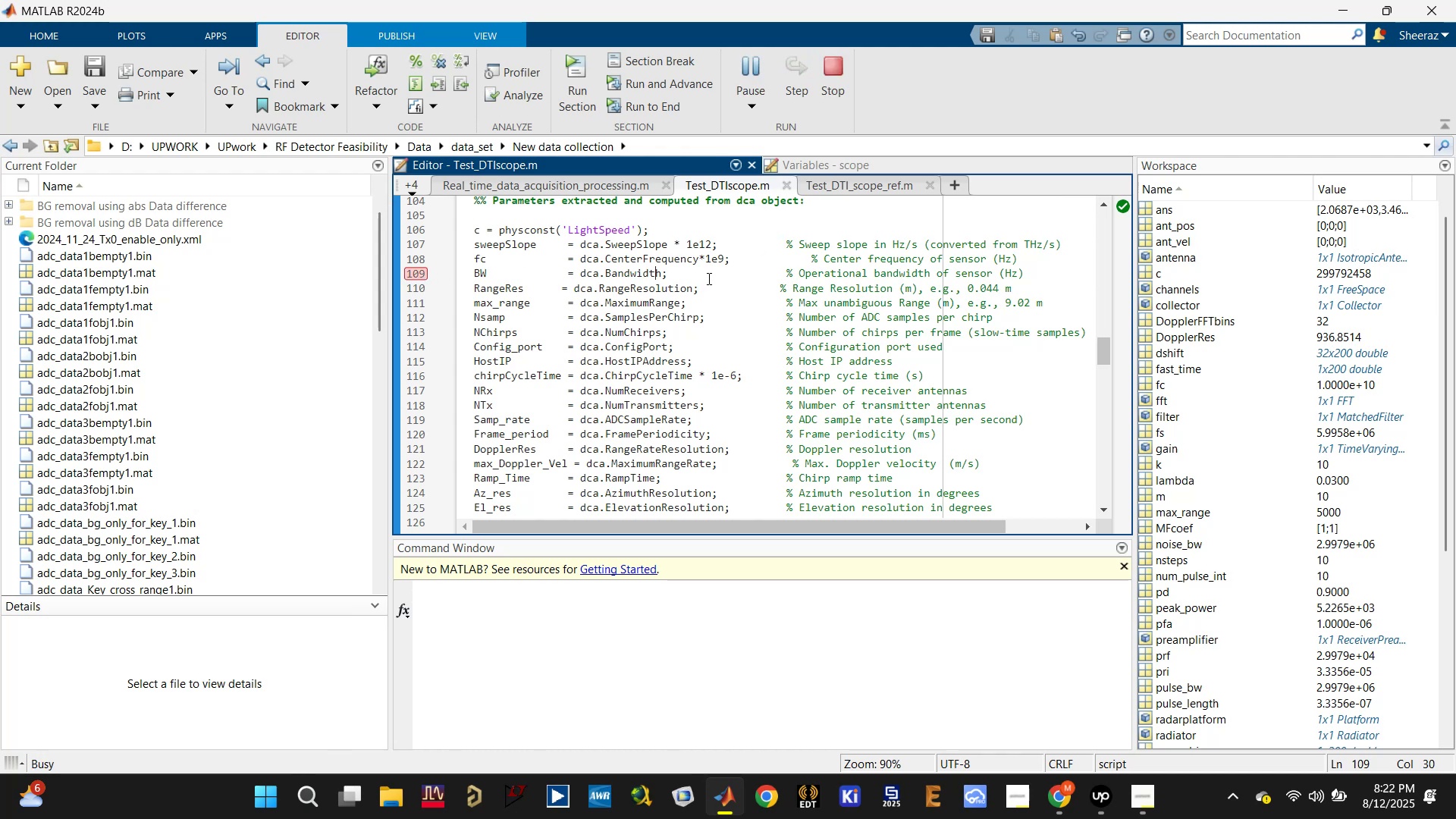 
double_click([1095, 808])
 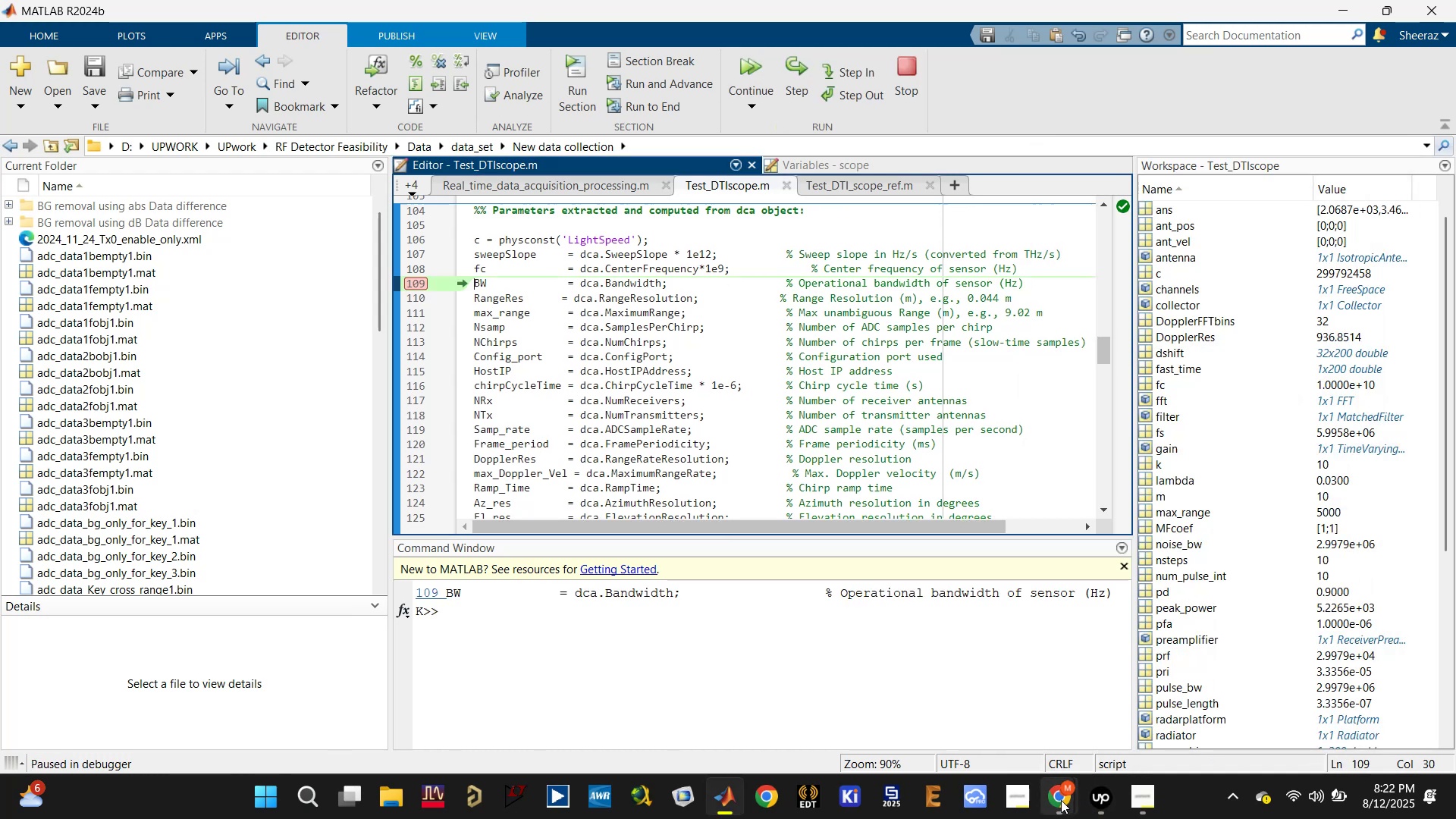 
left_click([1061, 800])
 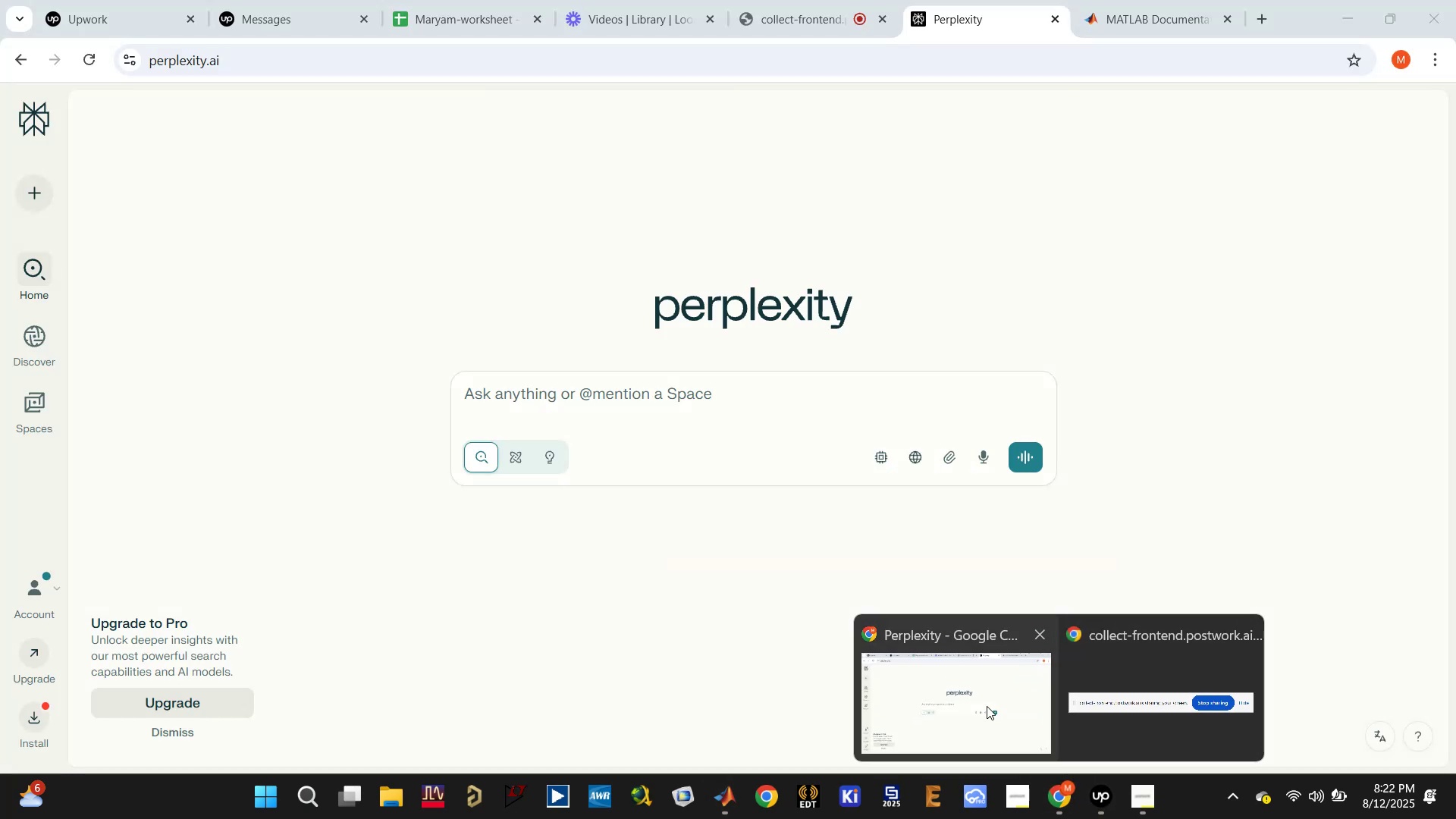 
left_click([994, 705])
 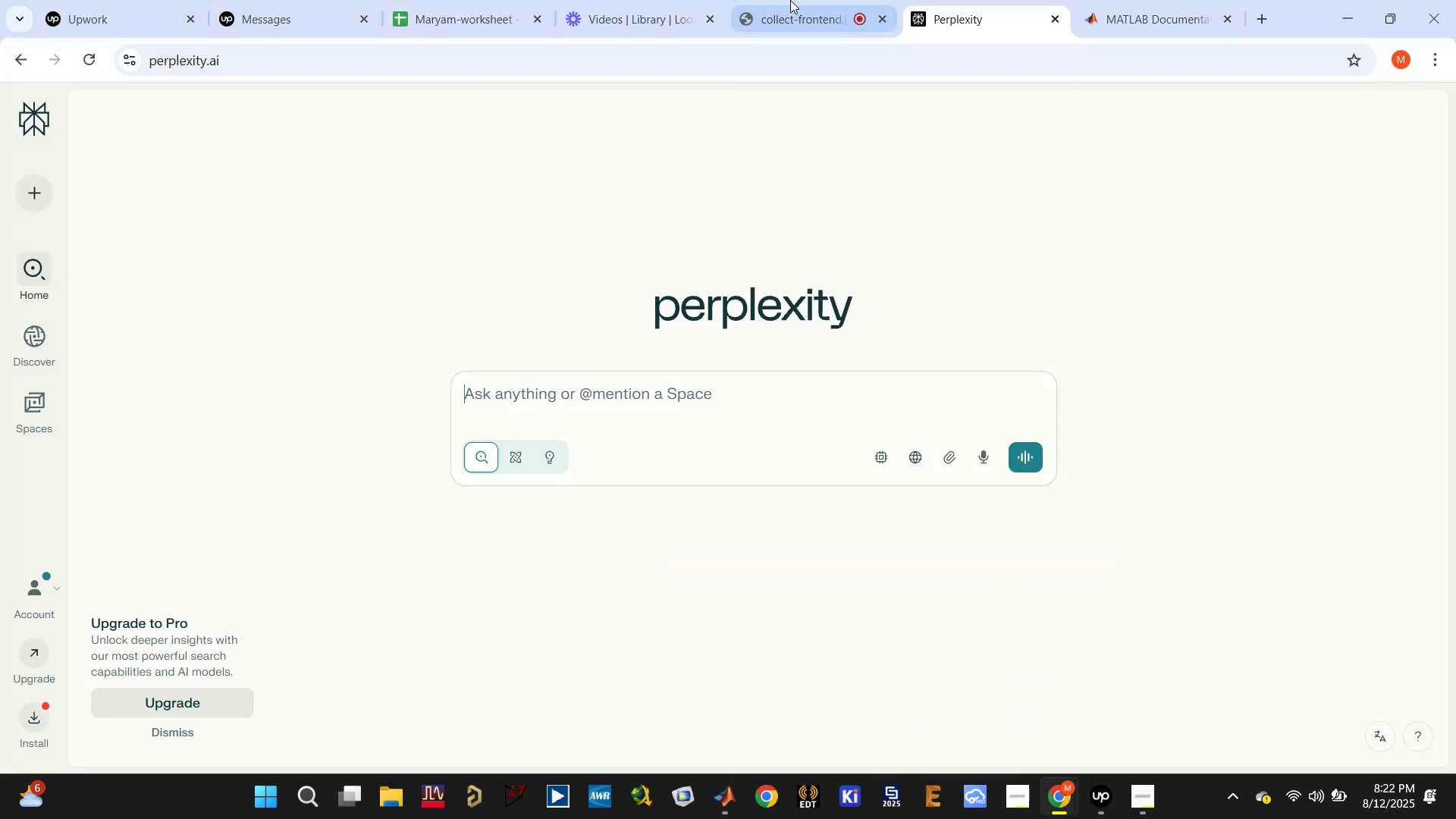 
left_click([770, 0])
 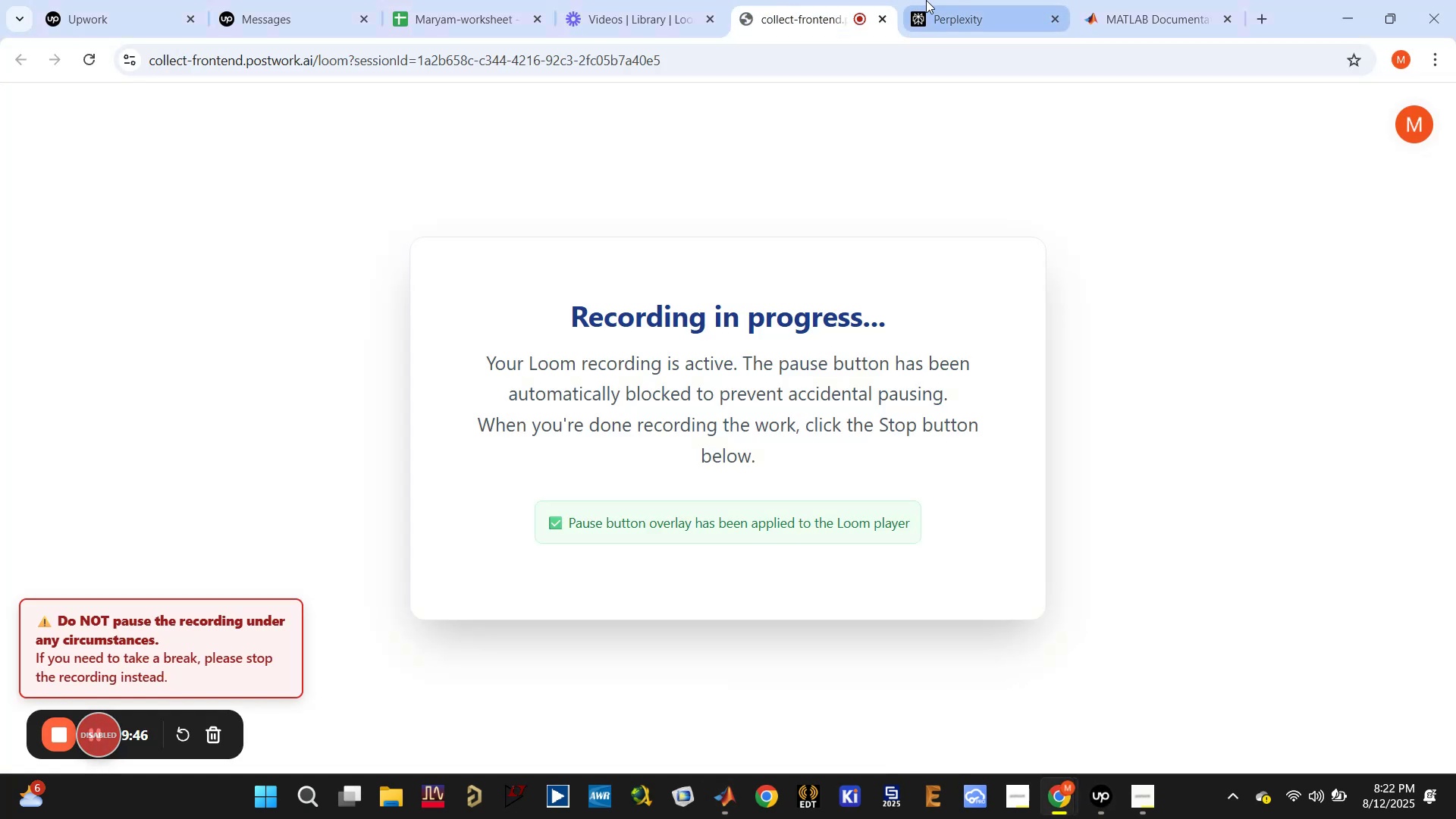 
left_click([926, 0])
 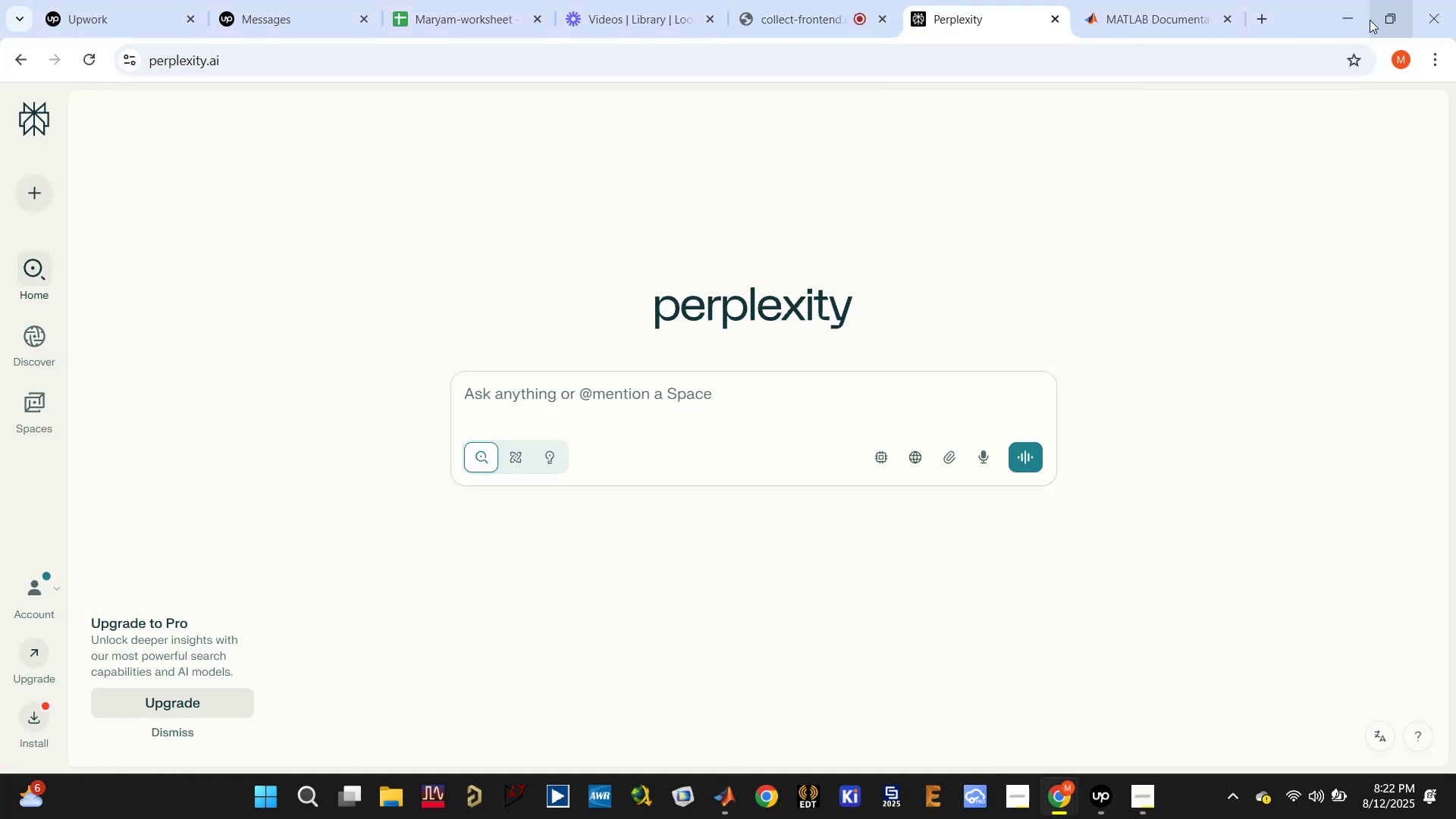 
left_click([1355, 17])
 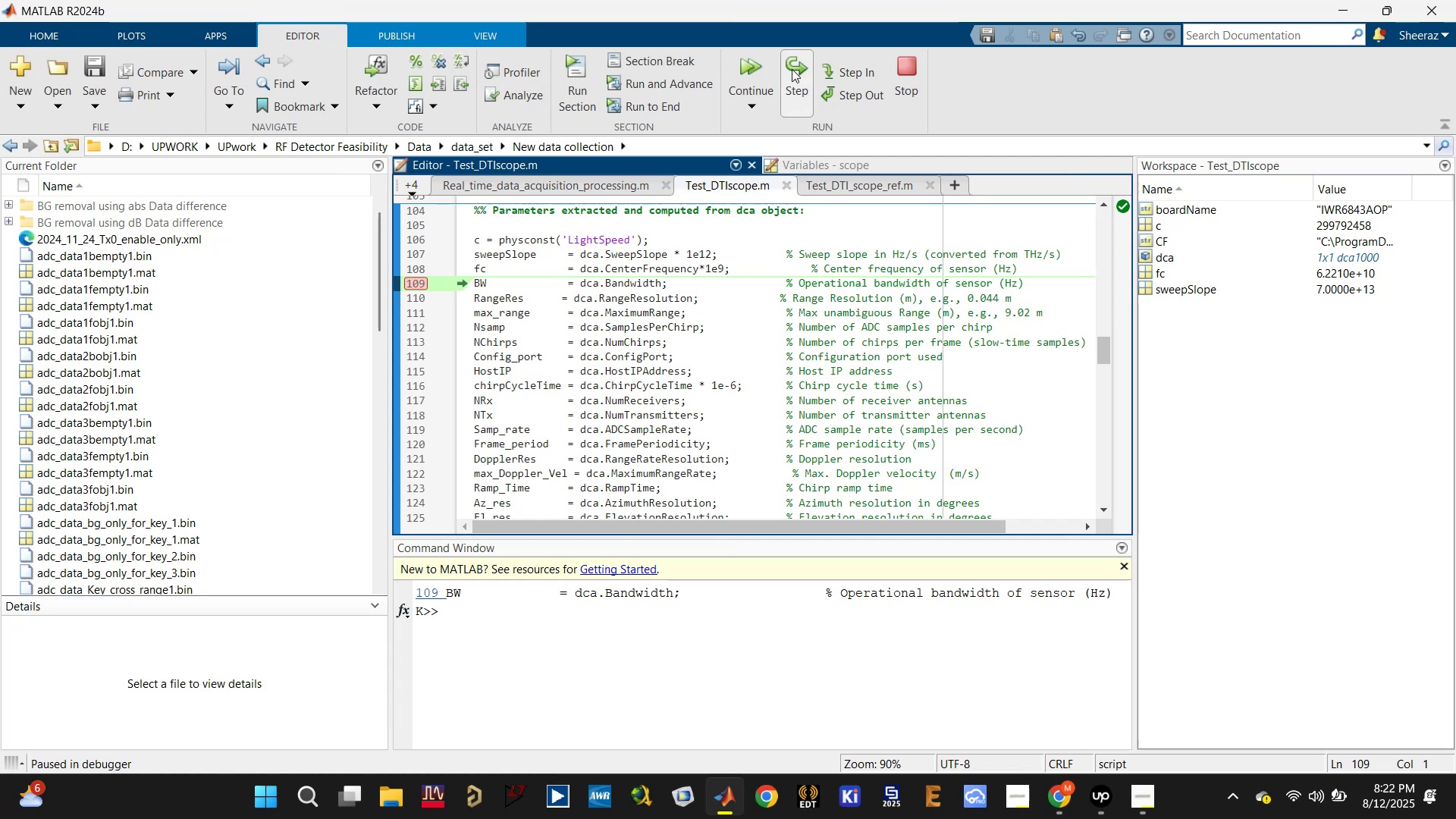 
left_click([792, 69])
 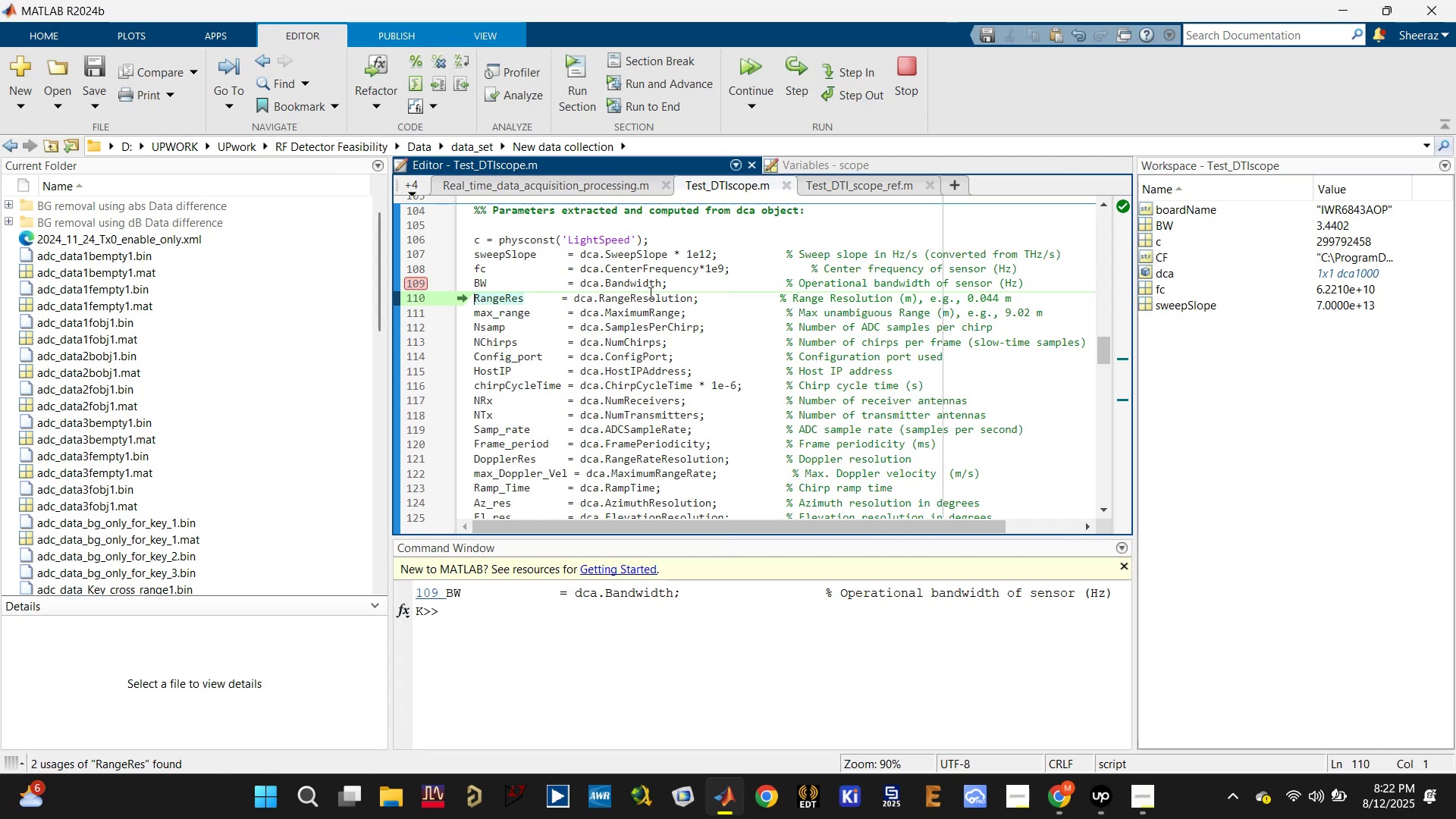 
wait(5.77)
 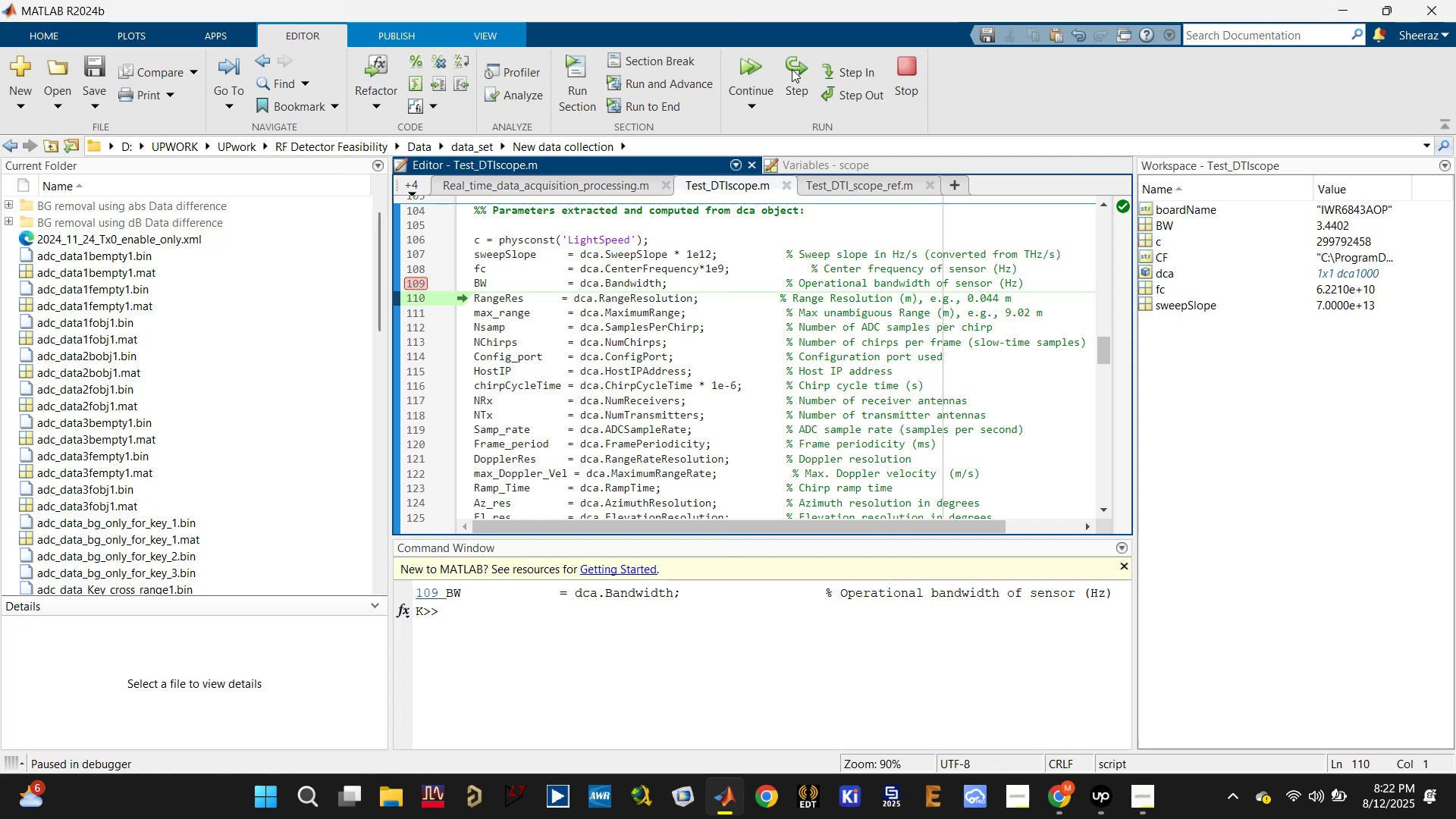 
left_click([792, 65])
 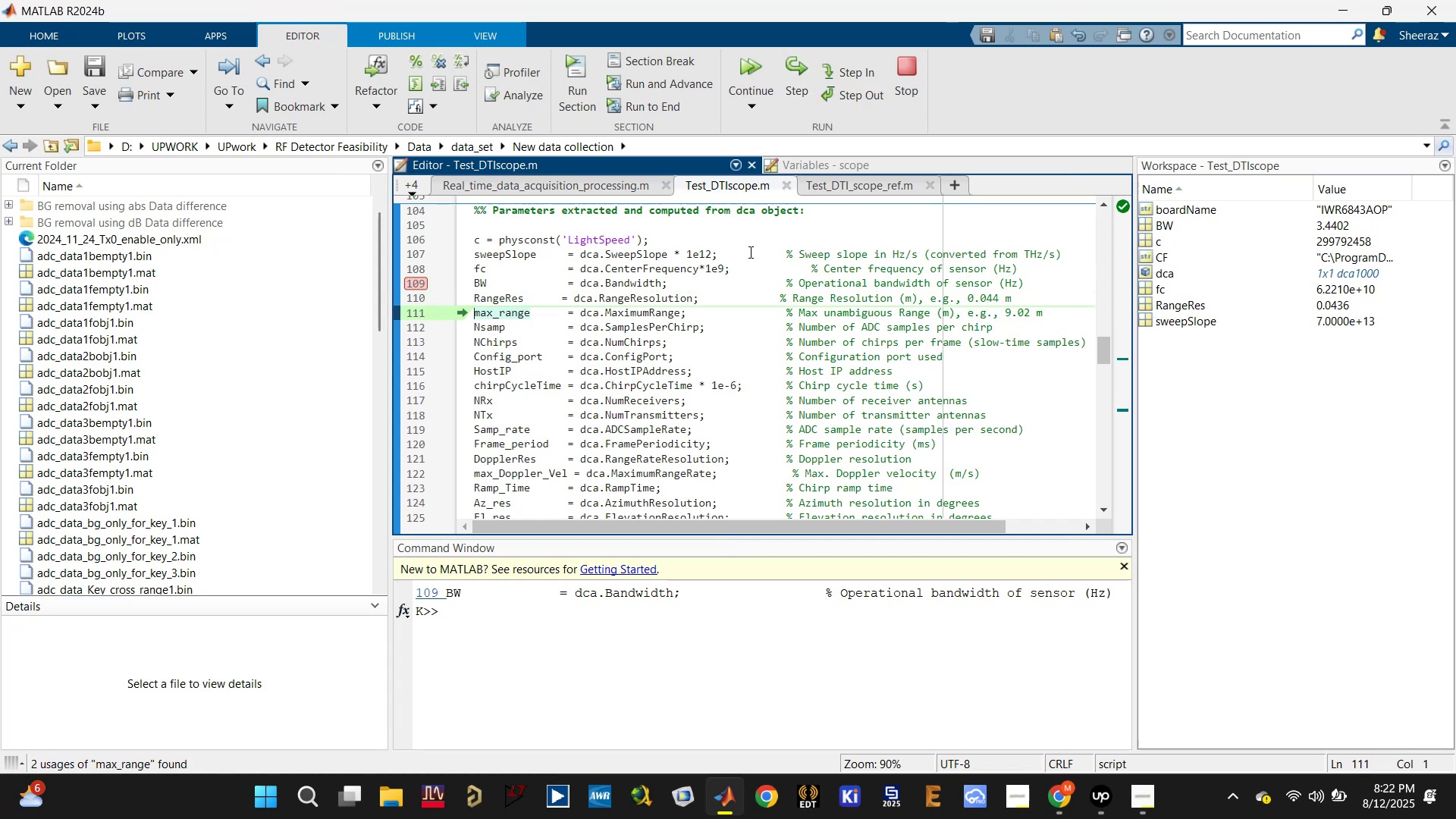 
left_click([645, 287])
 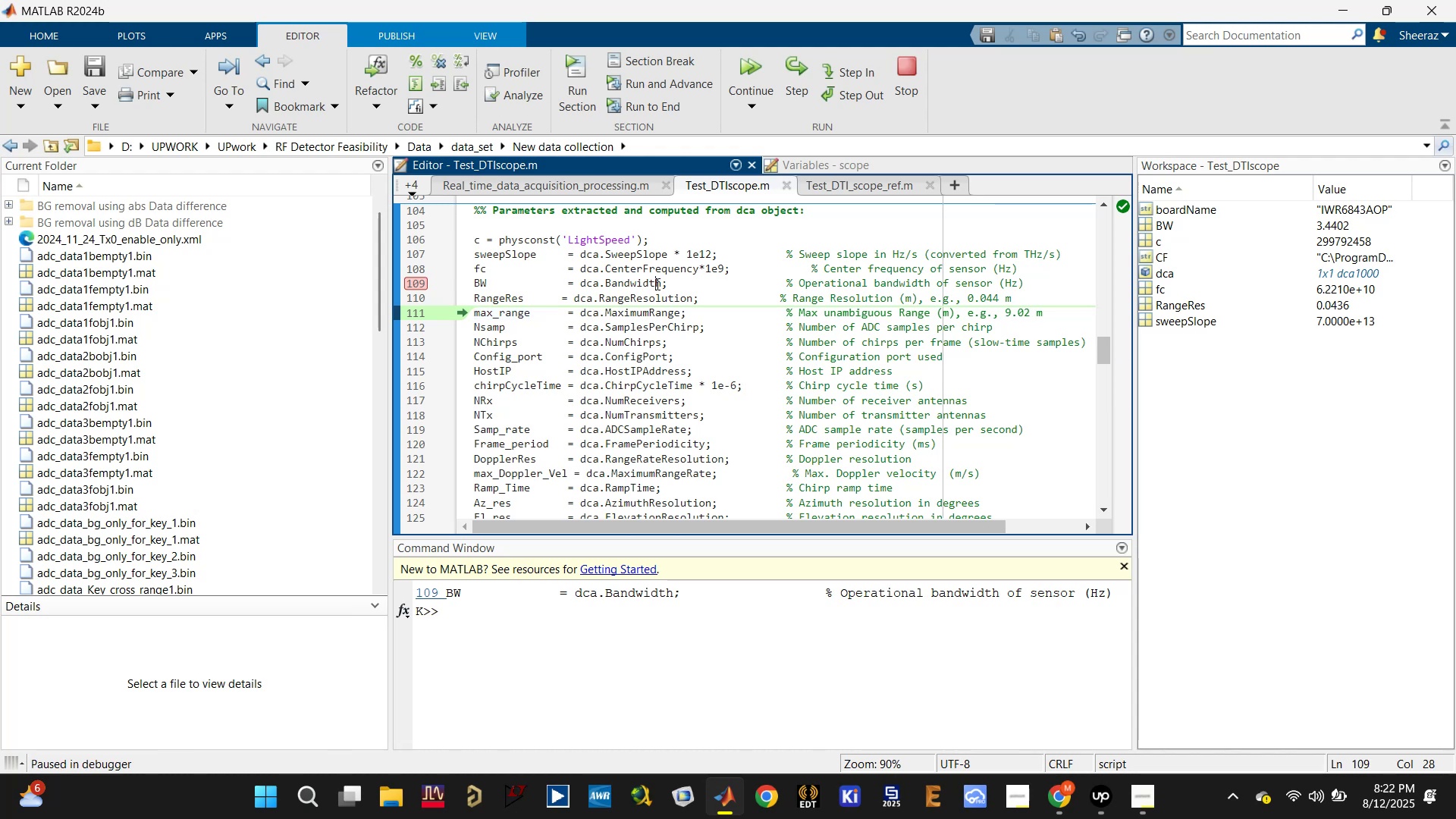 
left_click([663, 284])
 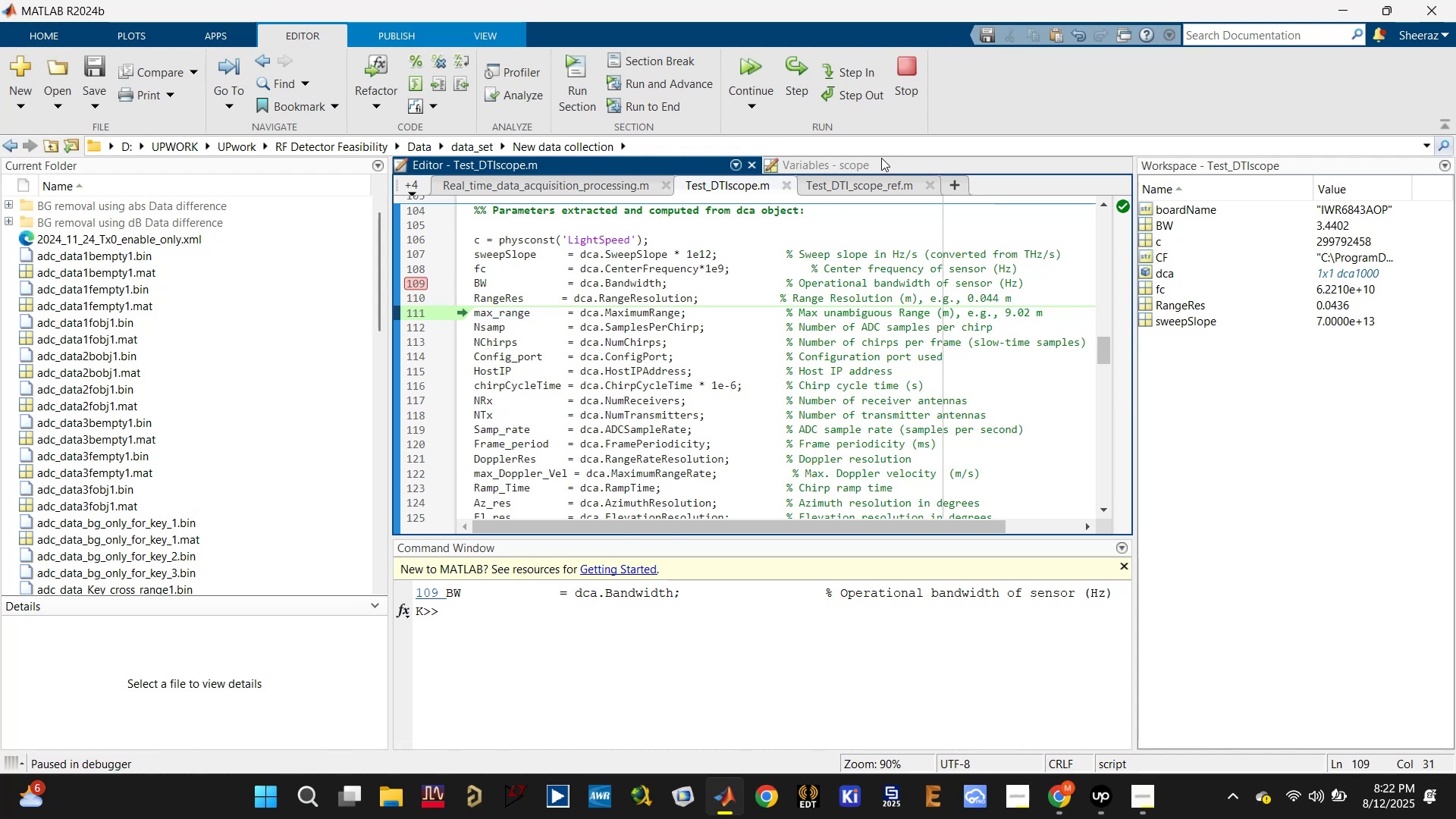 
left_click([902, 64])
 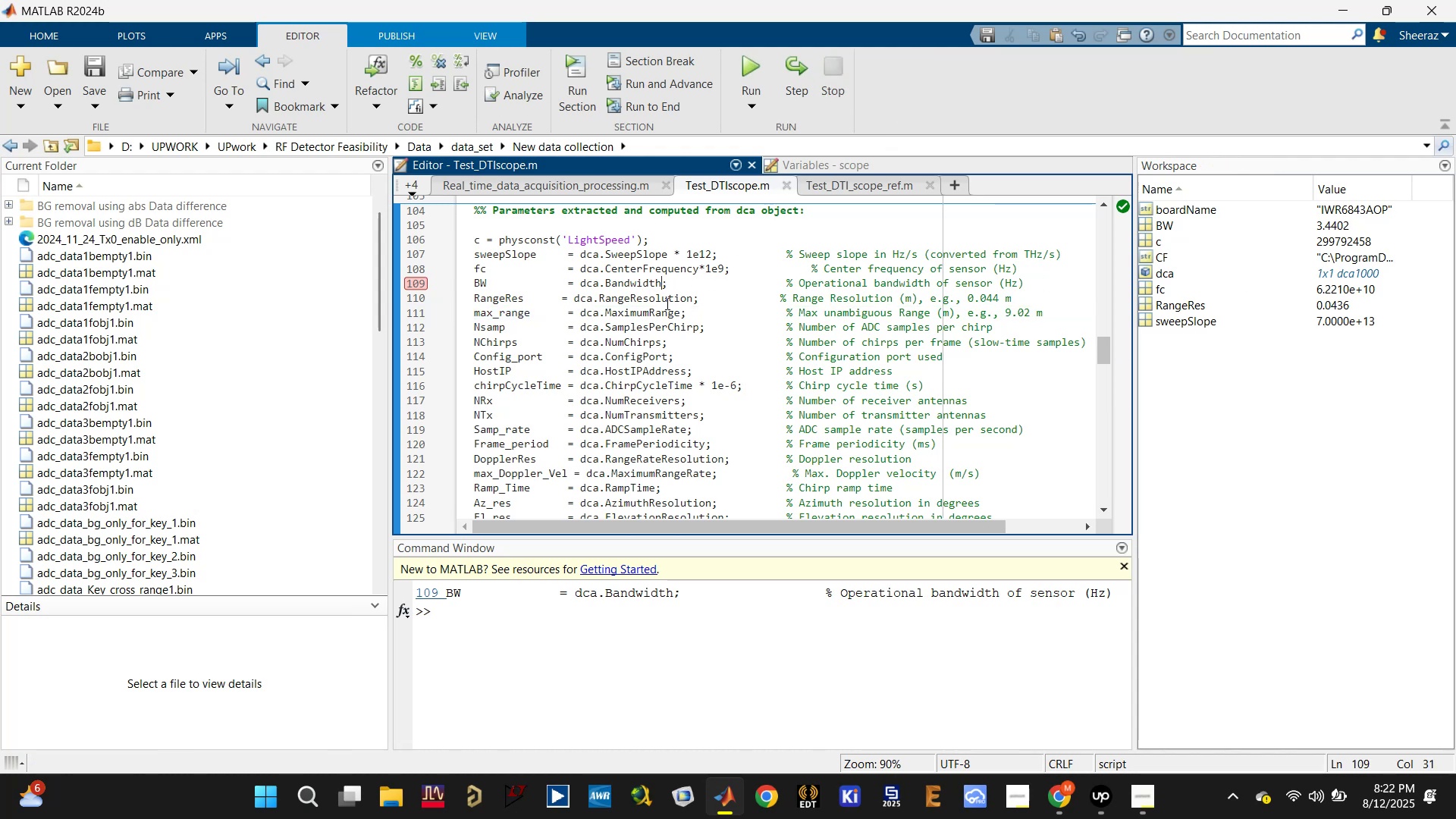 
type(*1e9)
 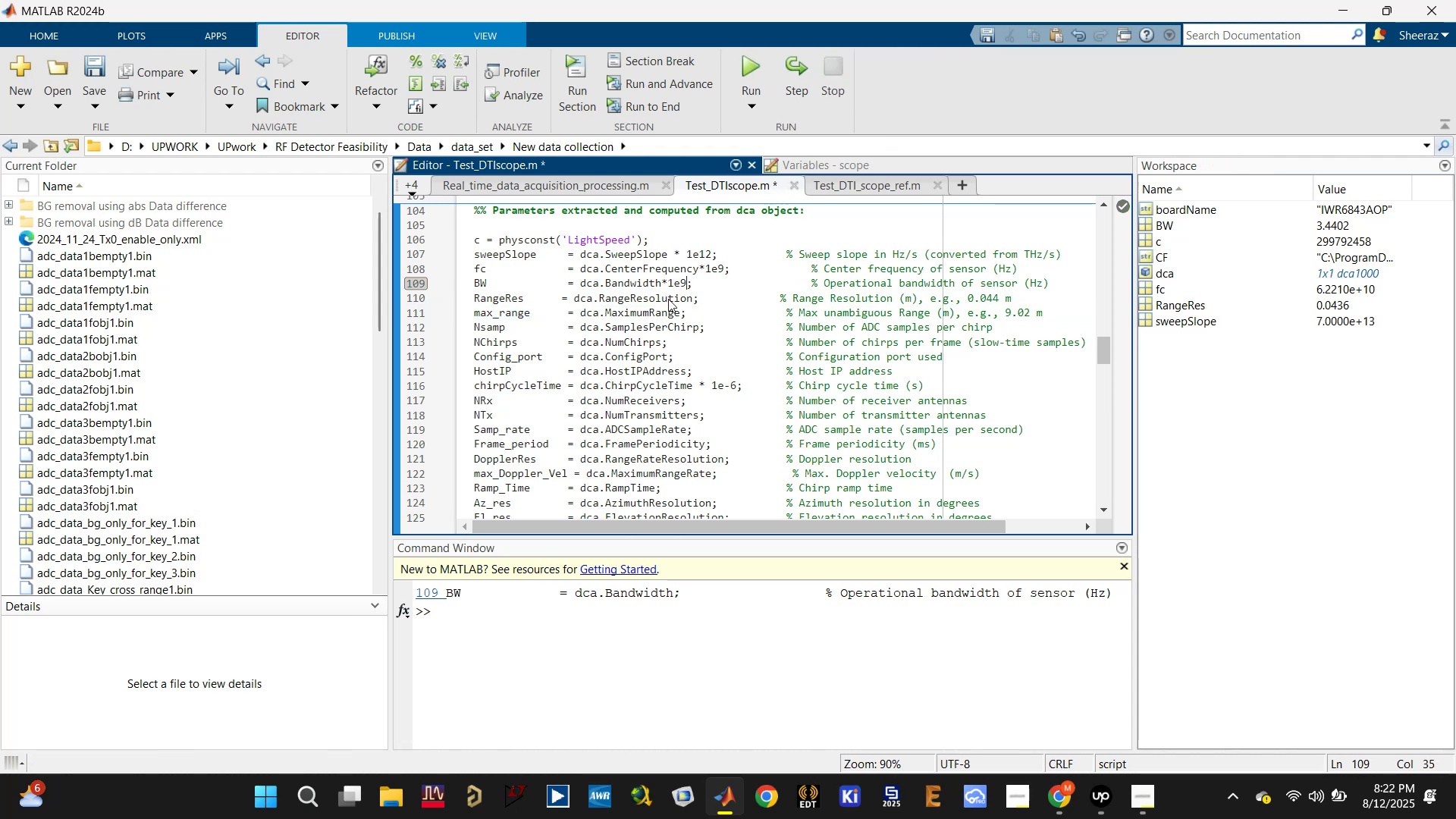 
key(Control+S)
 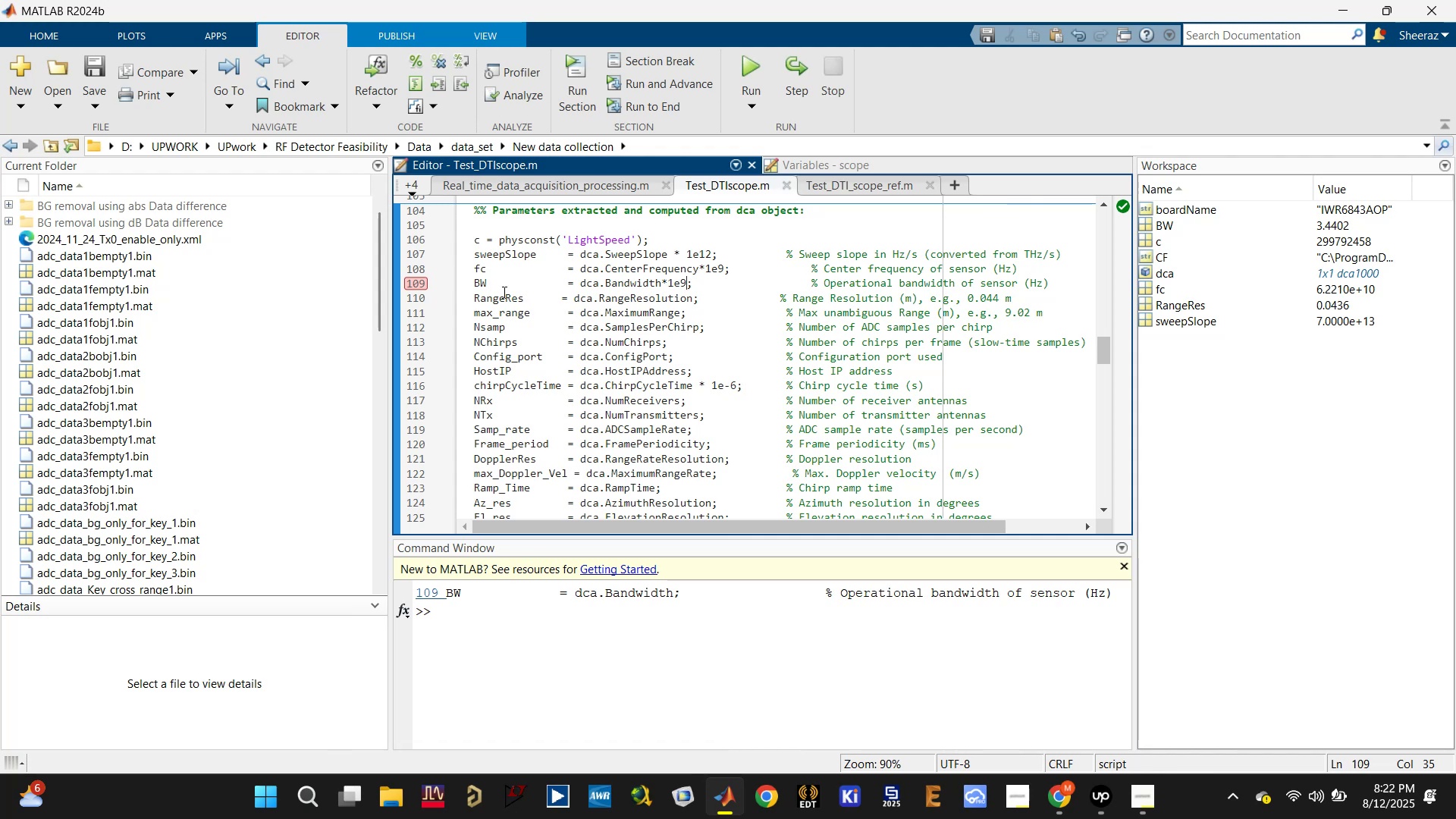 
left_click([486, 296])
 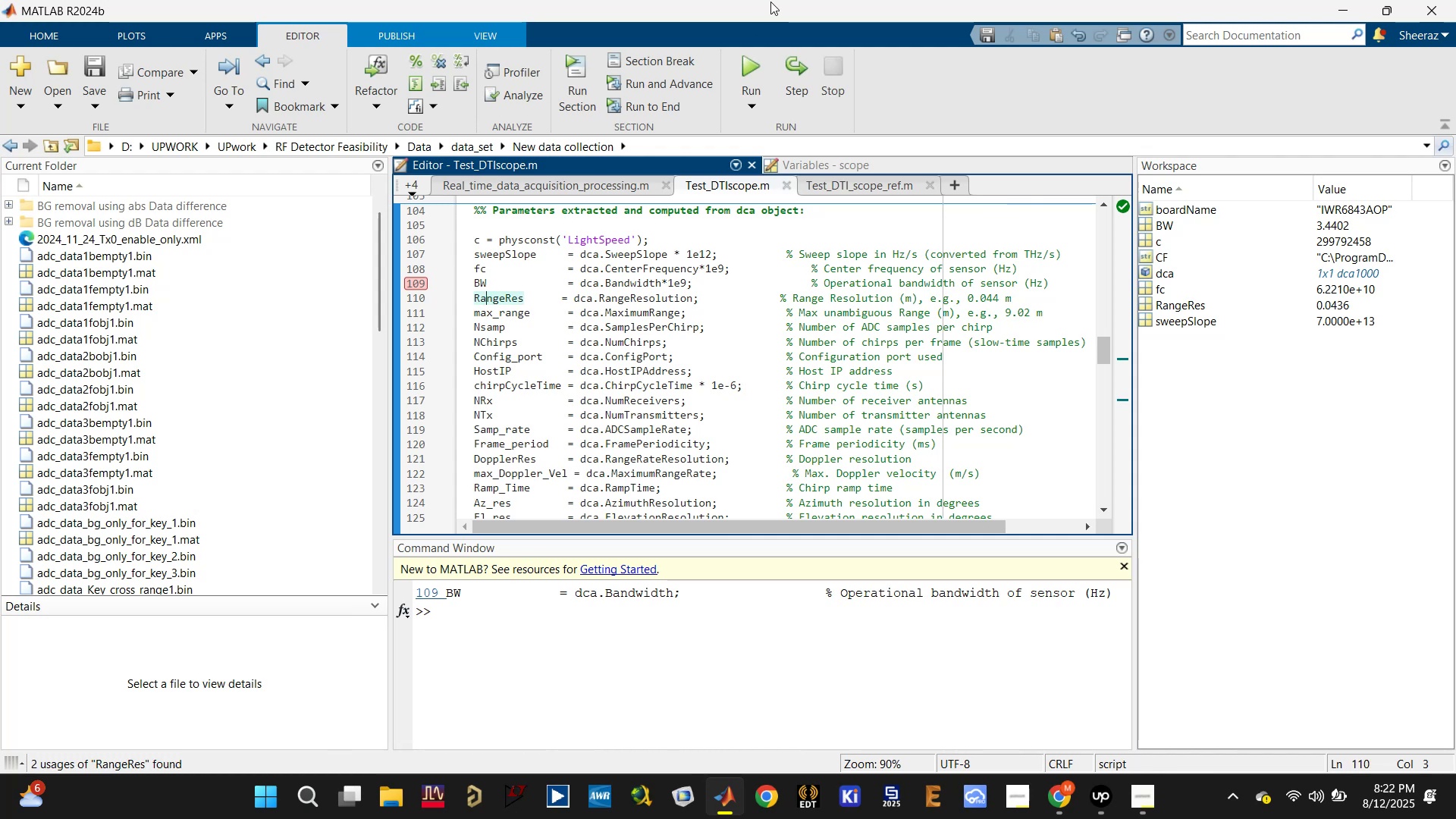 
left_click([736, 67])
 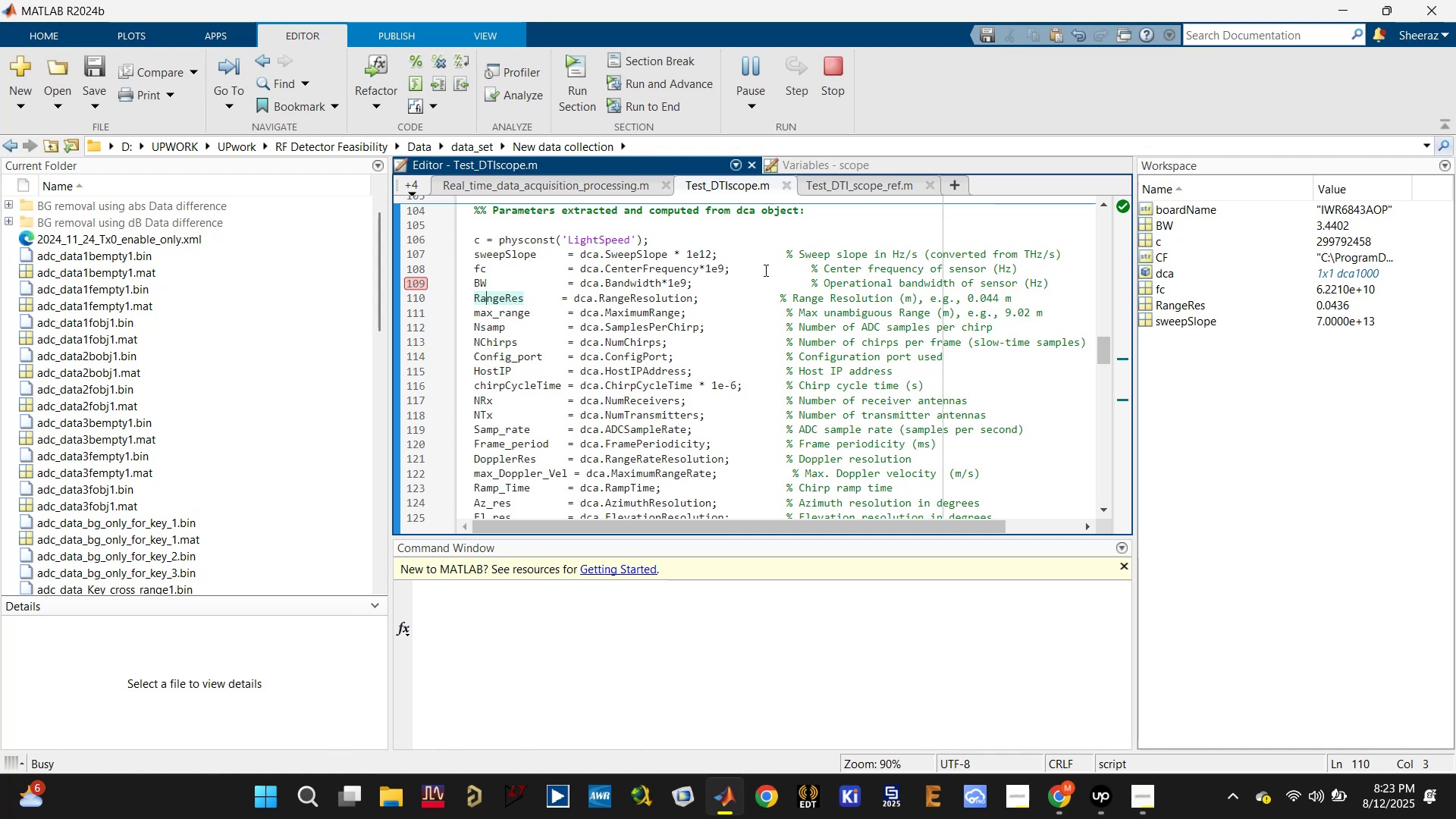 
wait(14.31)
 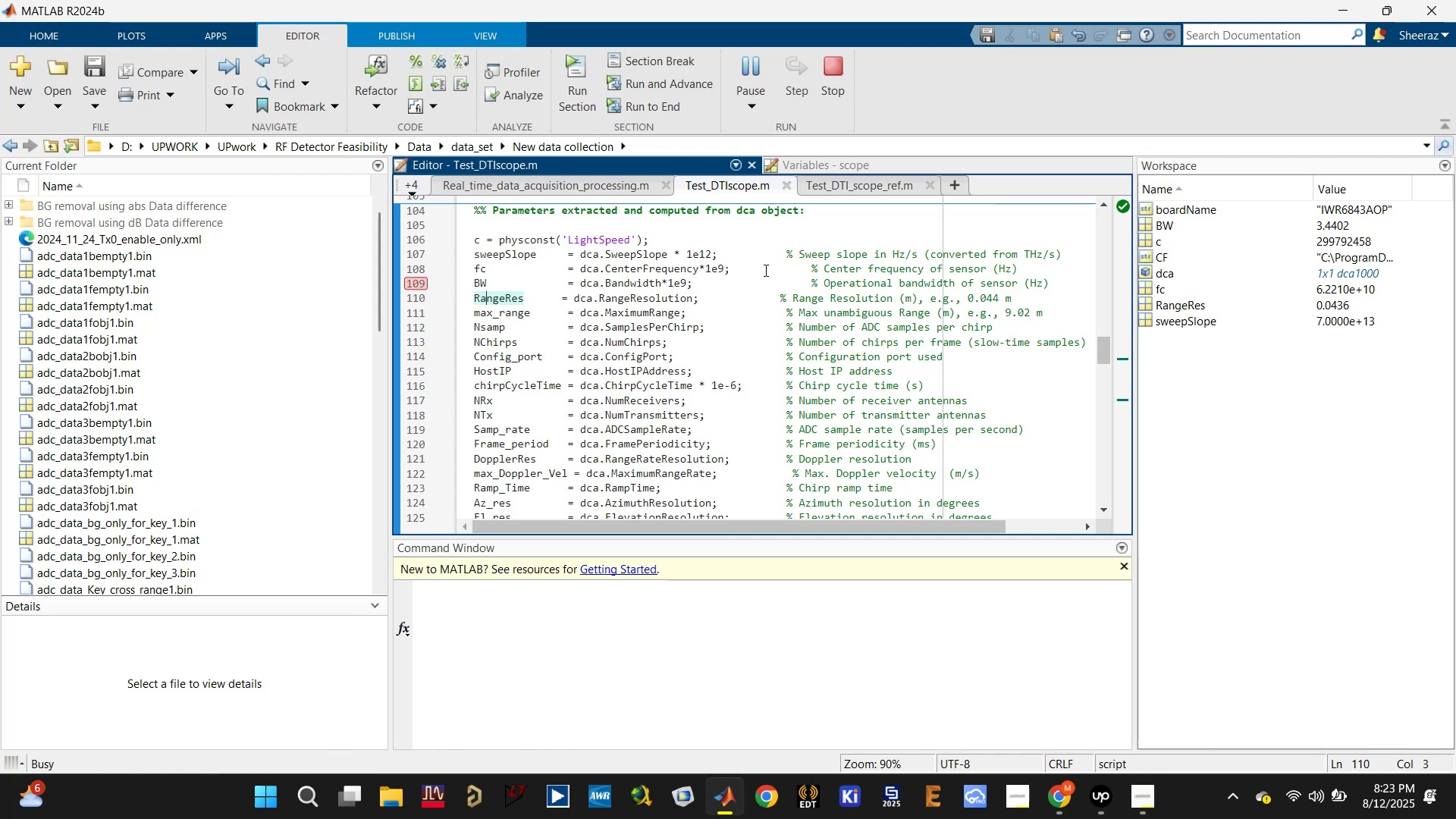 
left_click([792, 64])
 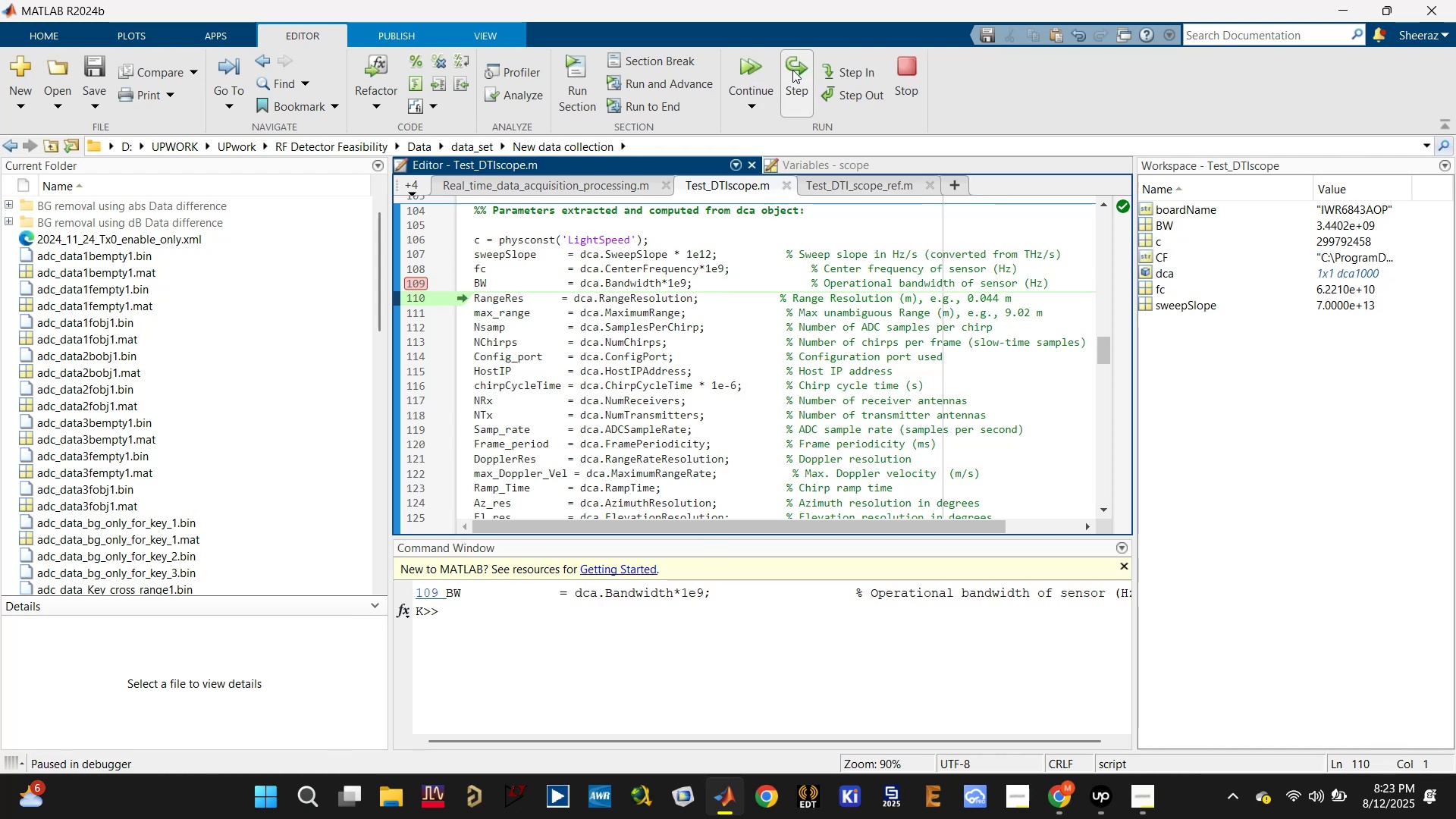 
left_click([792, 70])
 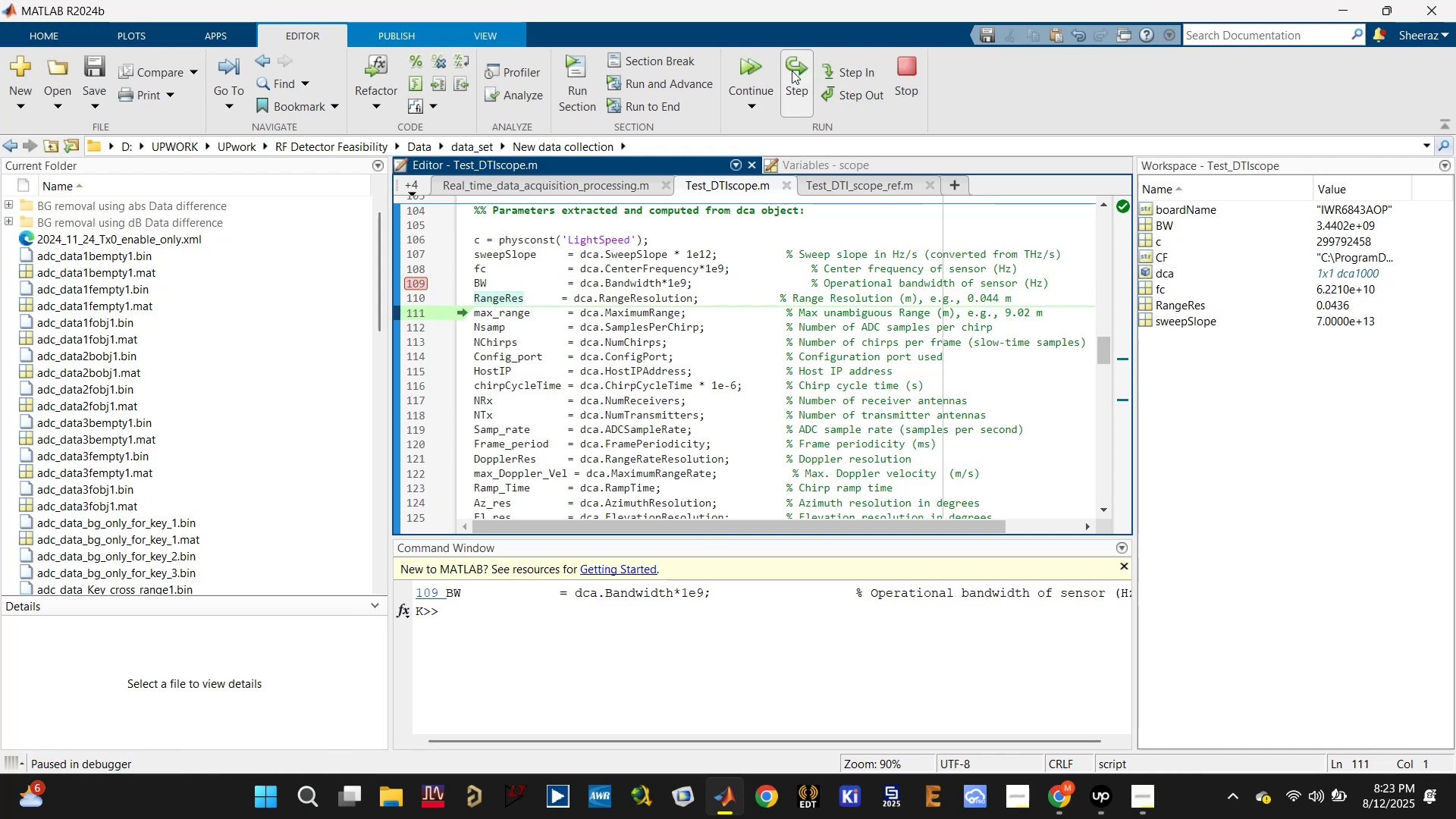 
left_click([790, 71])
 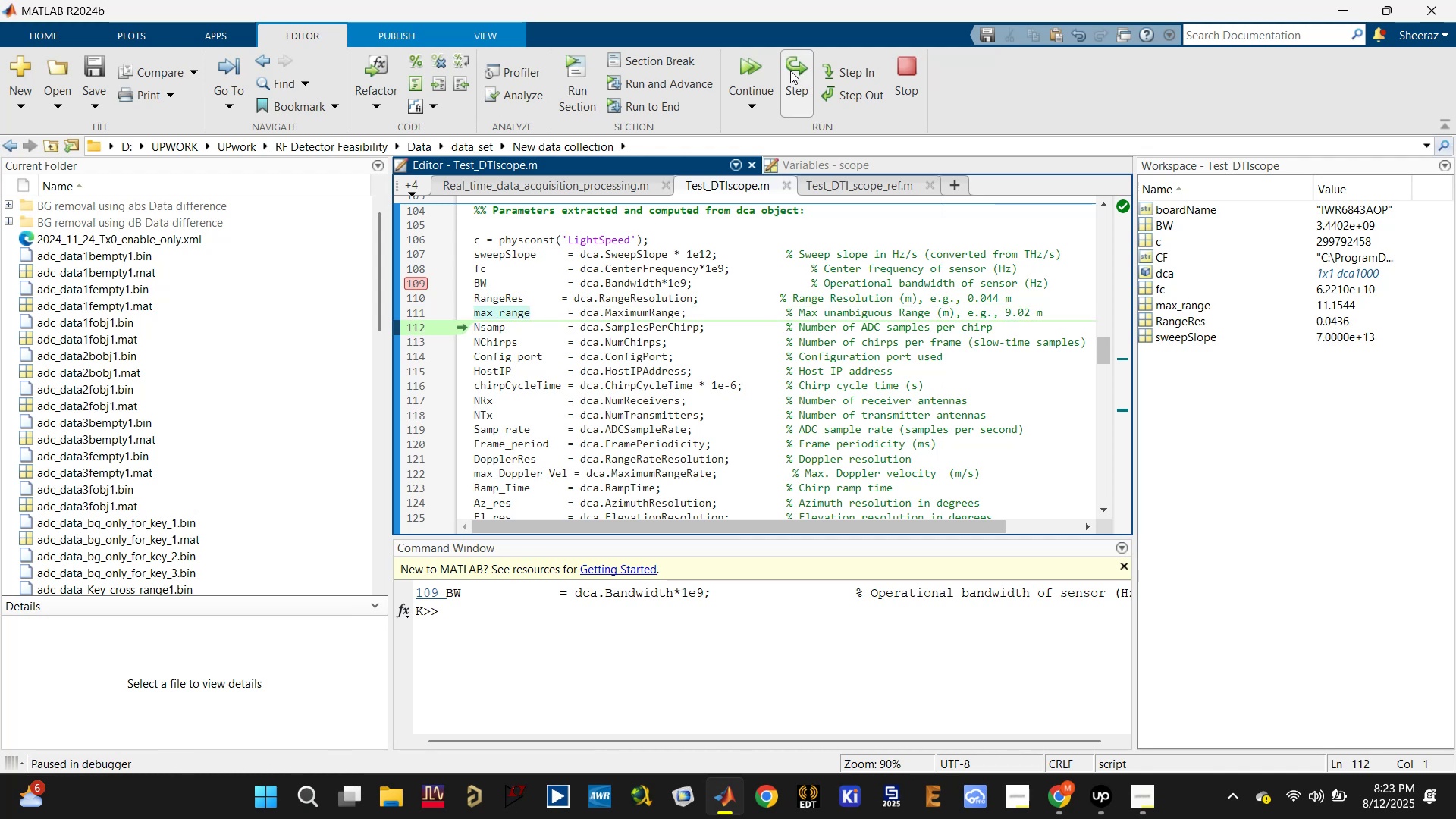 
left_click([790, 71])
 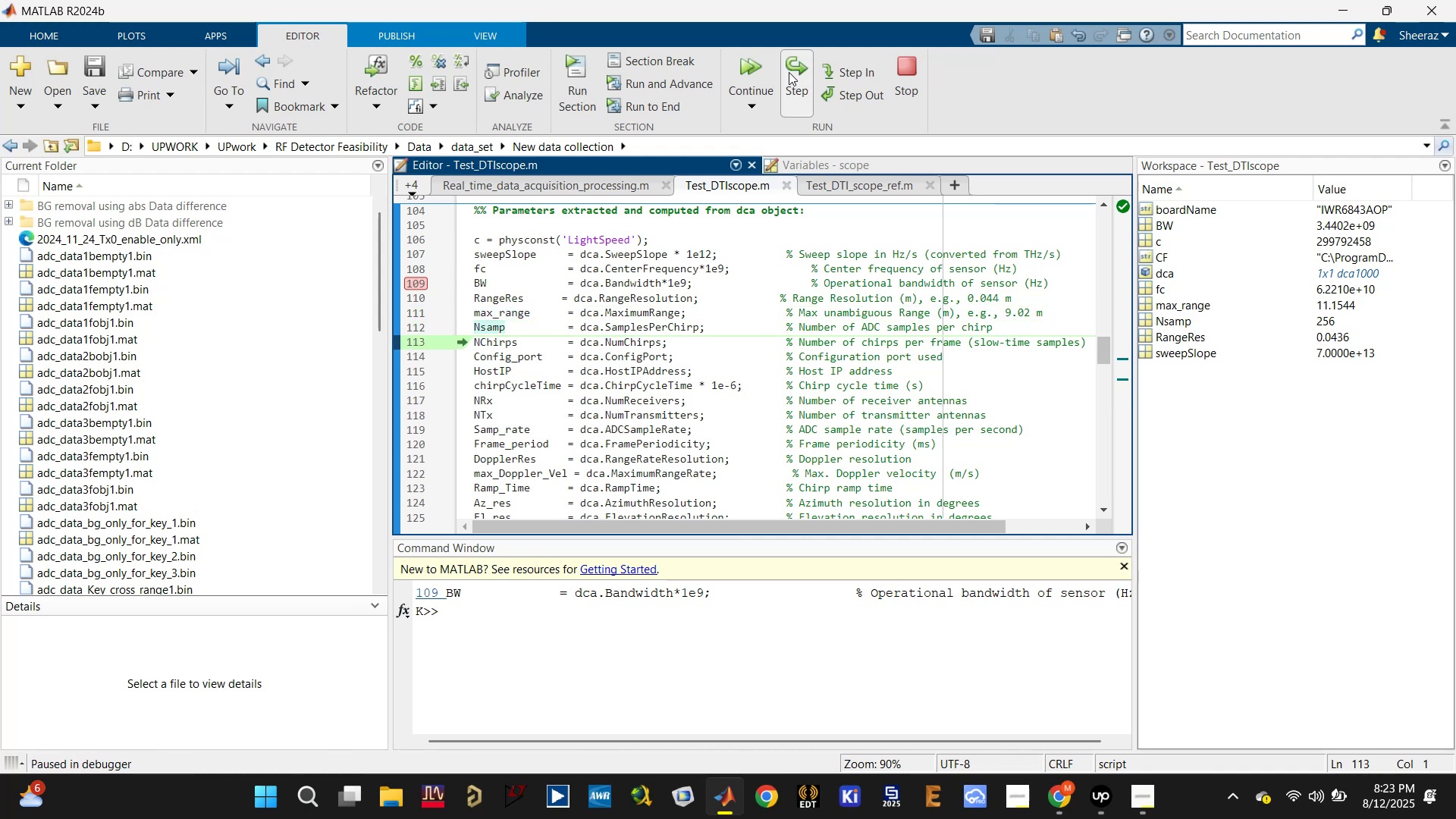 
left_click([789, 72])
 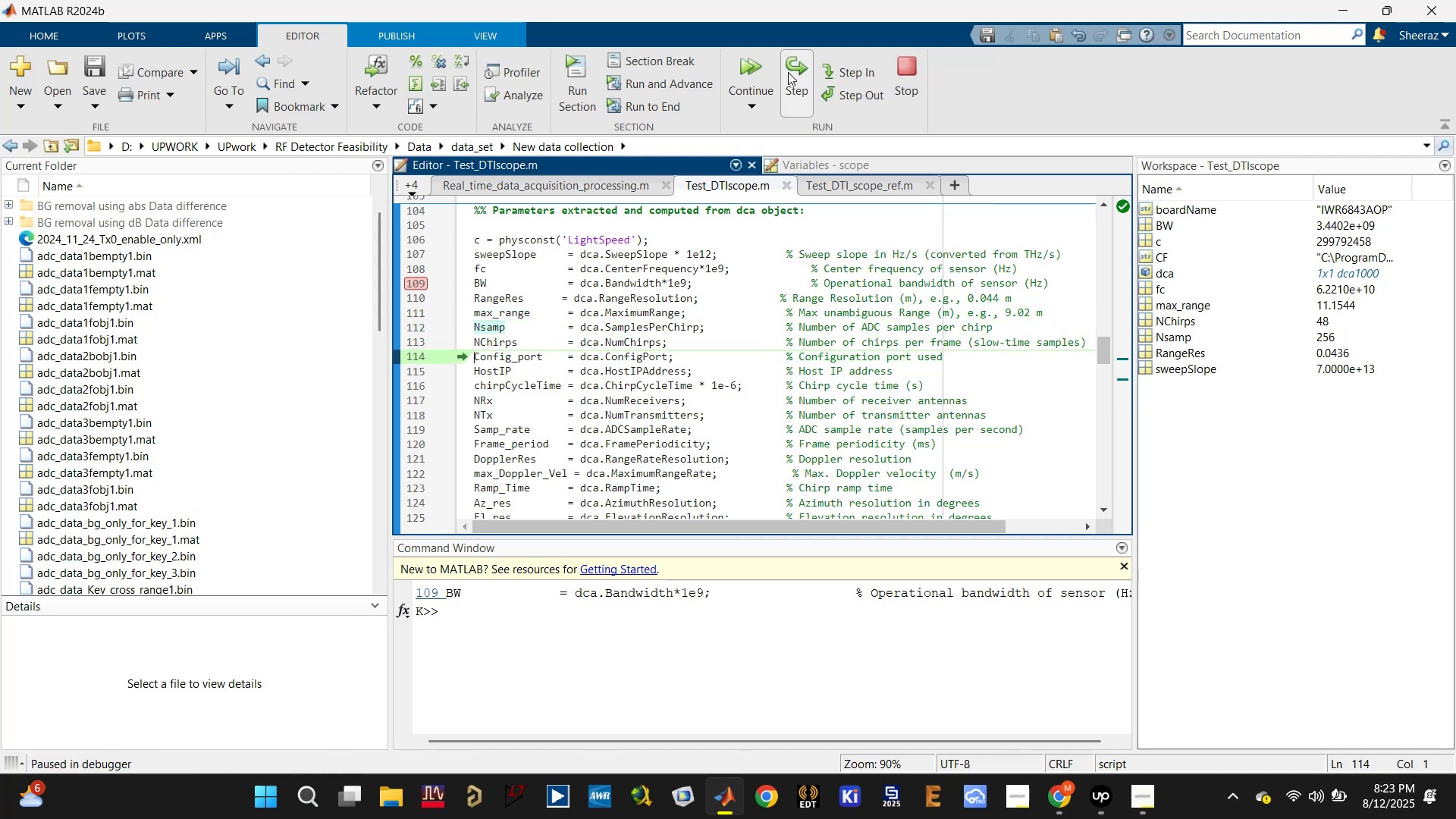 
left_click([788, 72])
 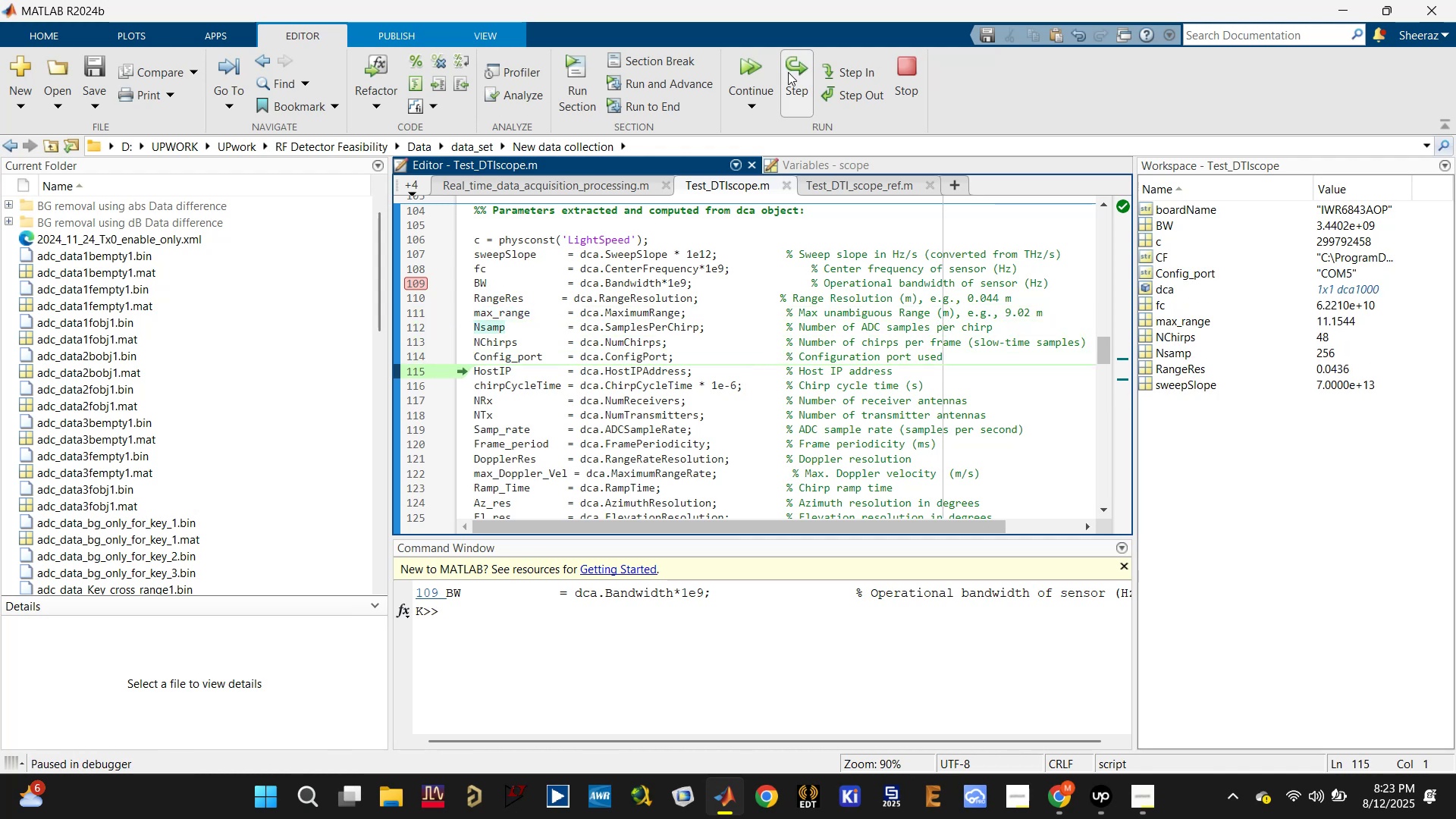 
left_click([788, 72])
 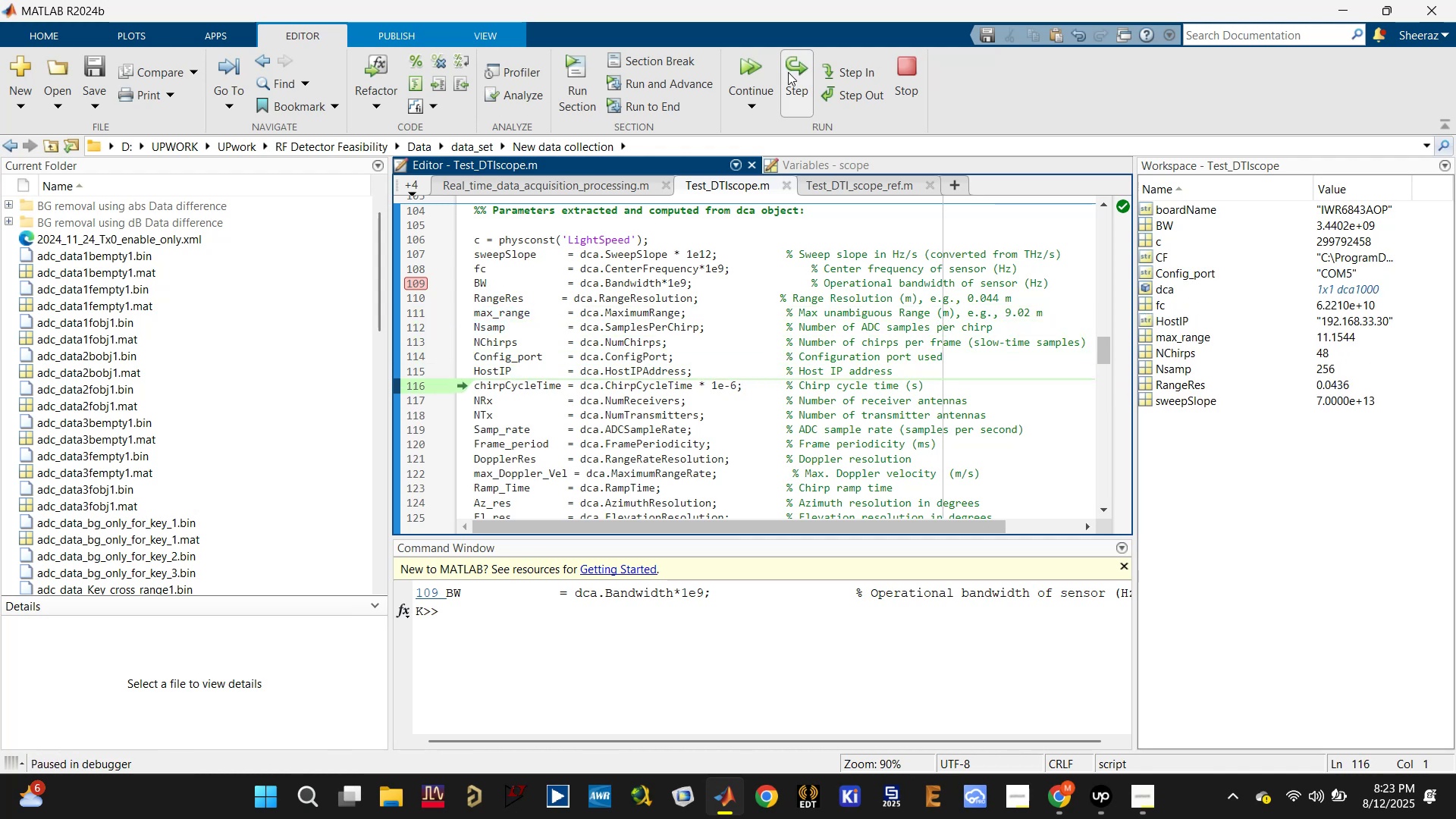 
left_click([788, 72])
 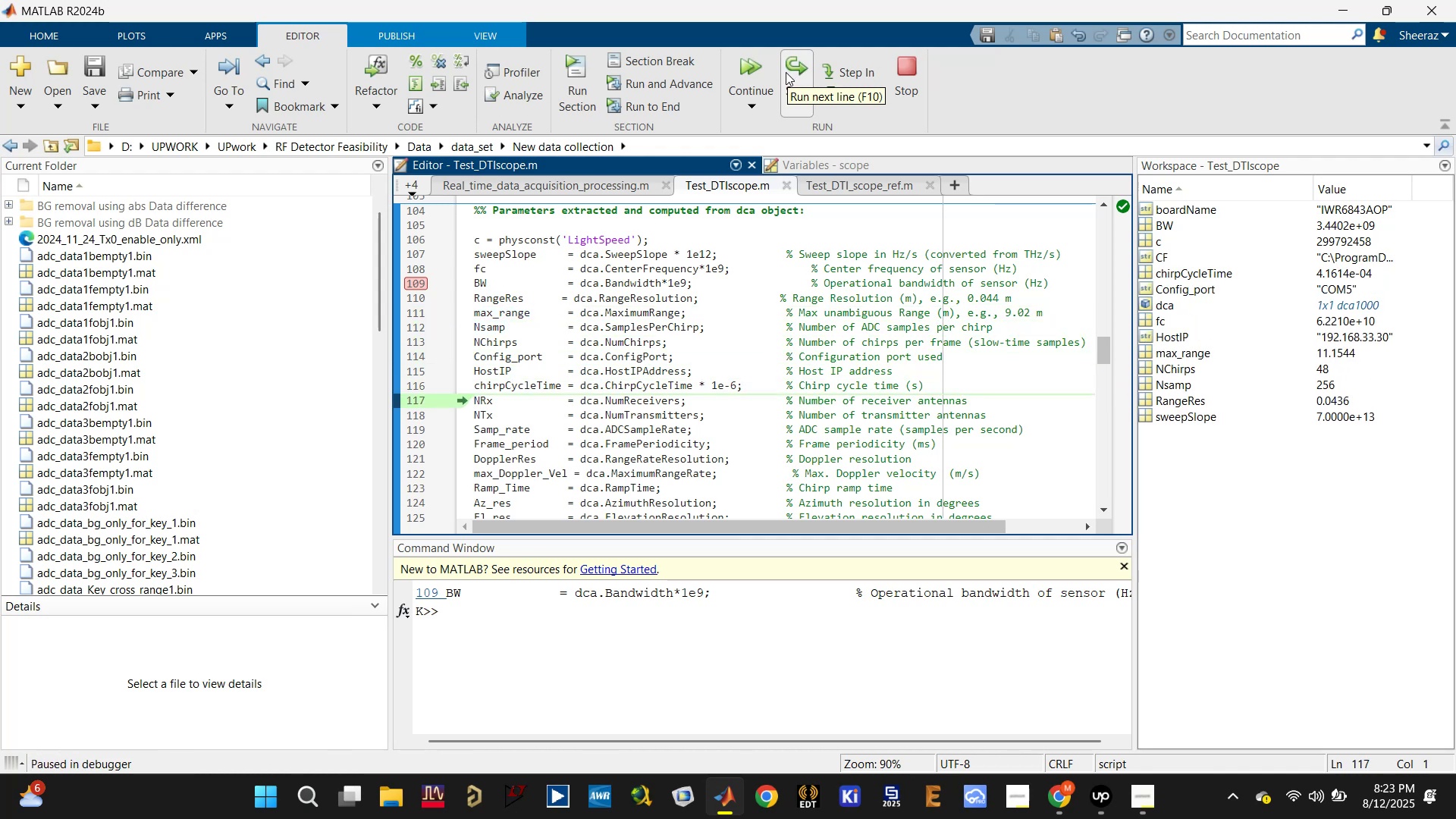 
left_click([786, 72])
 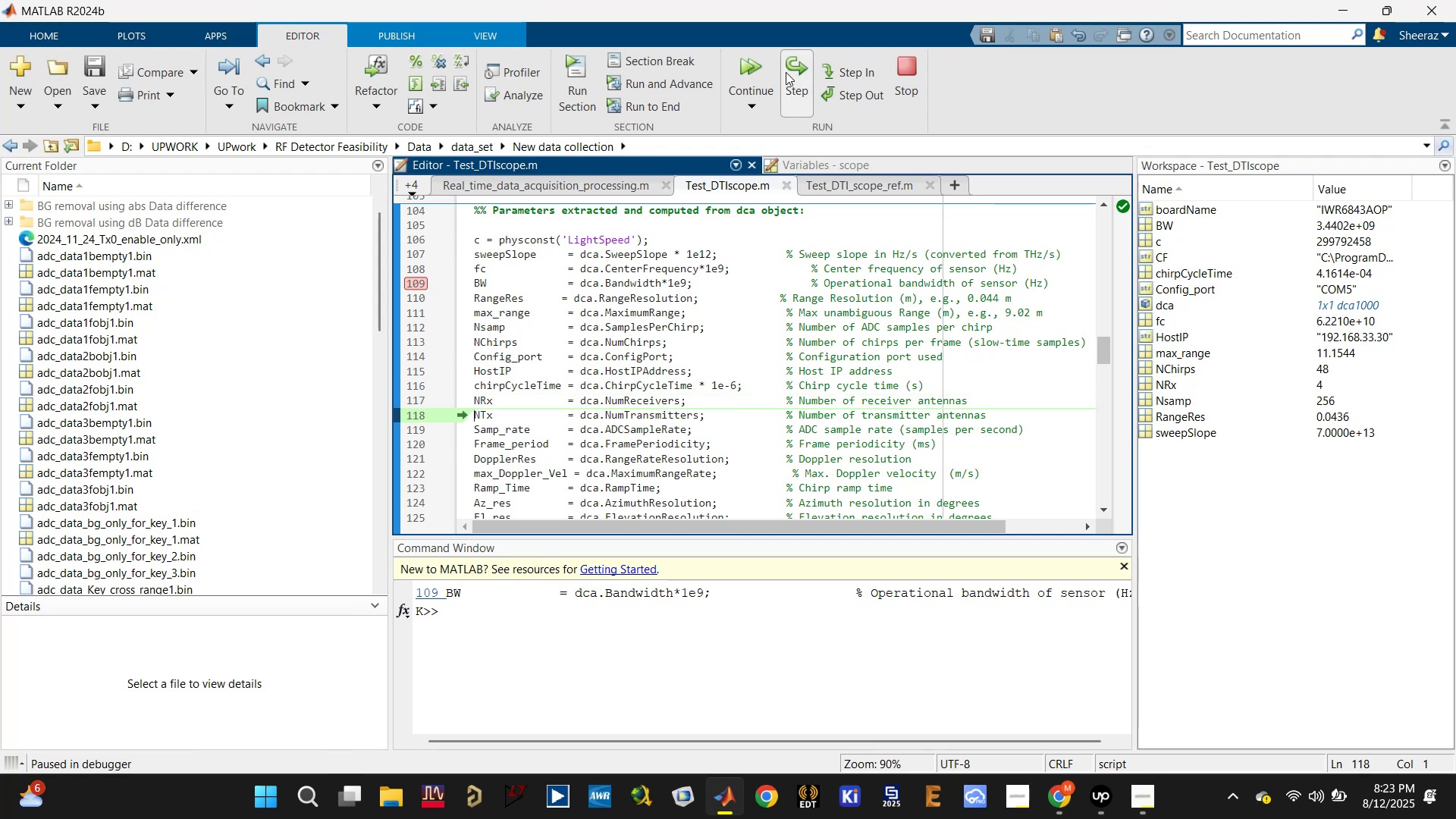 
left_click([786, 72])
 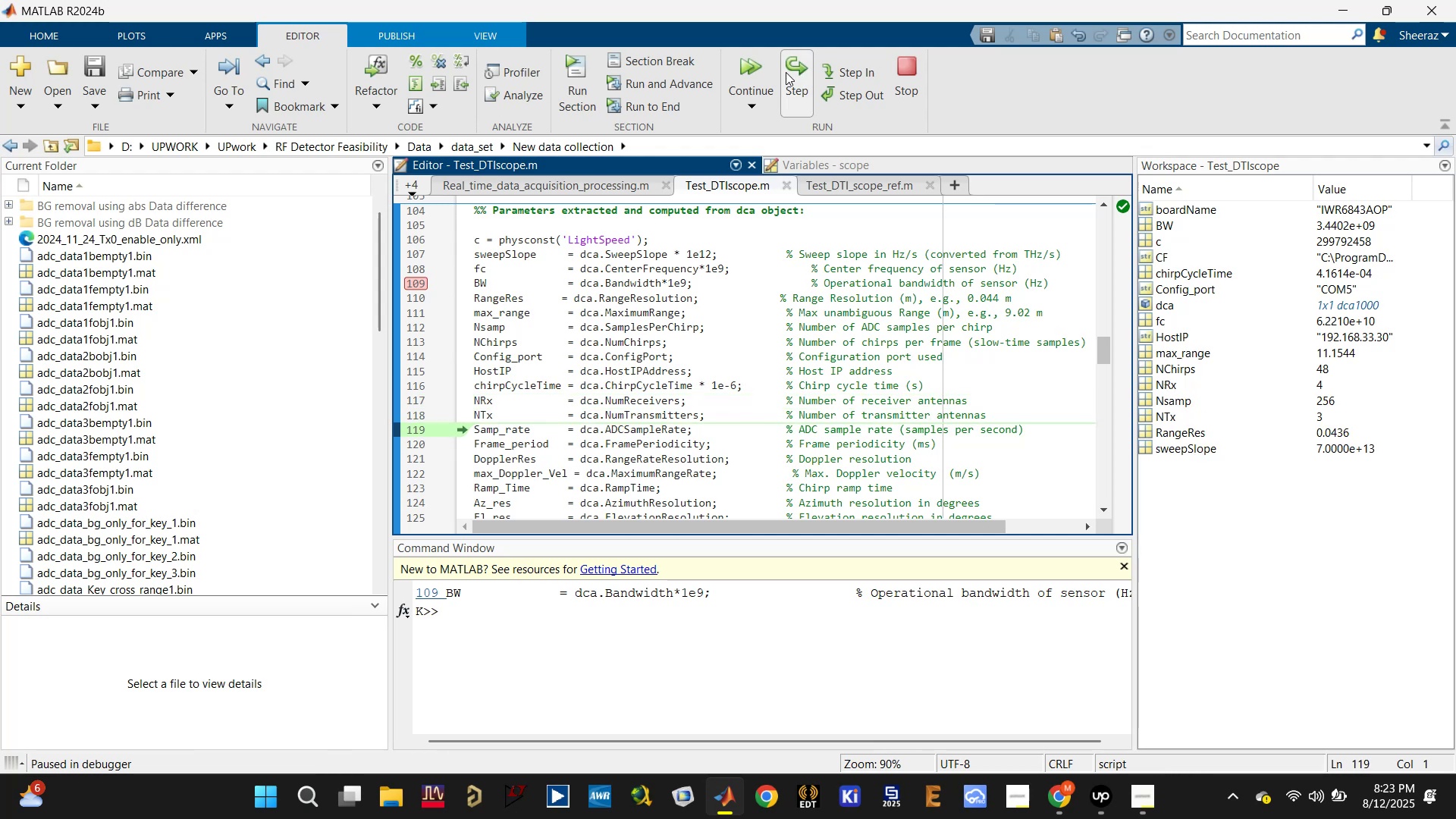 
left_click([786, 72])
 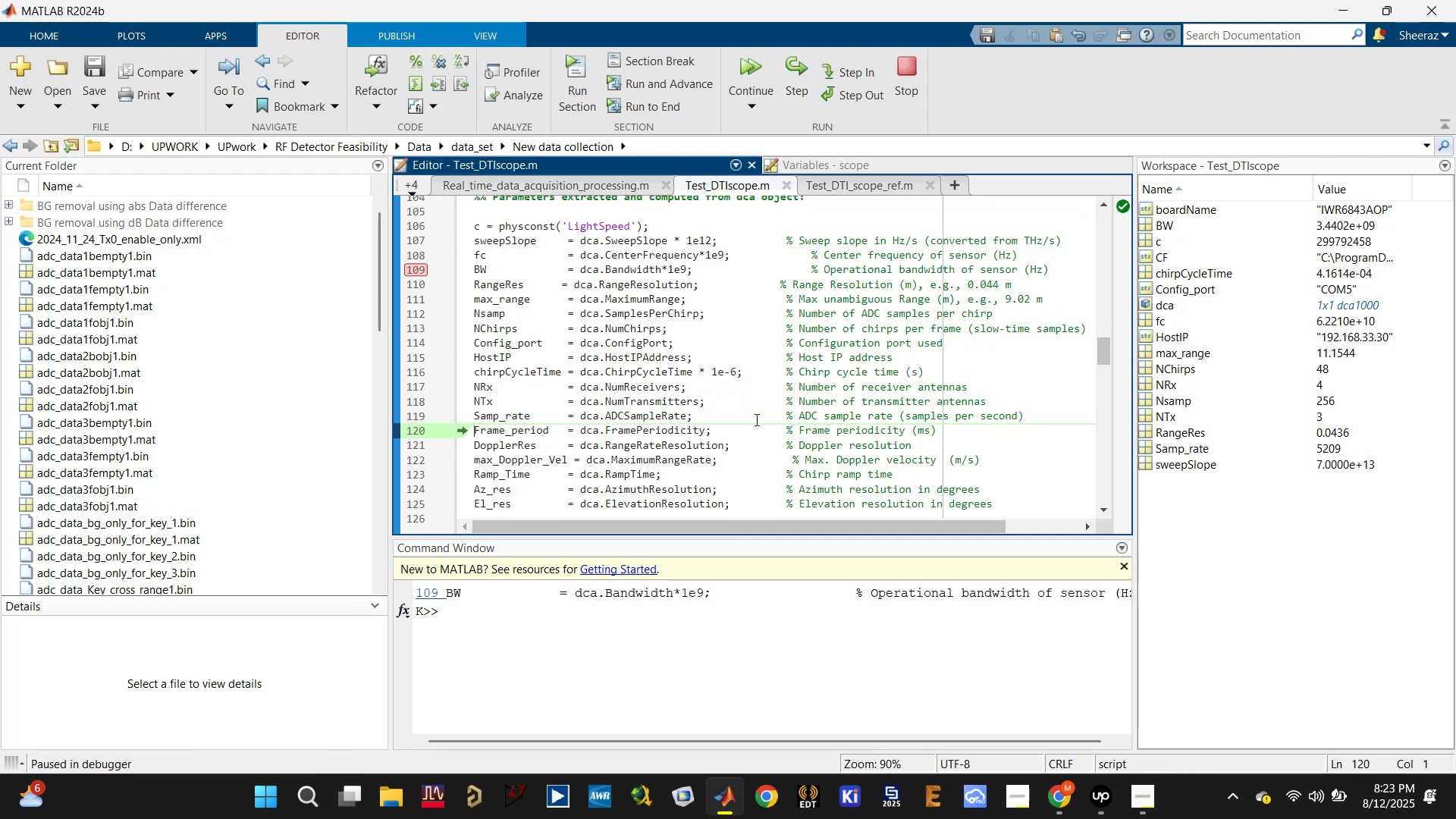 
wait(7.05)
 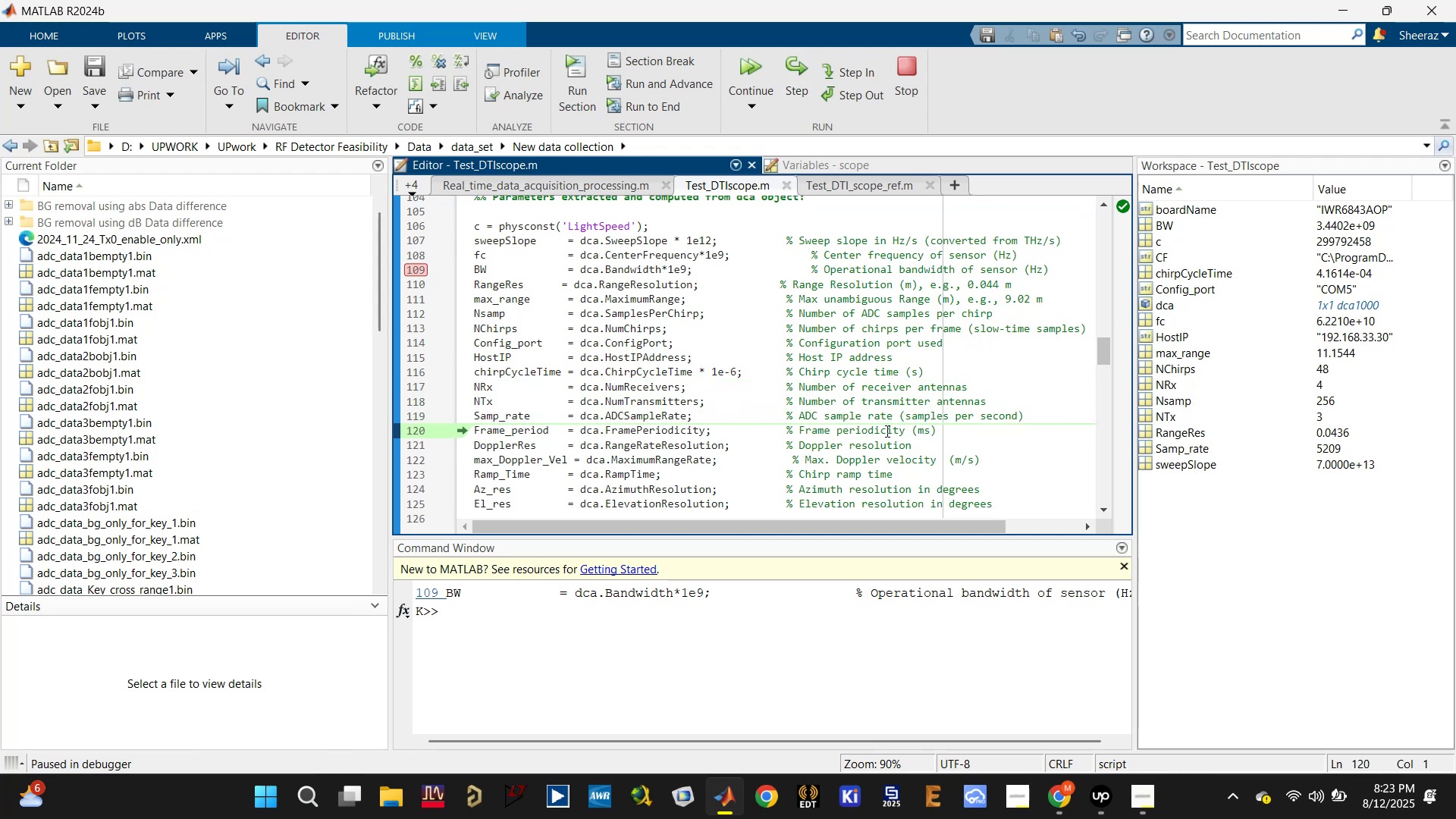 
double_click([634, 416])
 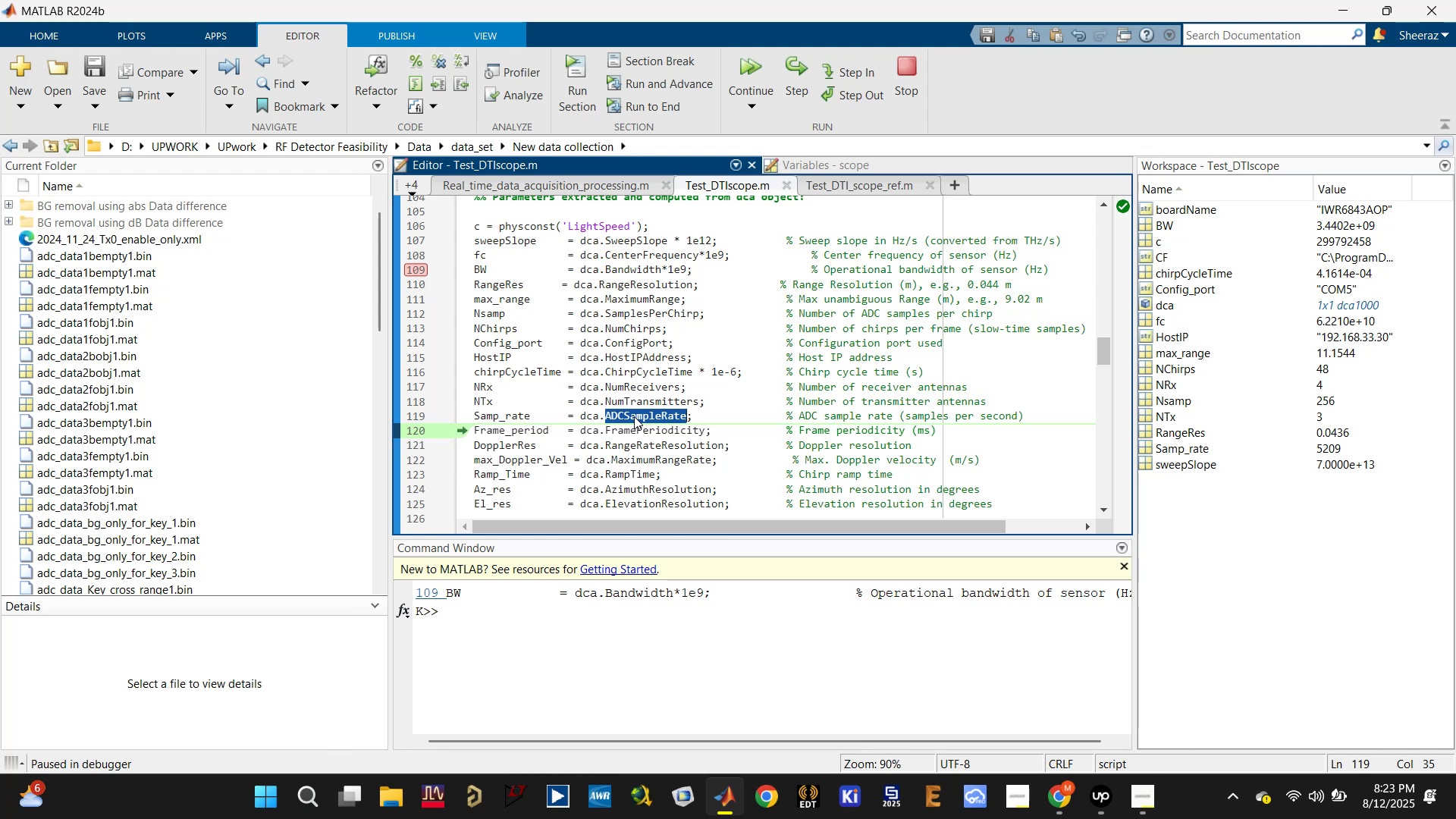 
scroll: coordinate [634, 416], scroll_direction: up, amount: 4.0
 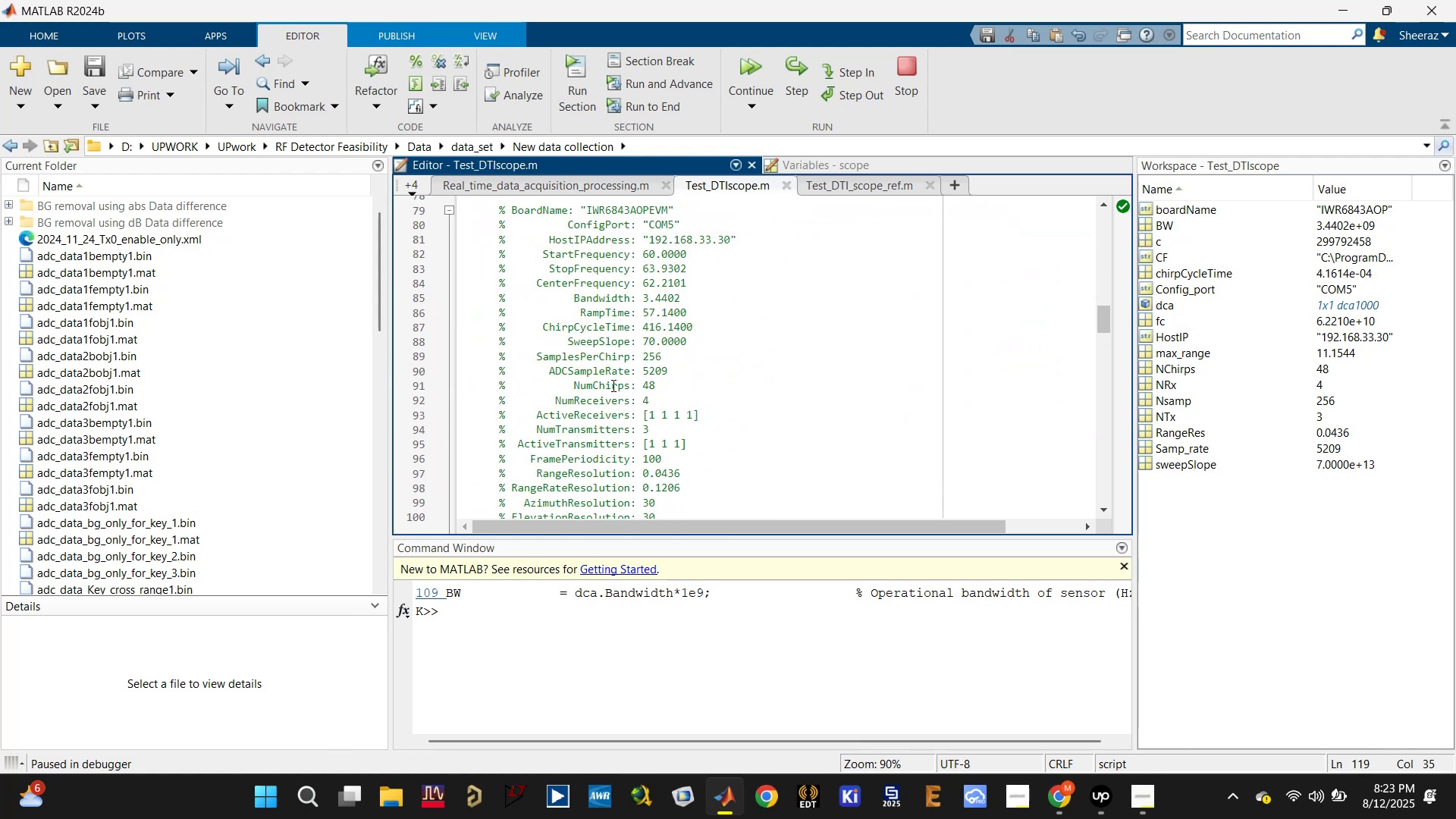 
double_click([607, 372])
 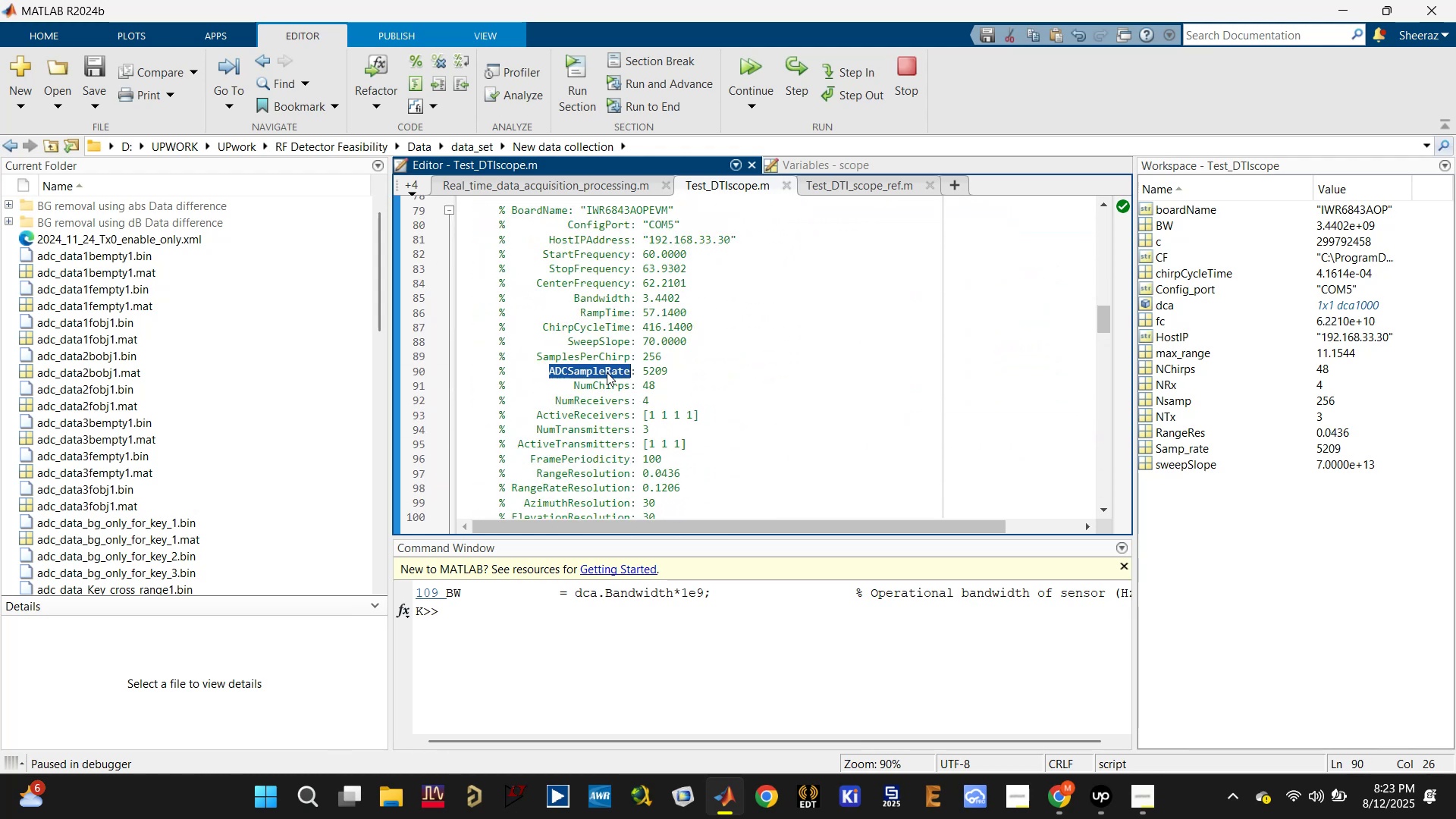 
scroll: coordinate [607, 372], scroll_direction: up, amount: 1.0
 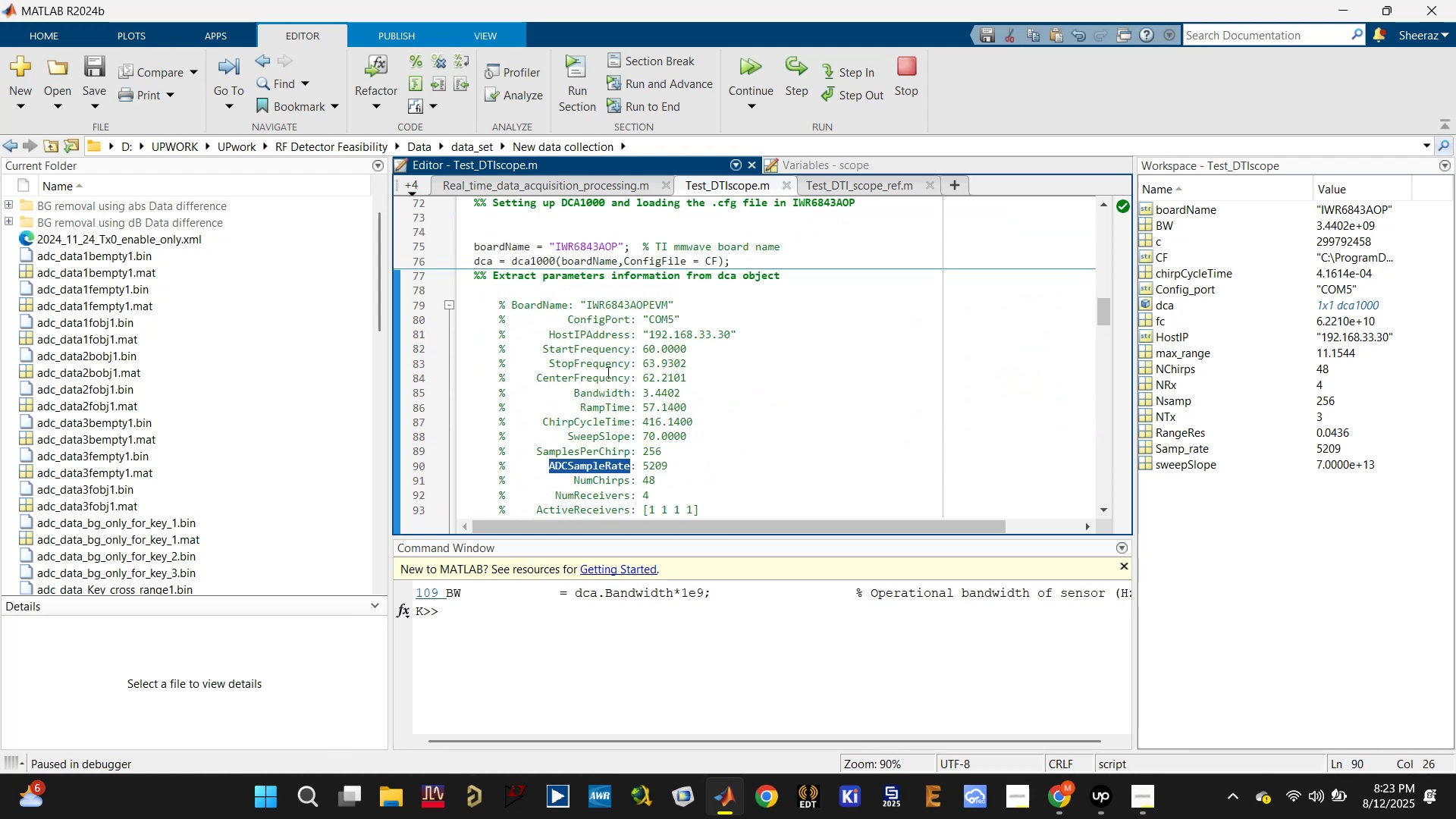 
scroll: coordinate [614, 386], scroll_direction: down, amount: 2.0
 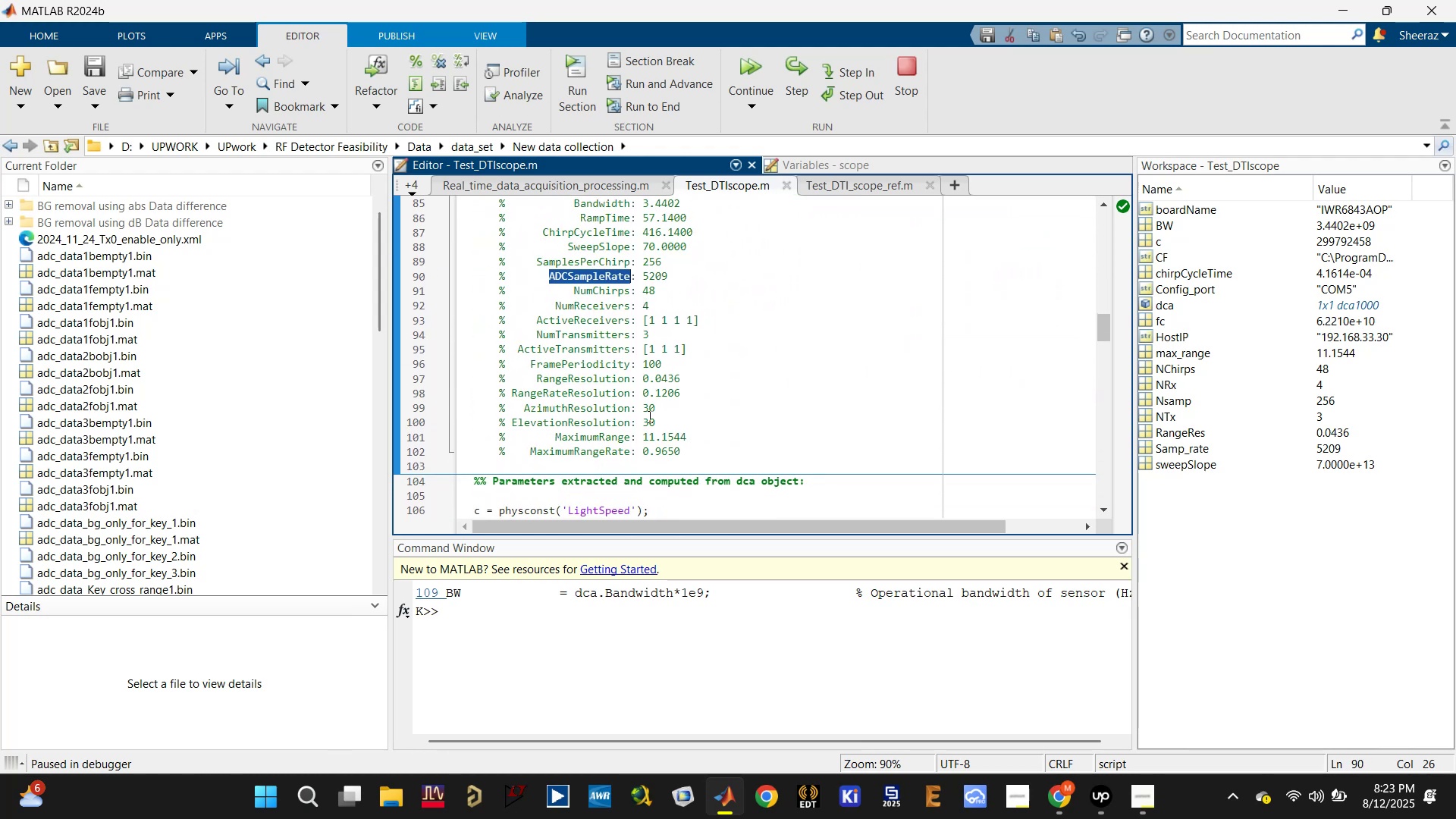 
key(Control+C)
 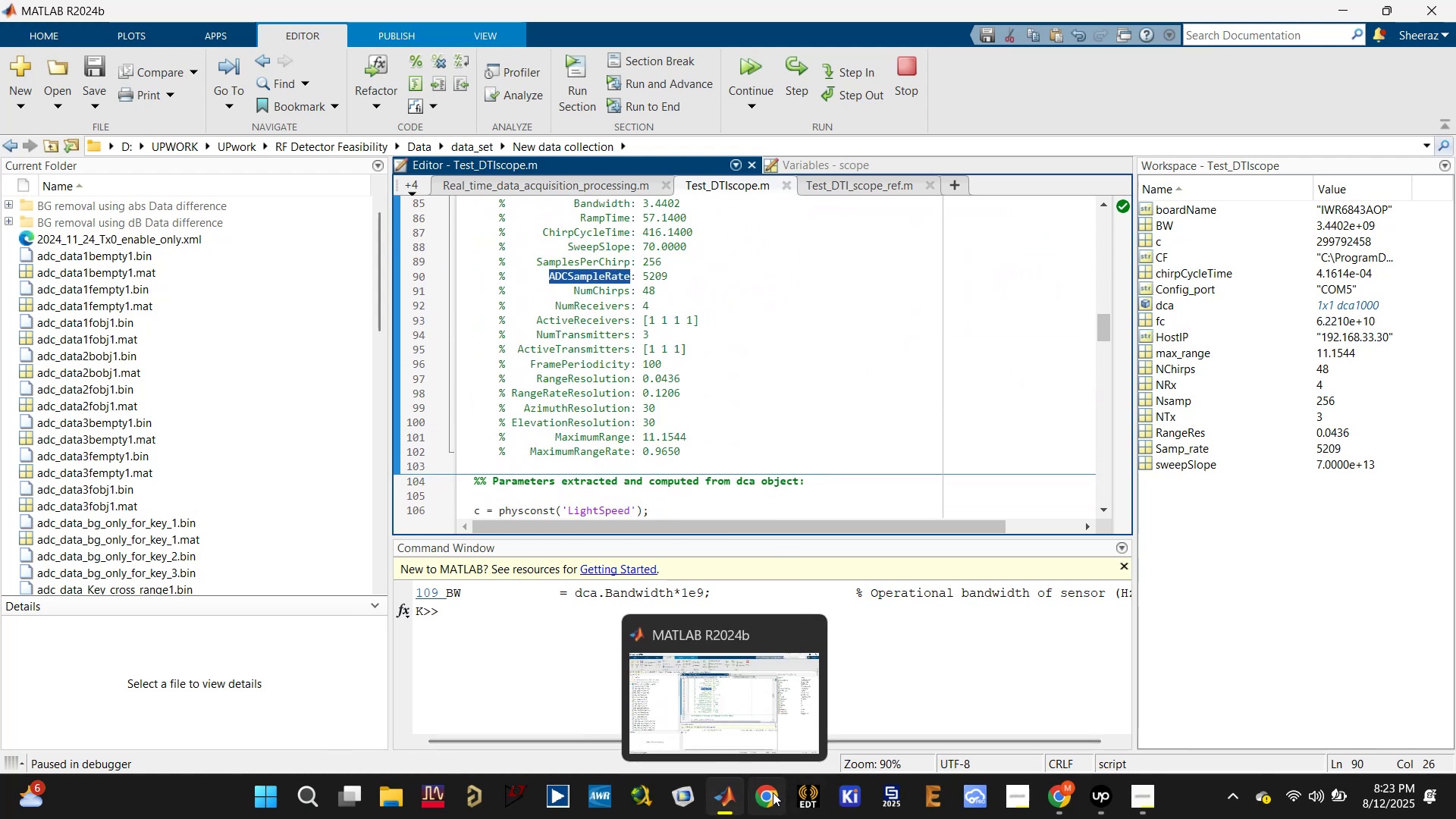 
left_click([1055, 801])
 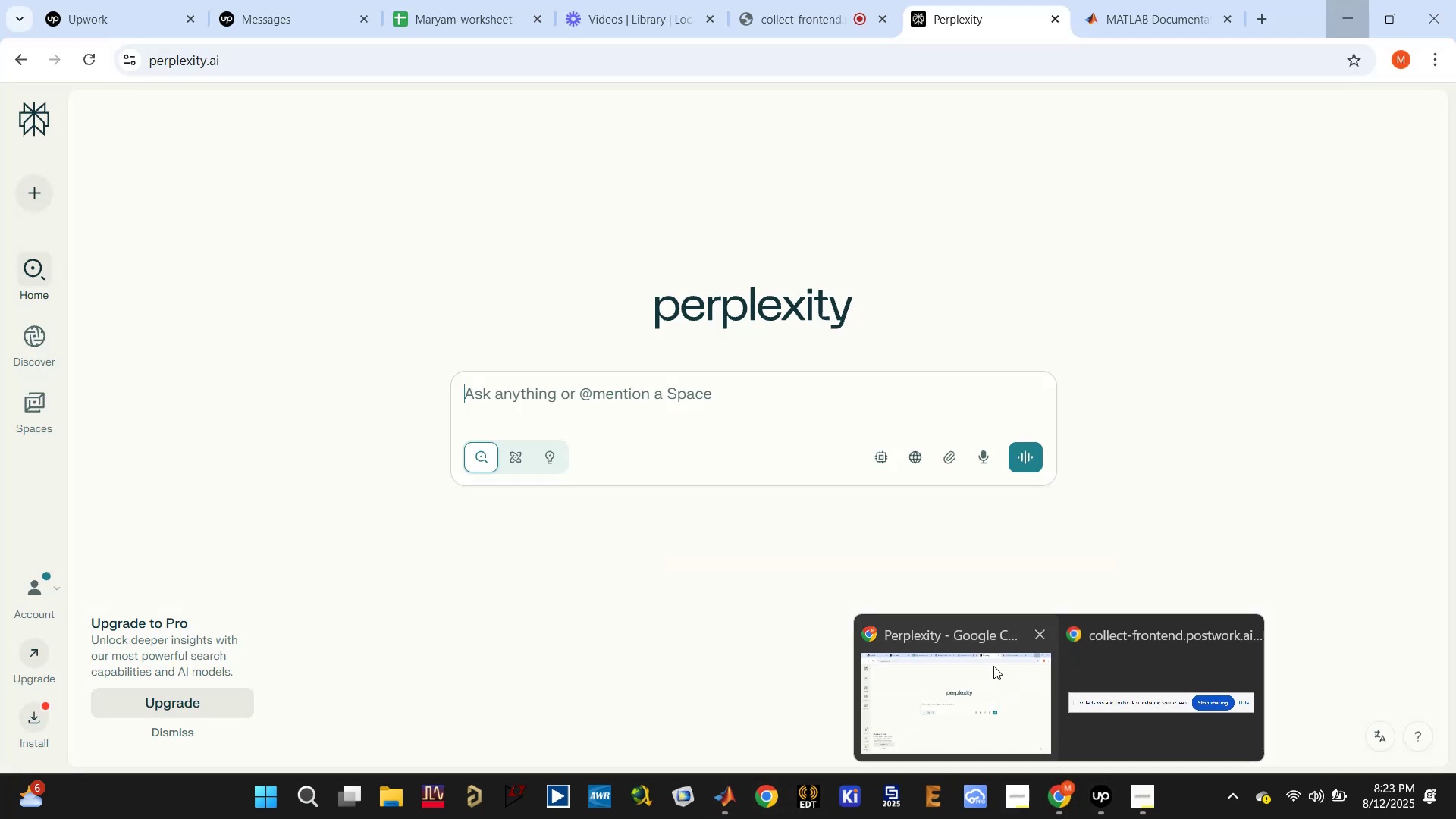 
left_click([987, 670])
 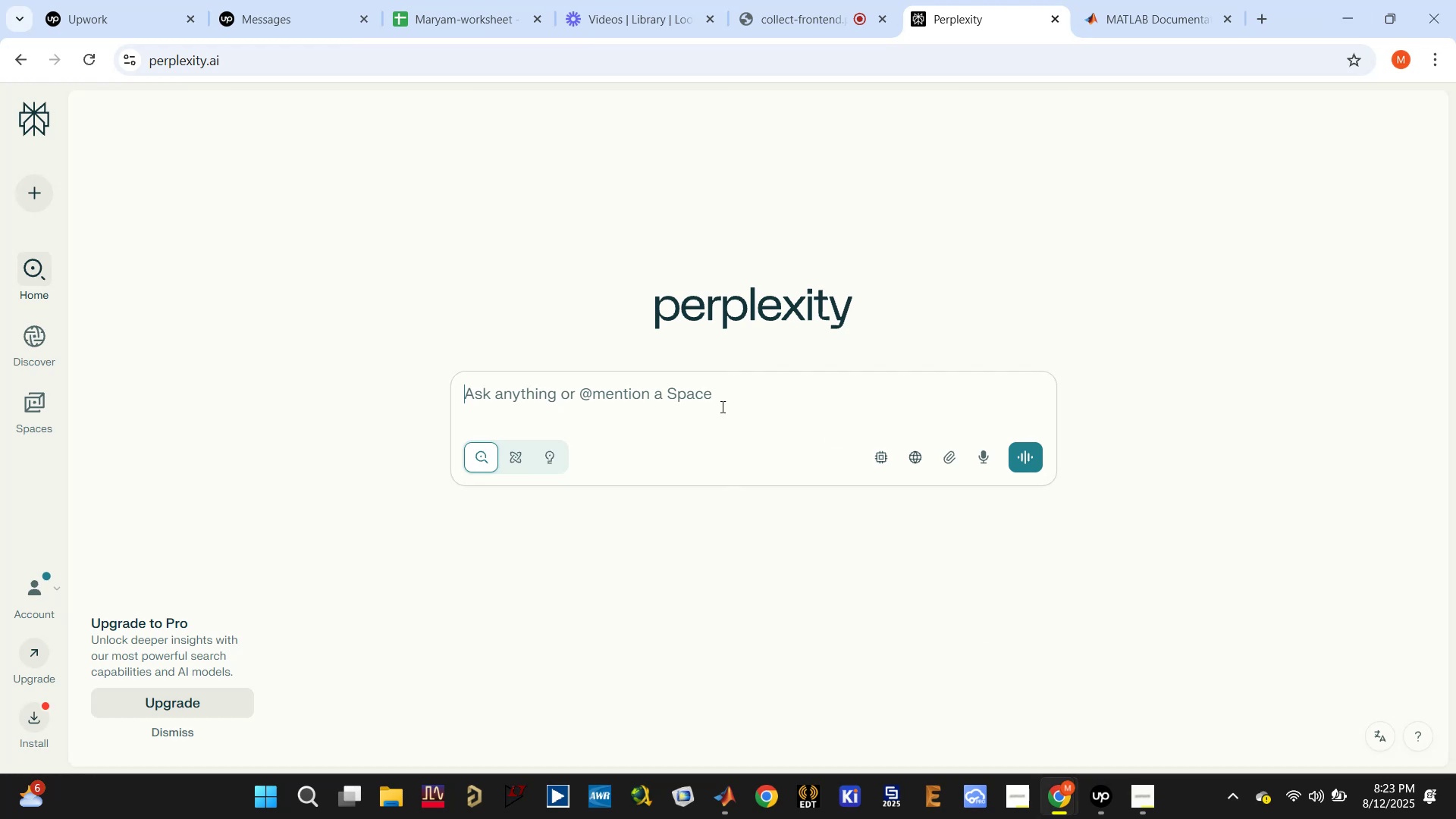 
left_click([709, 400])
 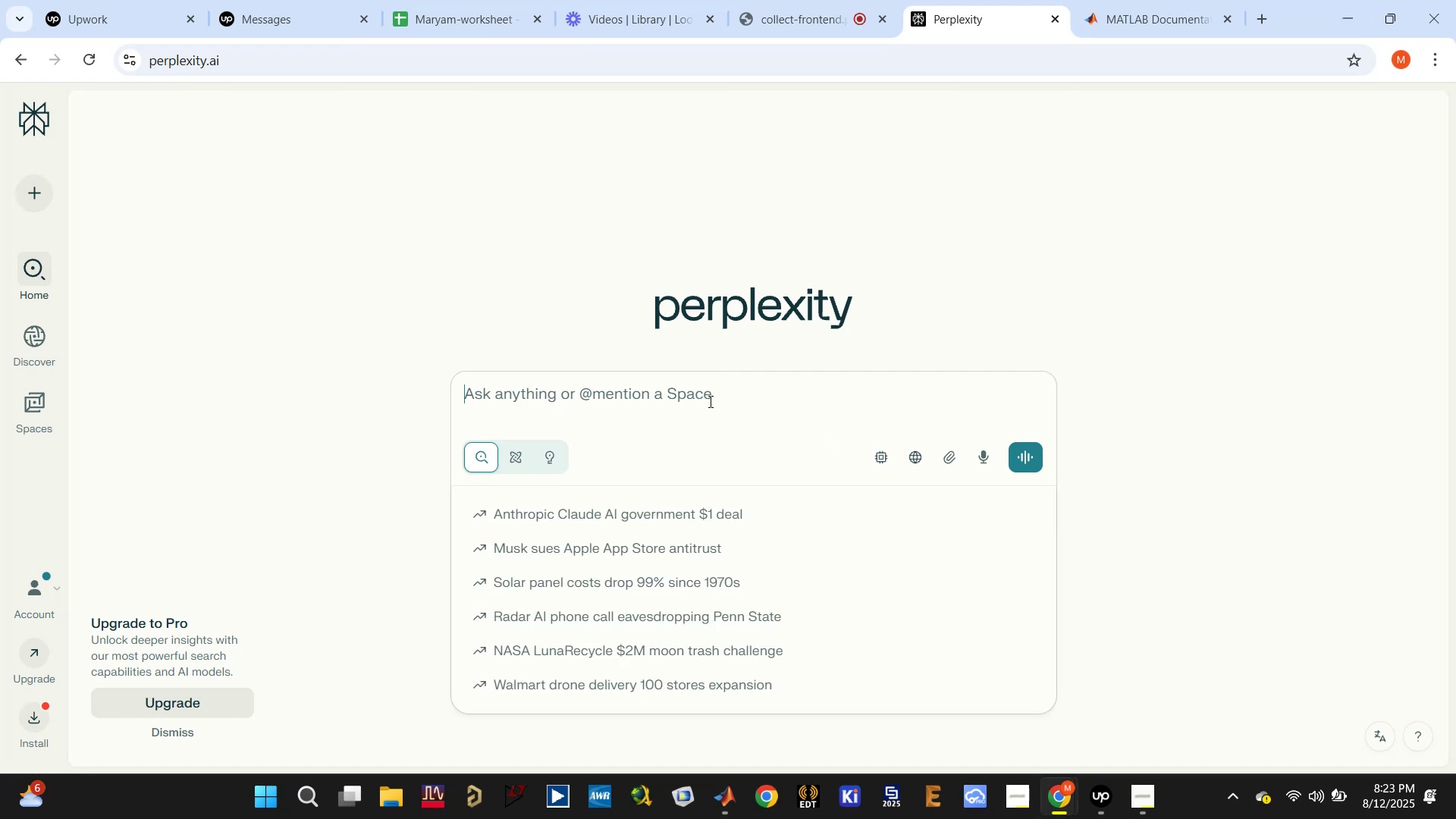 
type(dca)
key(Backspace)
key(Backspace)
key(Backspace)
 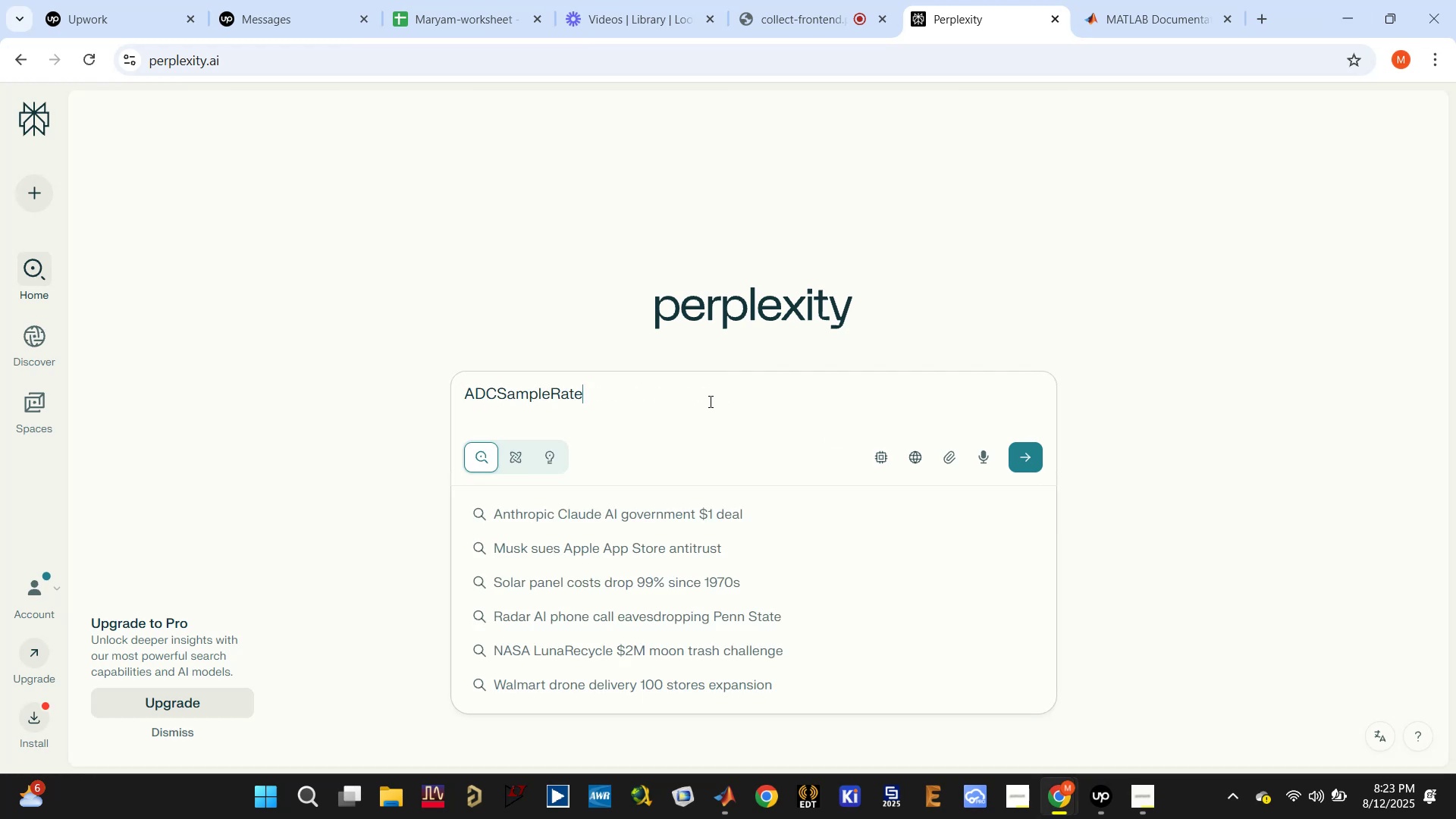 
key(Control+V)
 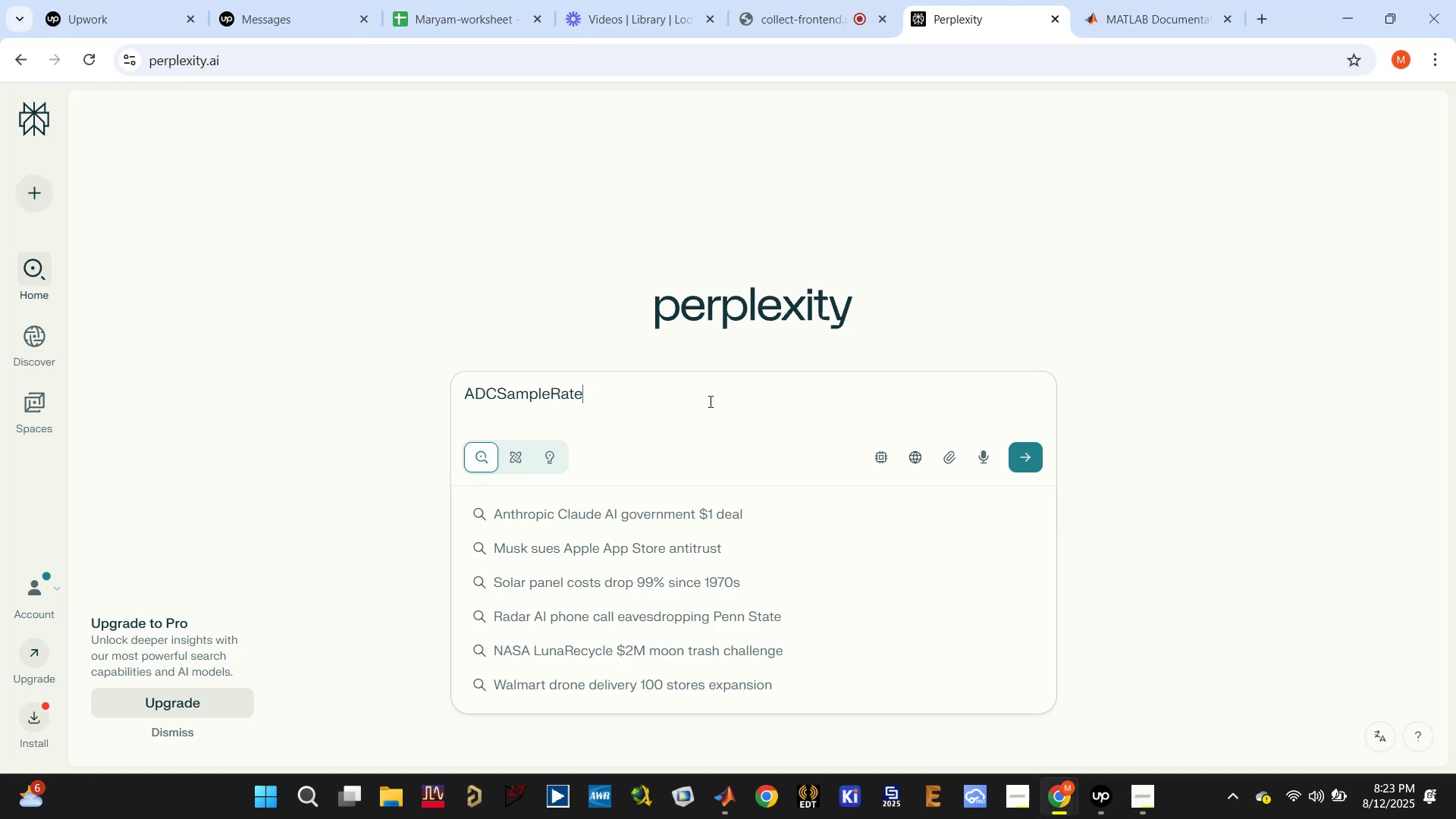 
type( in dca() object)
 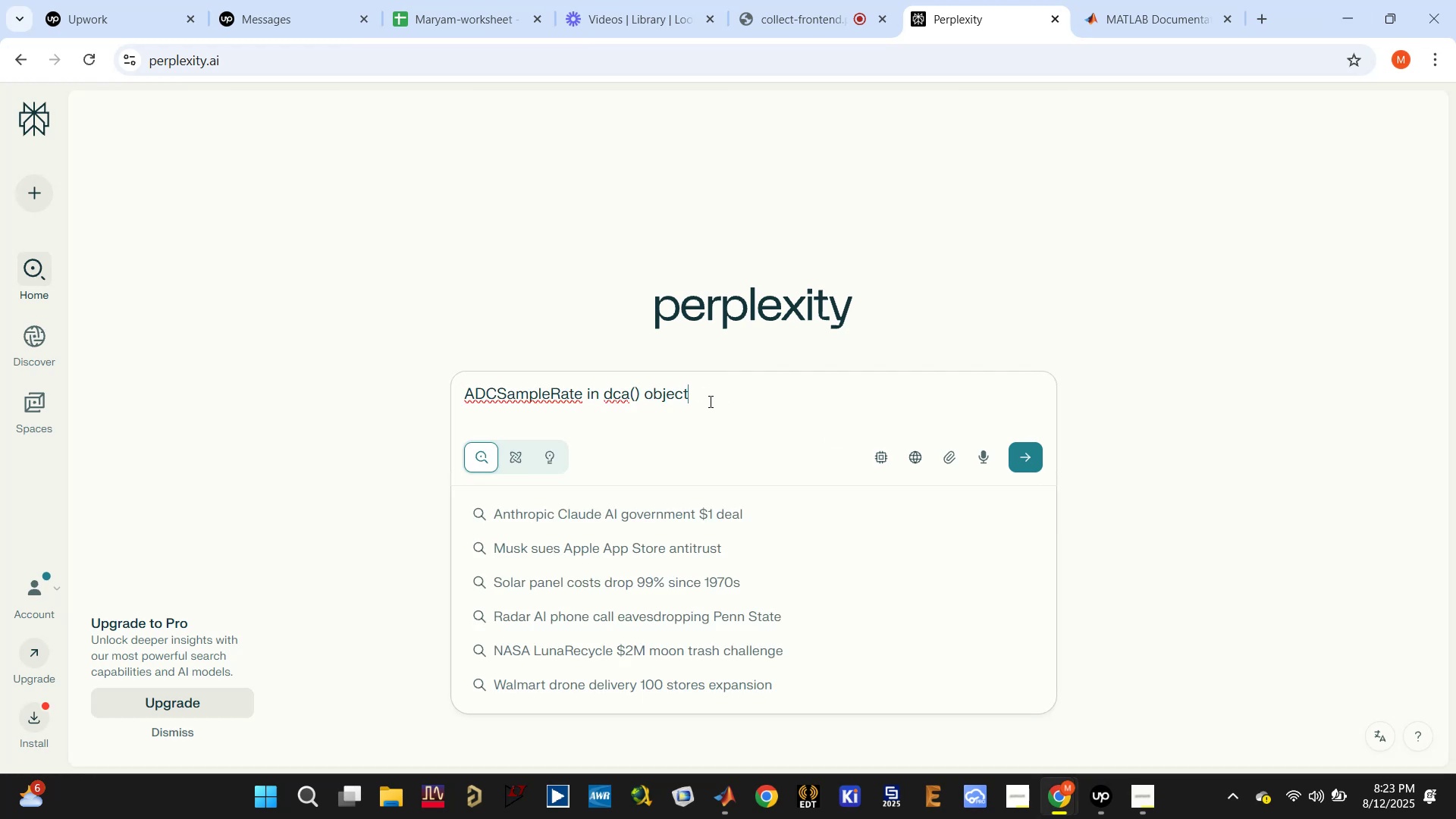 
key(Enter)
 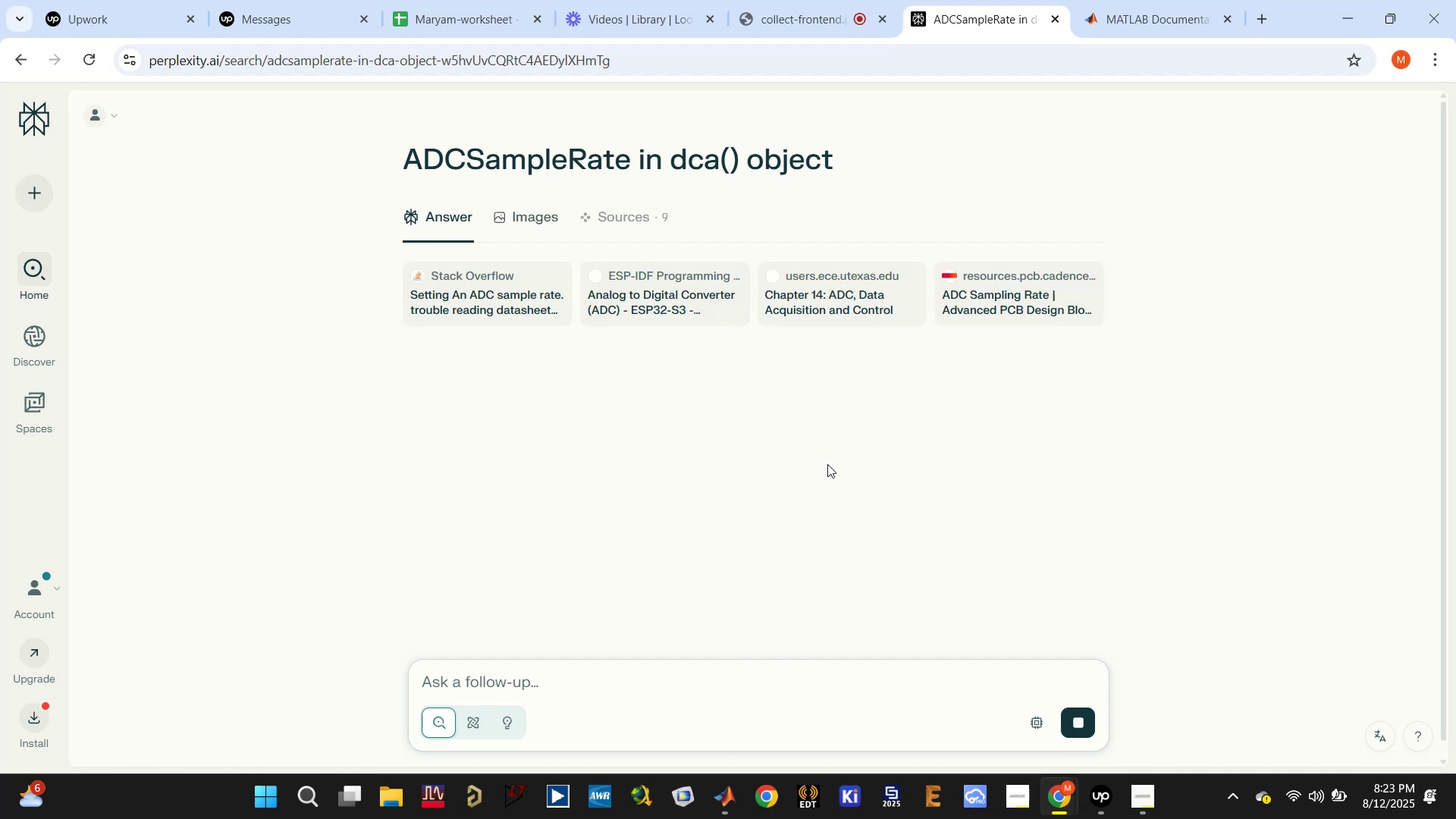 
wait(8.13)
 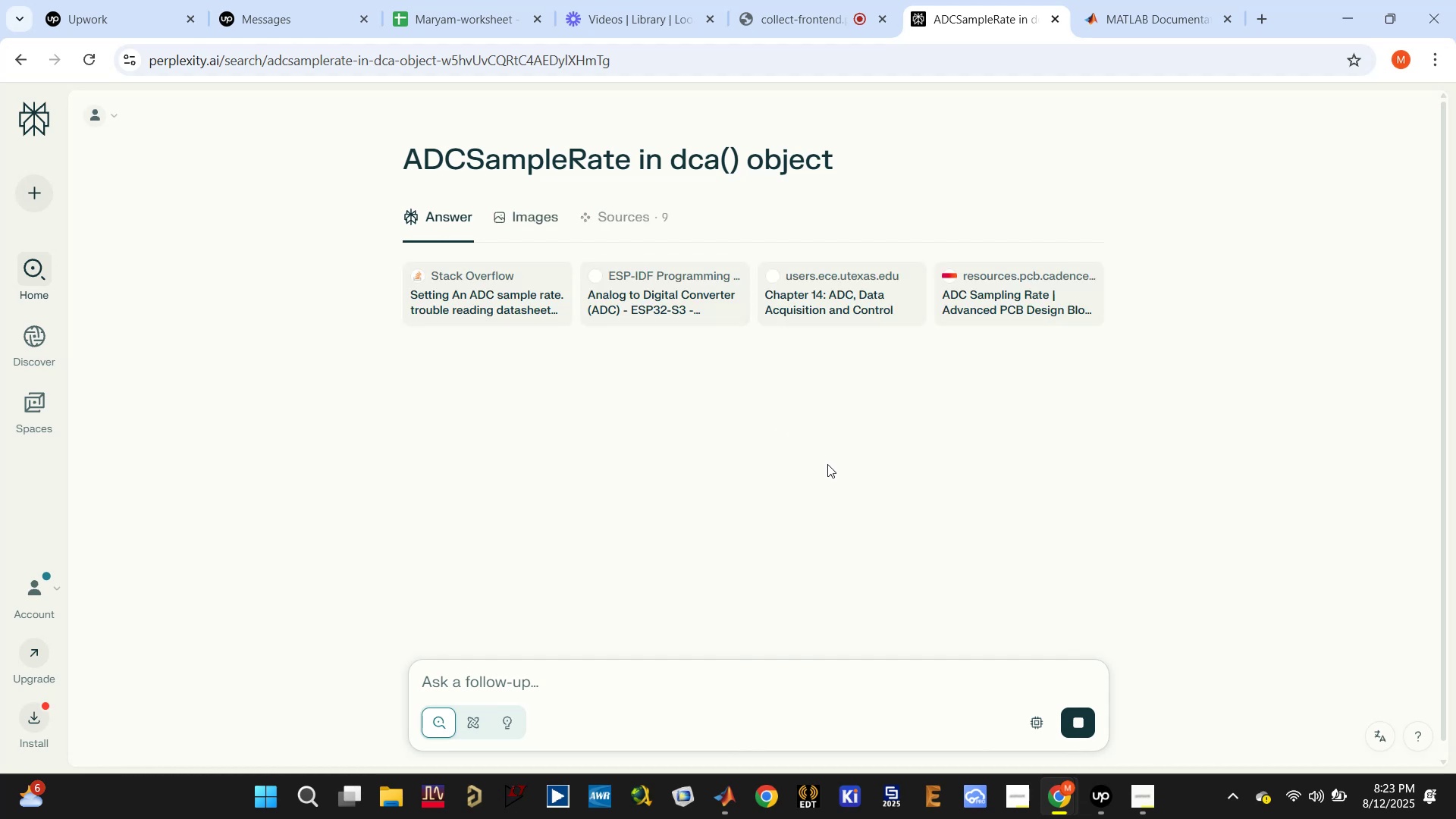 
scroll: coordinate [699, 618], scroll_direction: down, amount: 6.0
 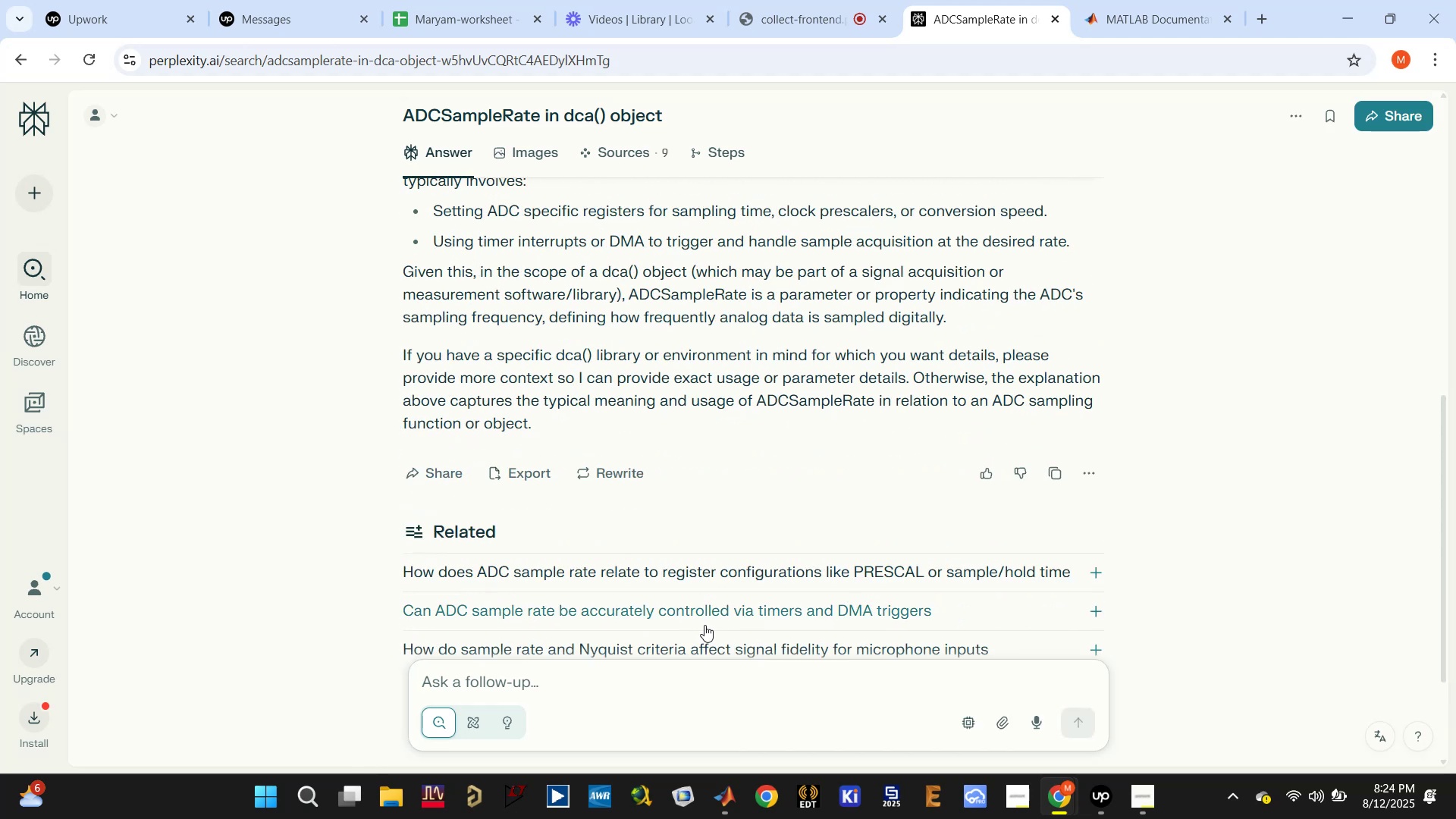 
key(Control+V)
 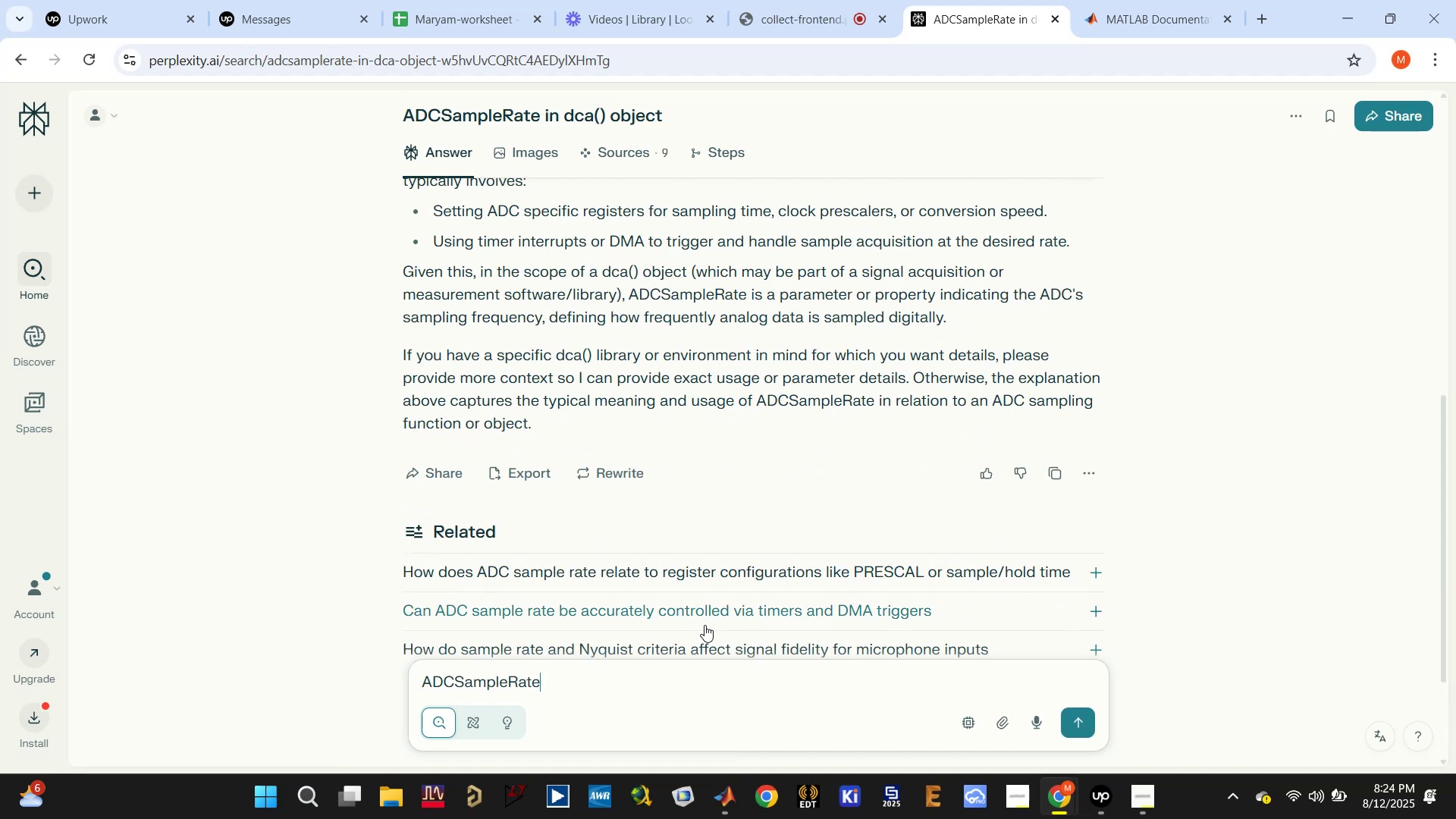 
type( units in dca())
 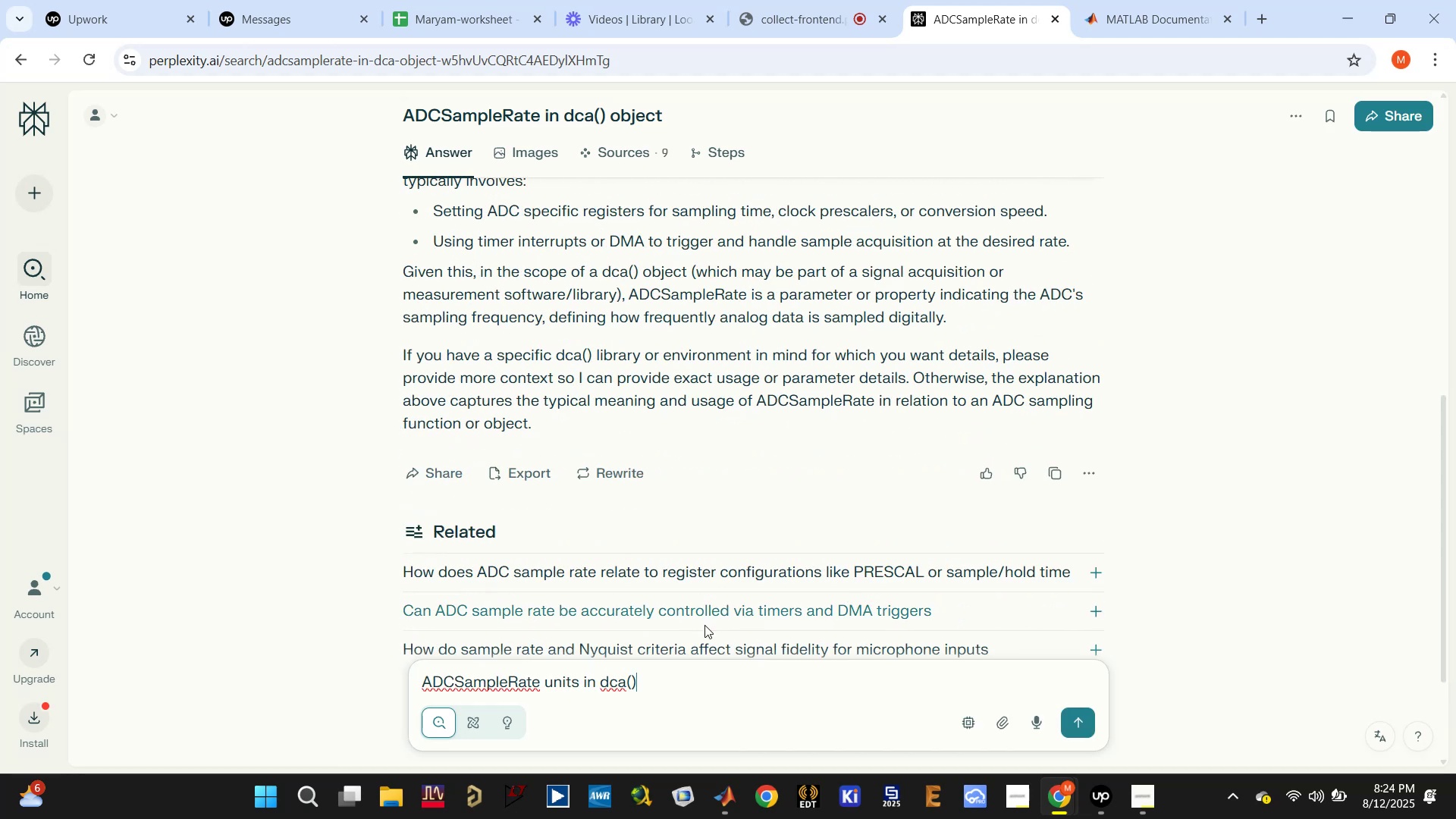 
 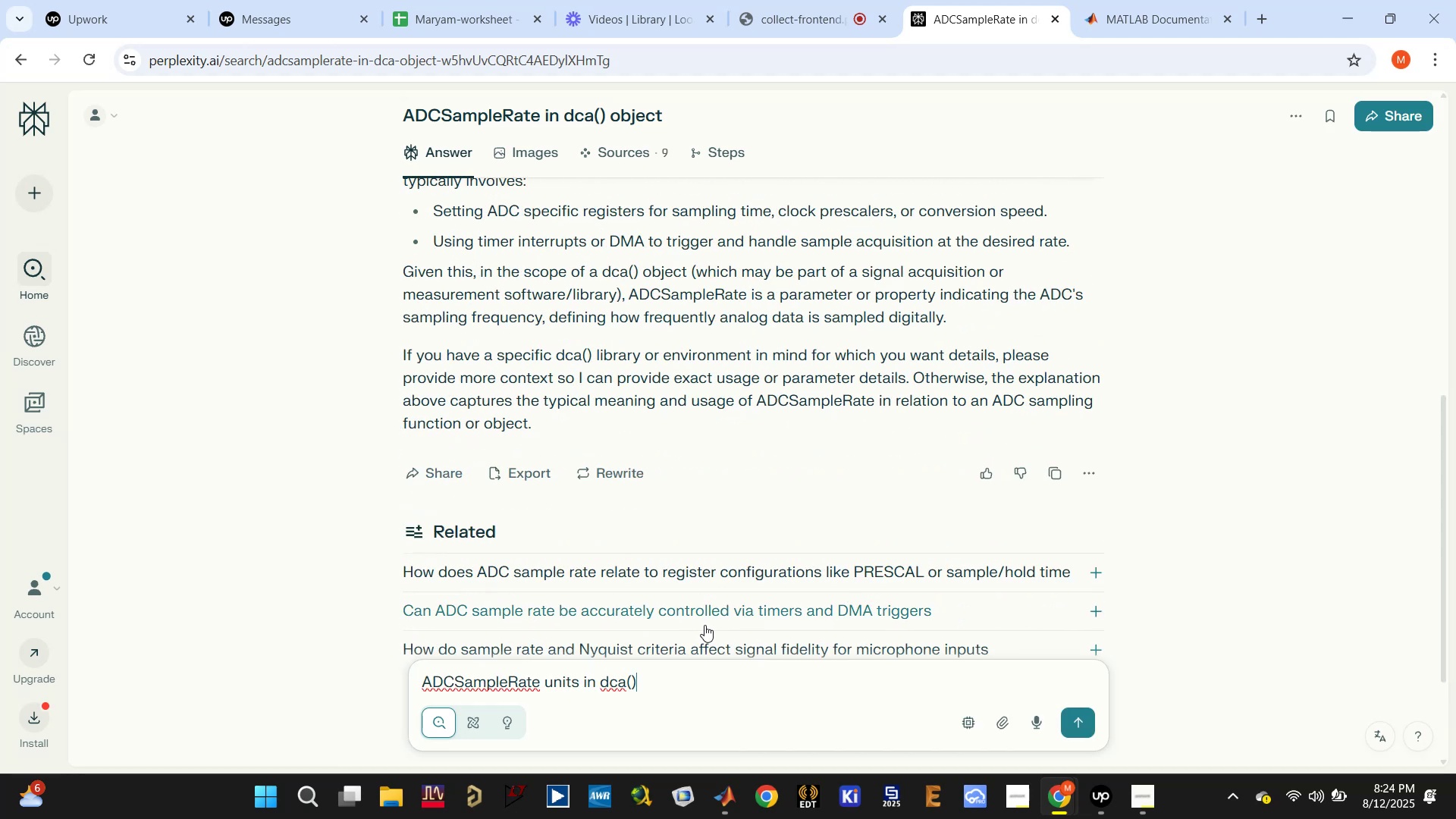 
key(Enter)
 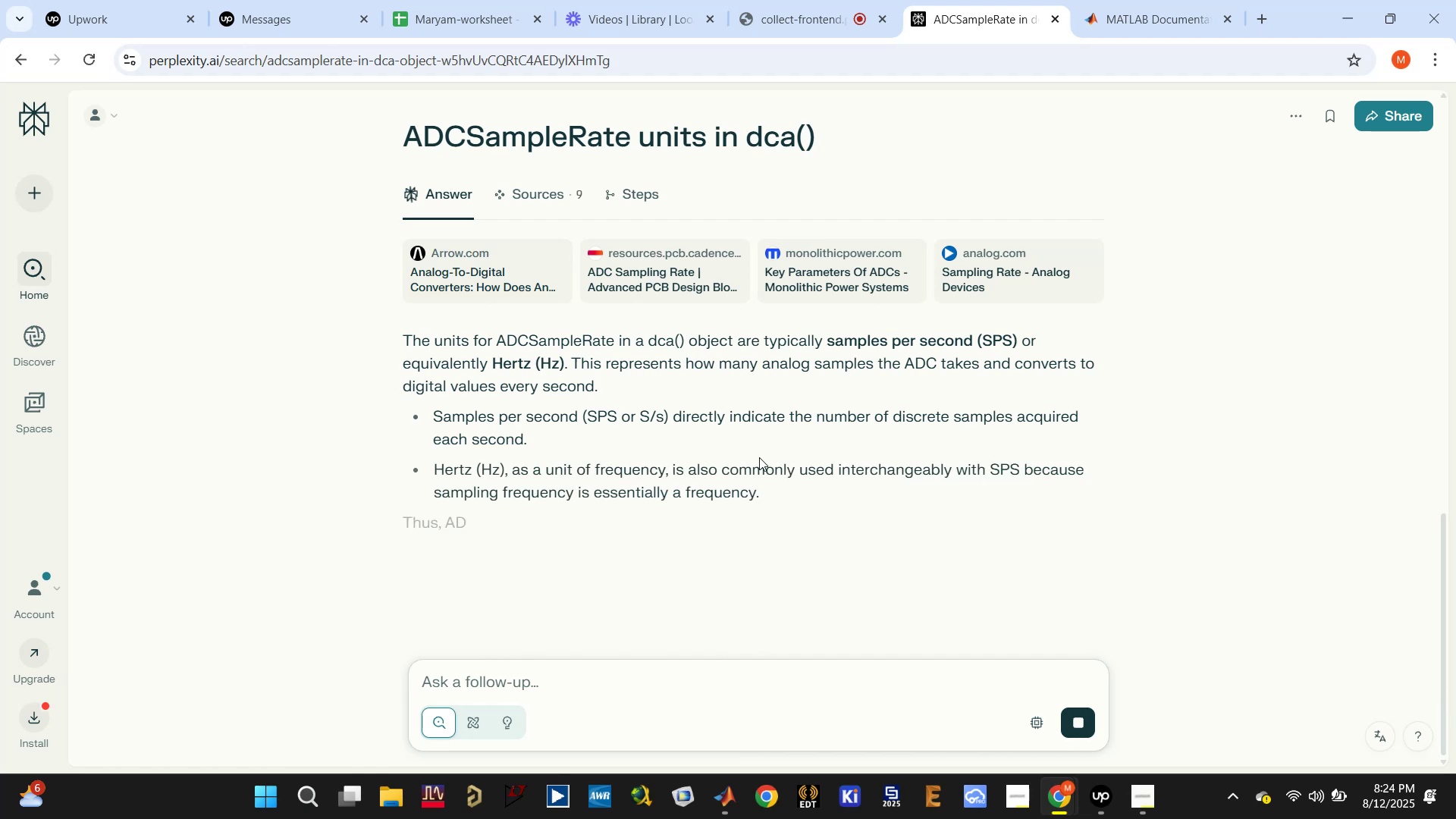 
wait(10.4)
 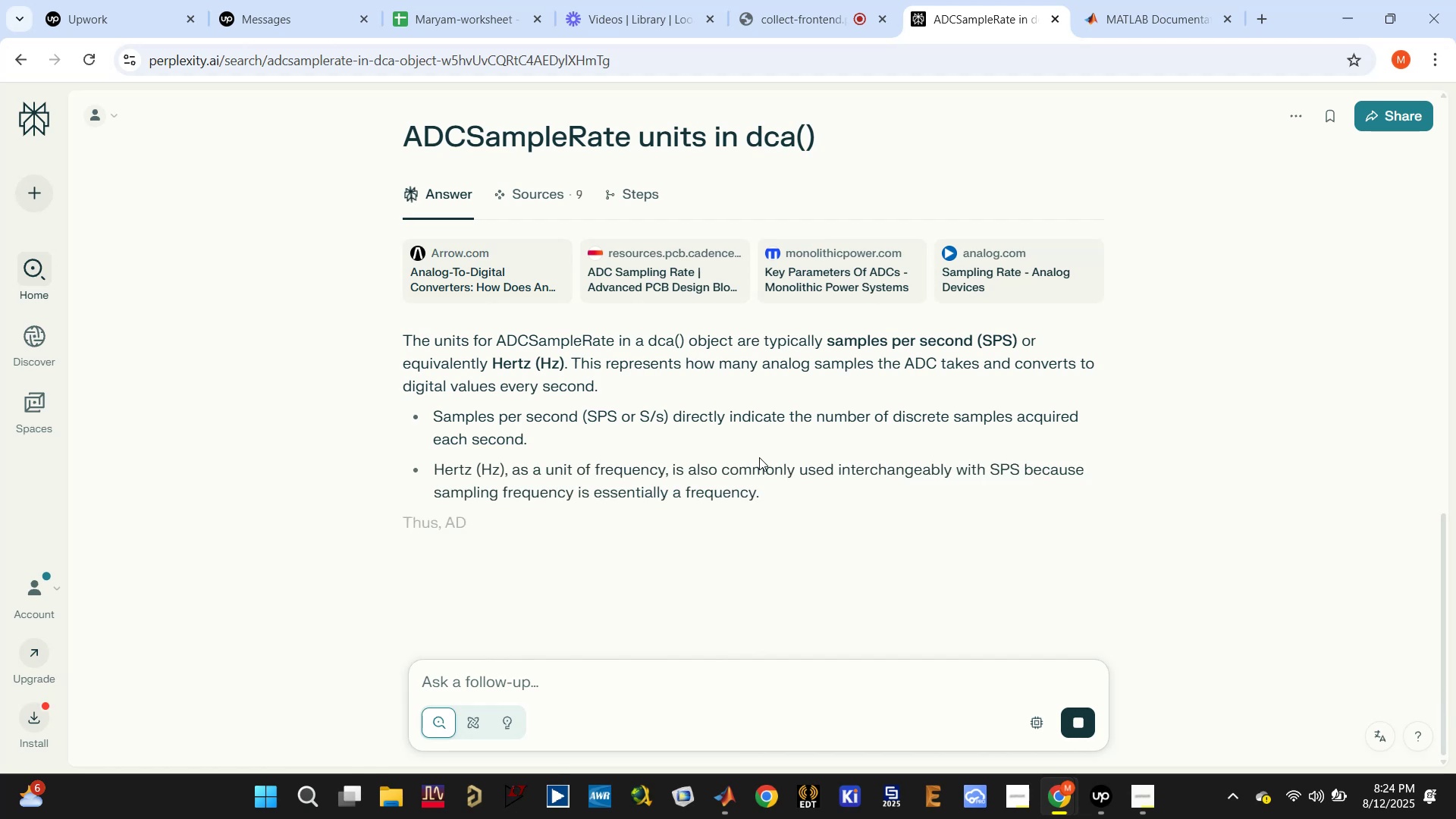 
scroll: coordinate [624, 415], scroll_direction: down, amount: 2.0
 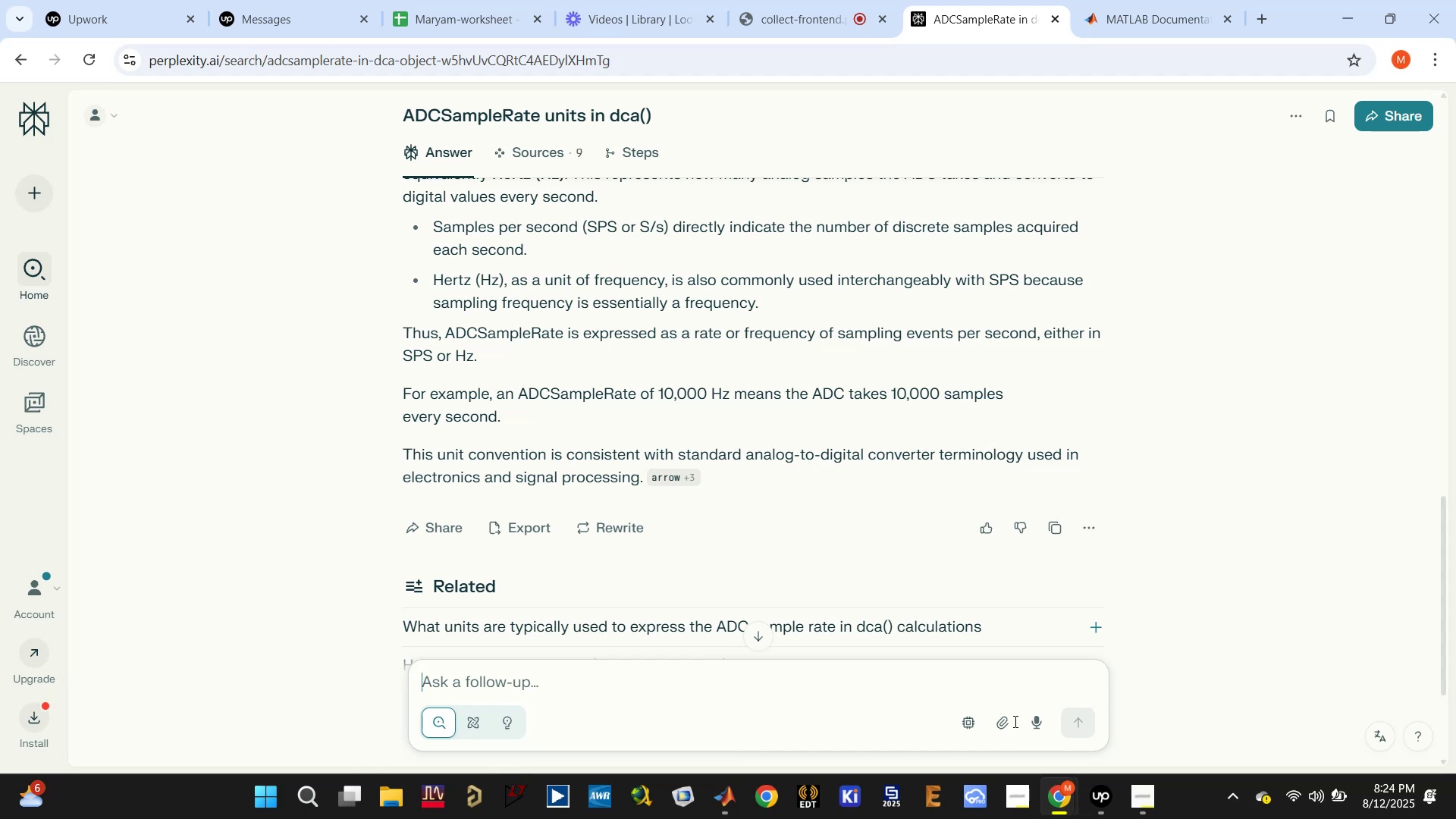 
wait(6.87)
 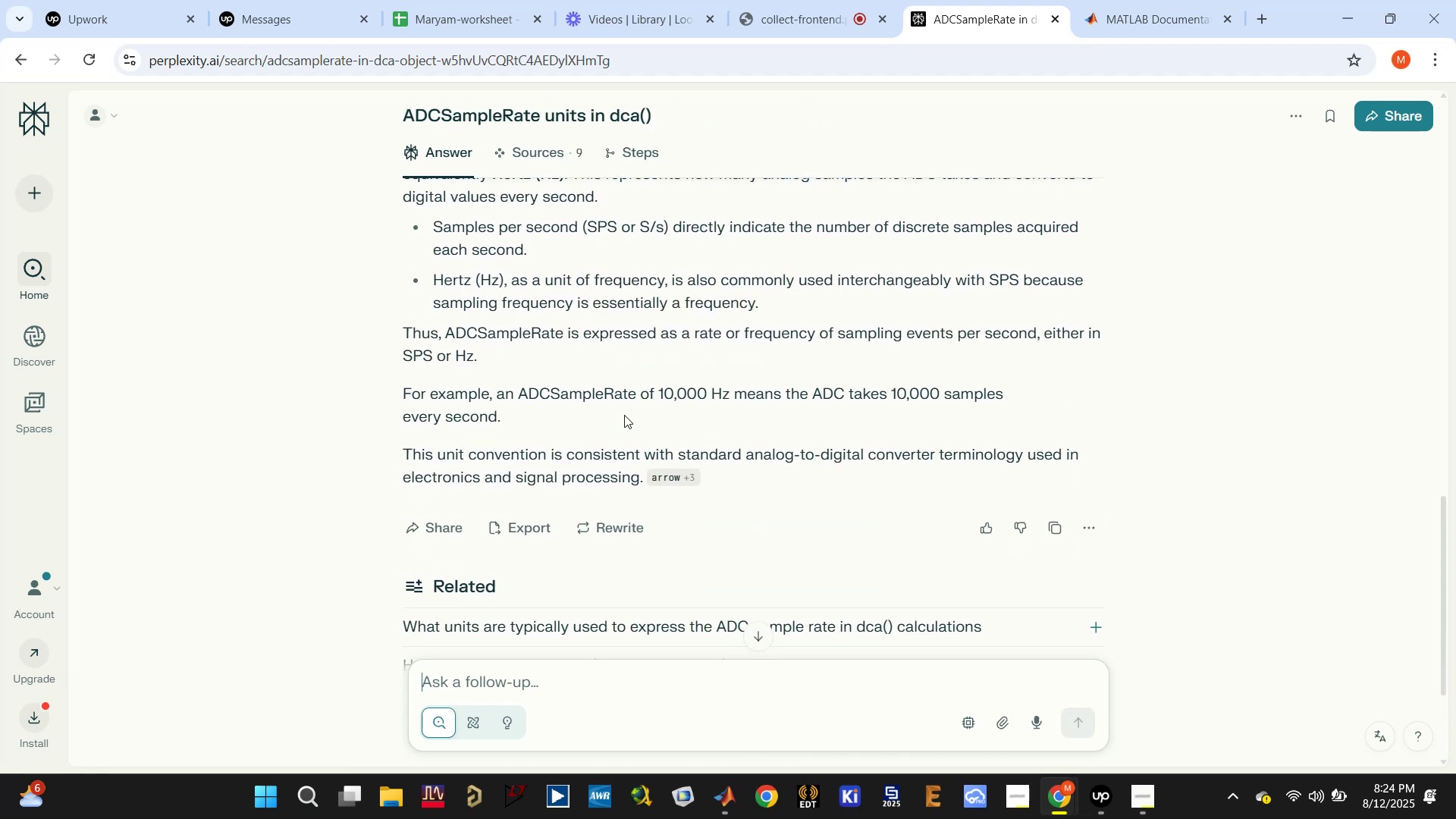 
left_click([1000, 709])
 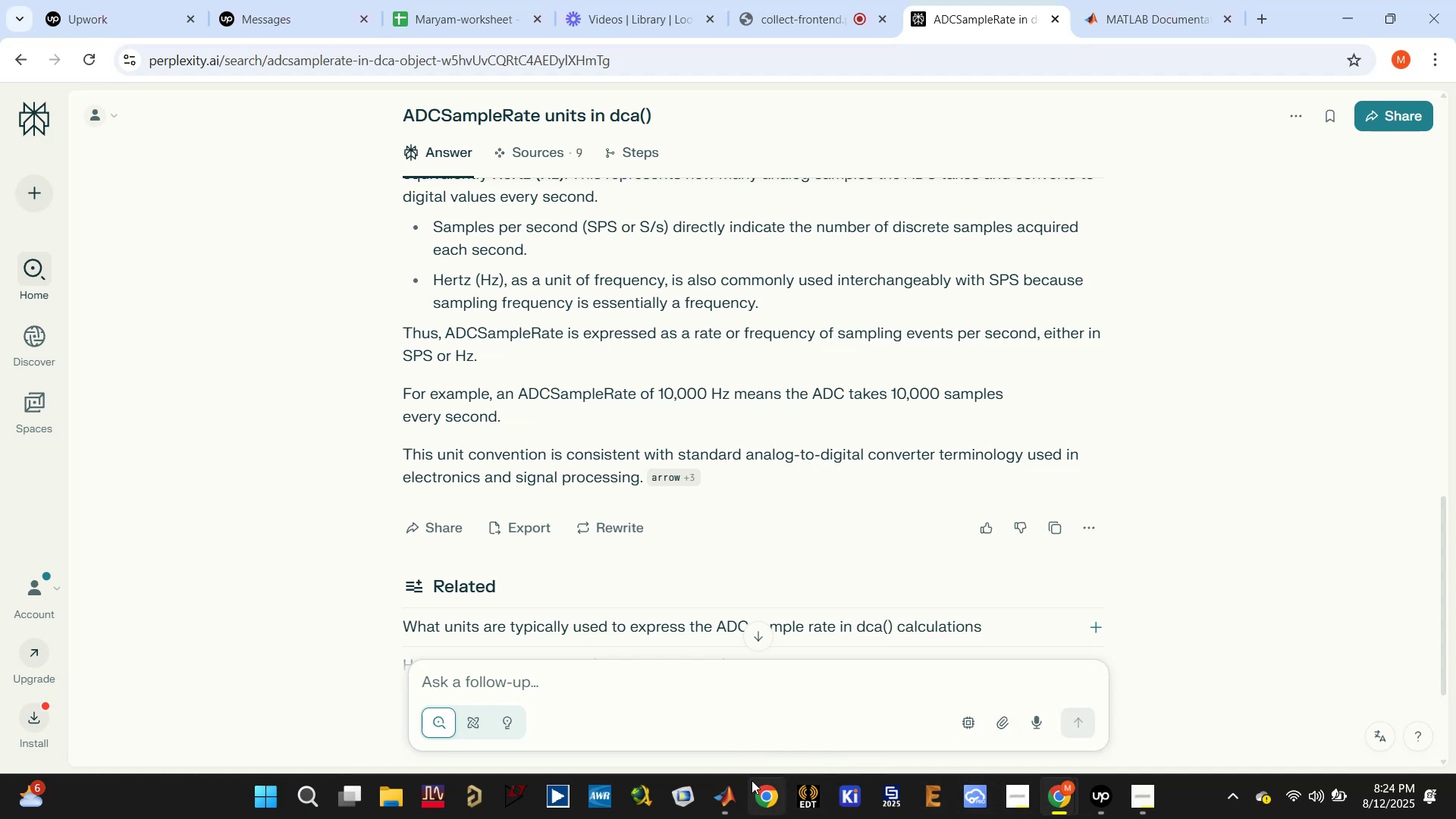 
left_click([732, 790])
 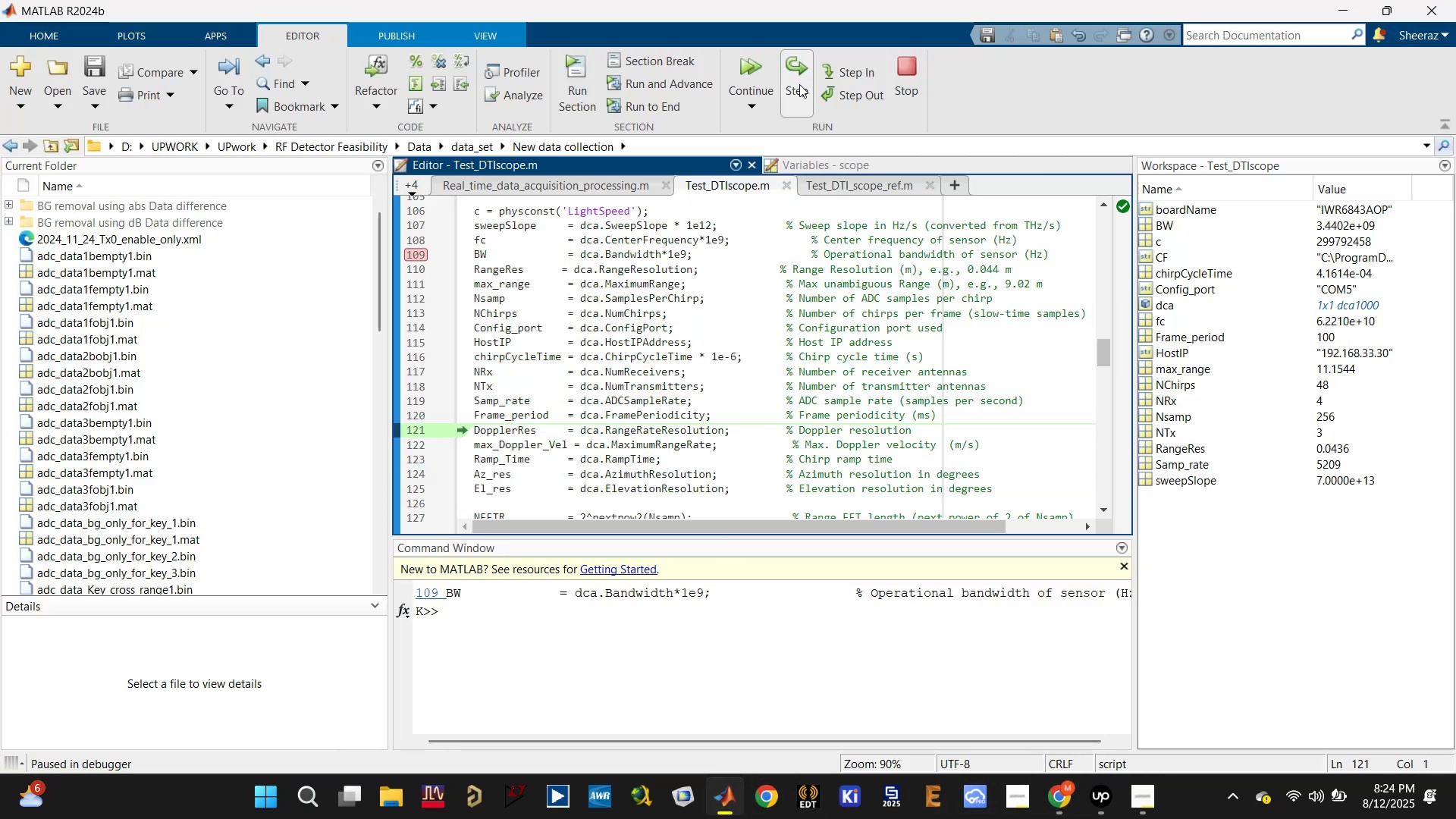 
wait(8.54)
 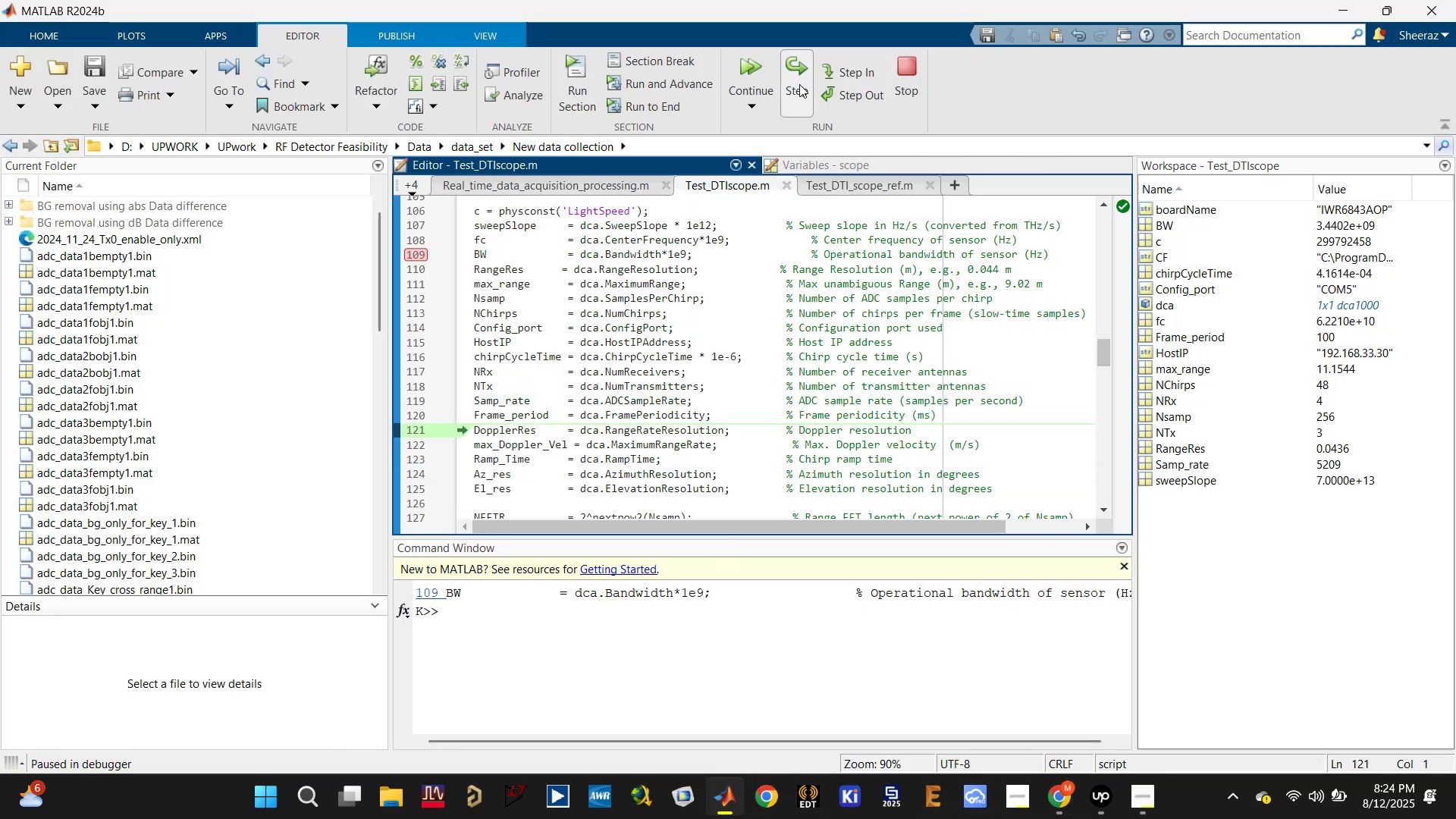 
left_click([702, 414])
 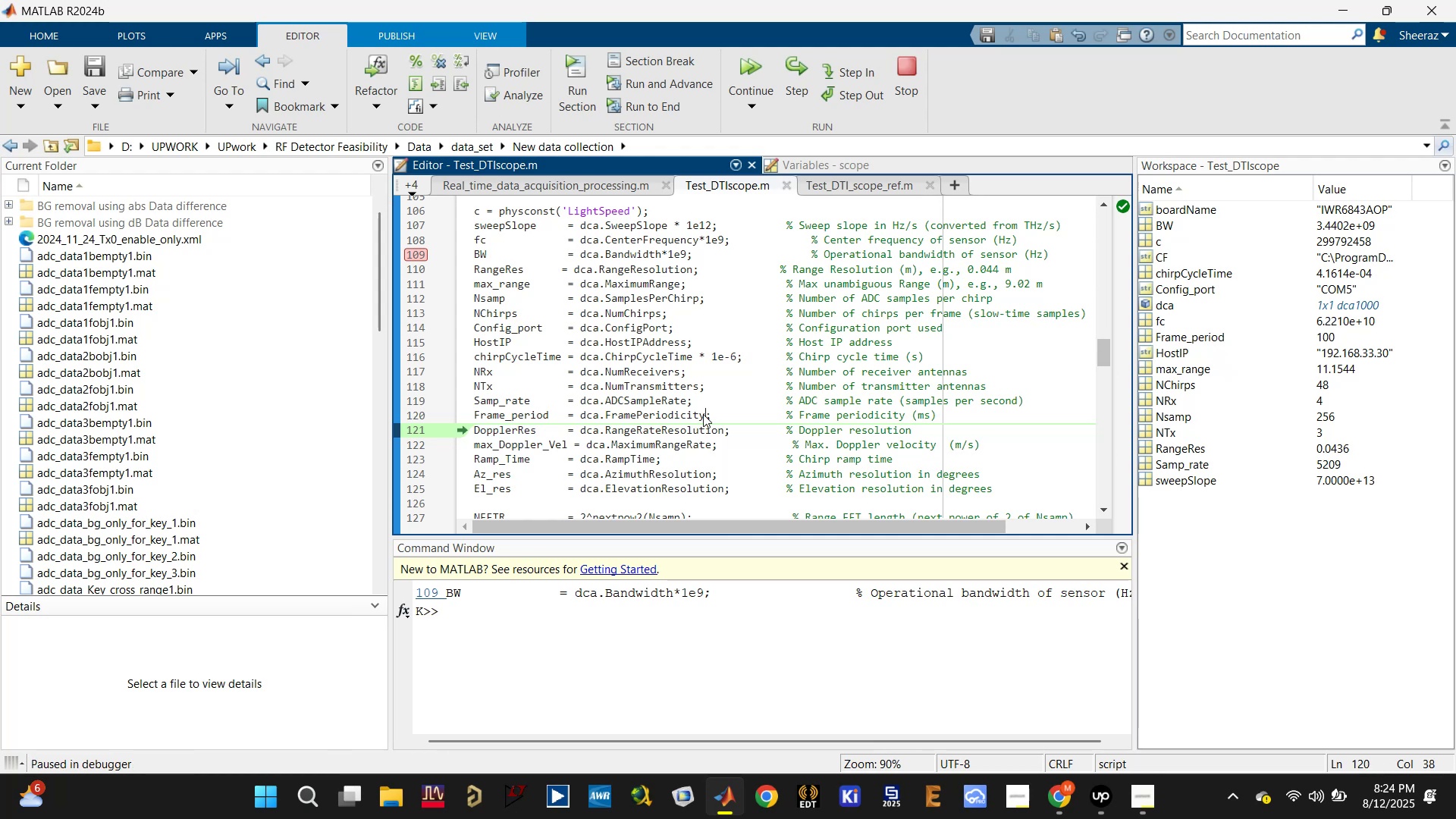 
left_click([703, 414])
 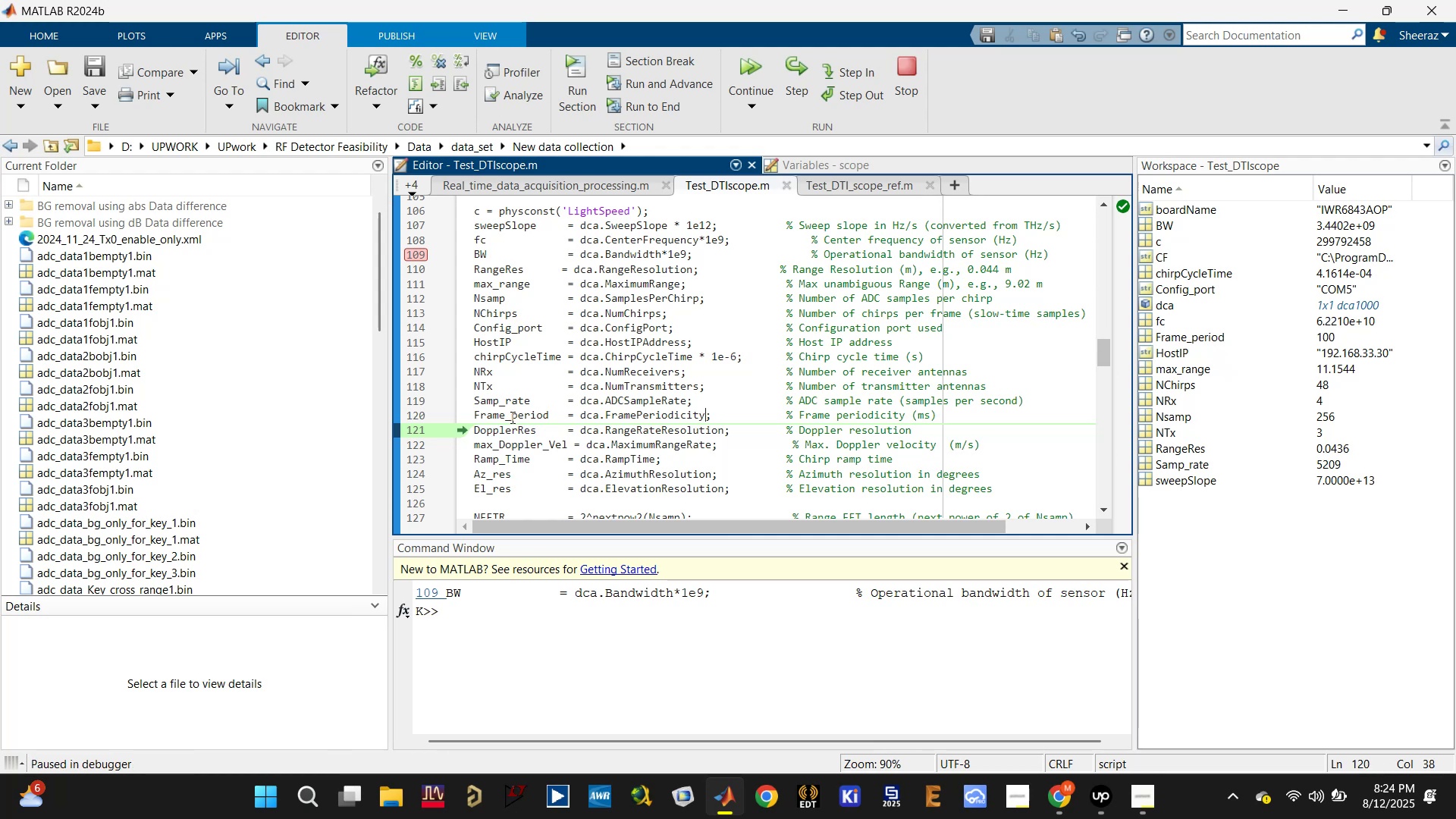 
left_click([508, 412])
 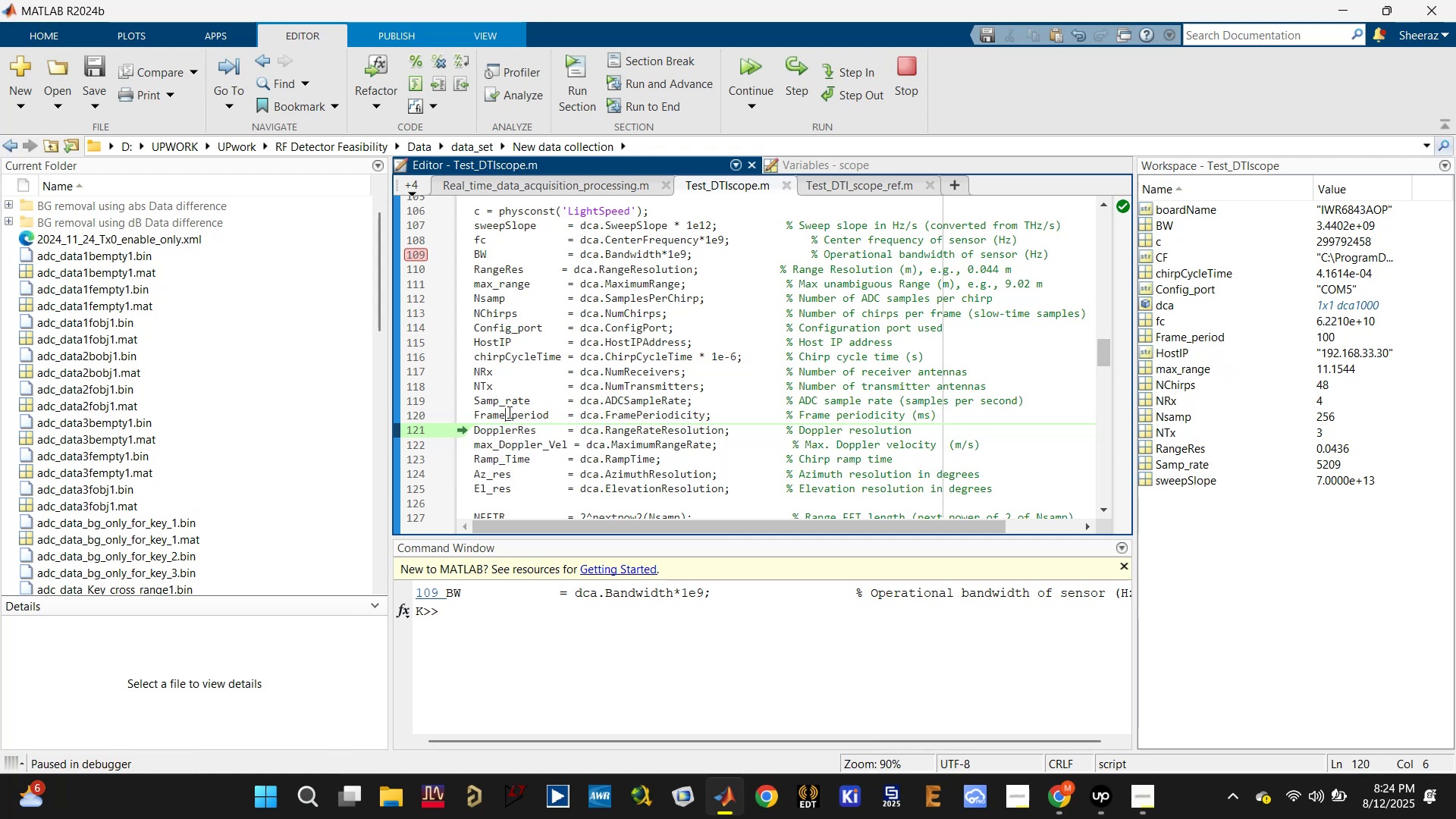 
double_click([508, 412])
 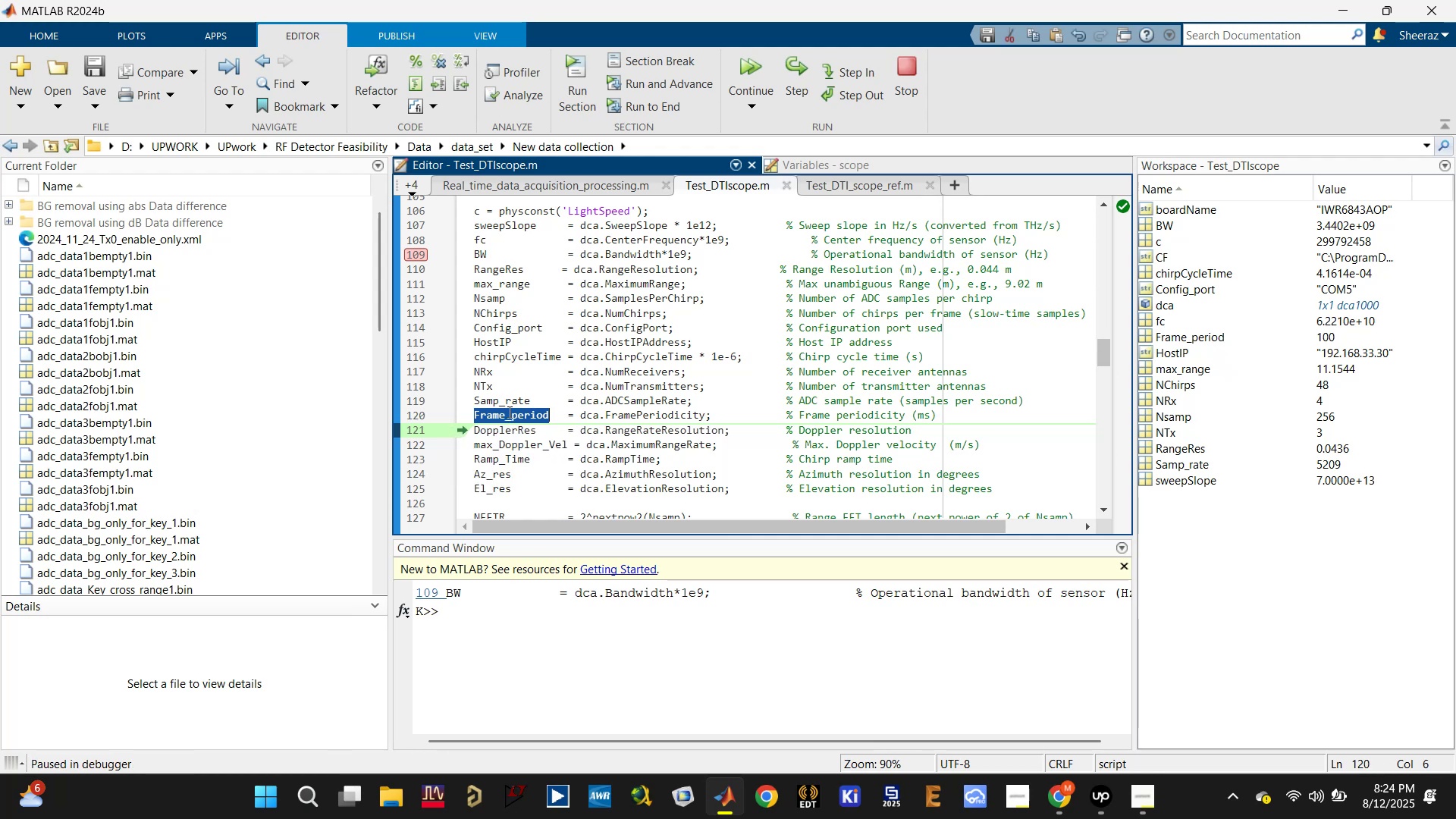 
triple_click([508, 412])
 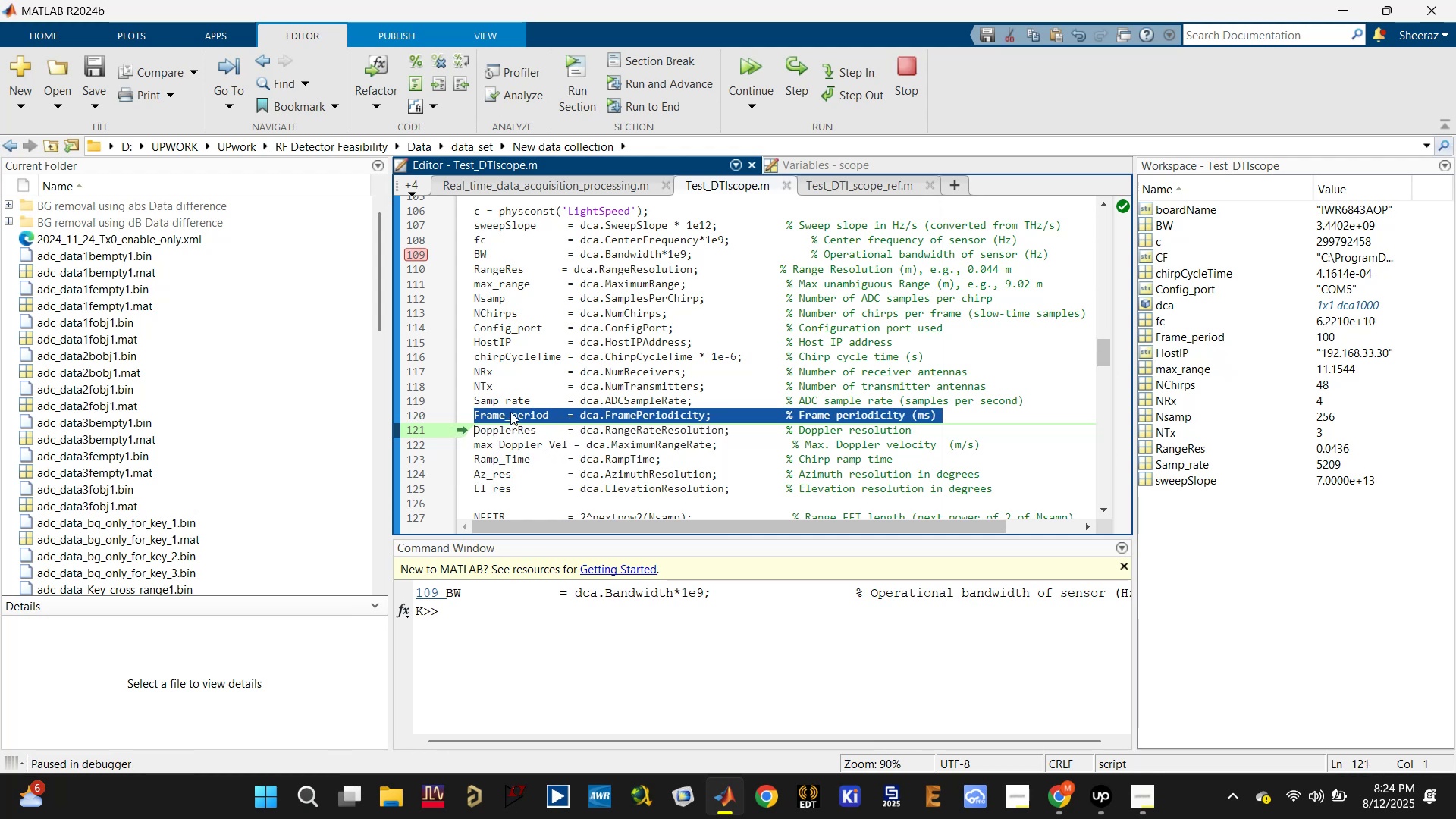 
triple_click([510, 412])
 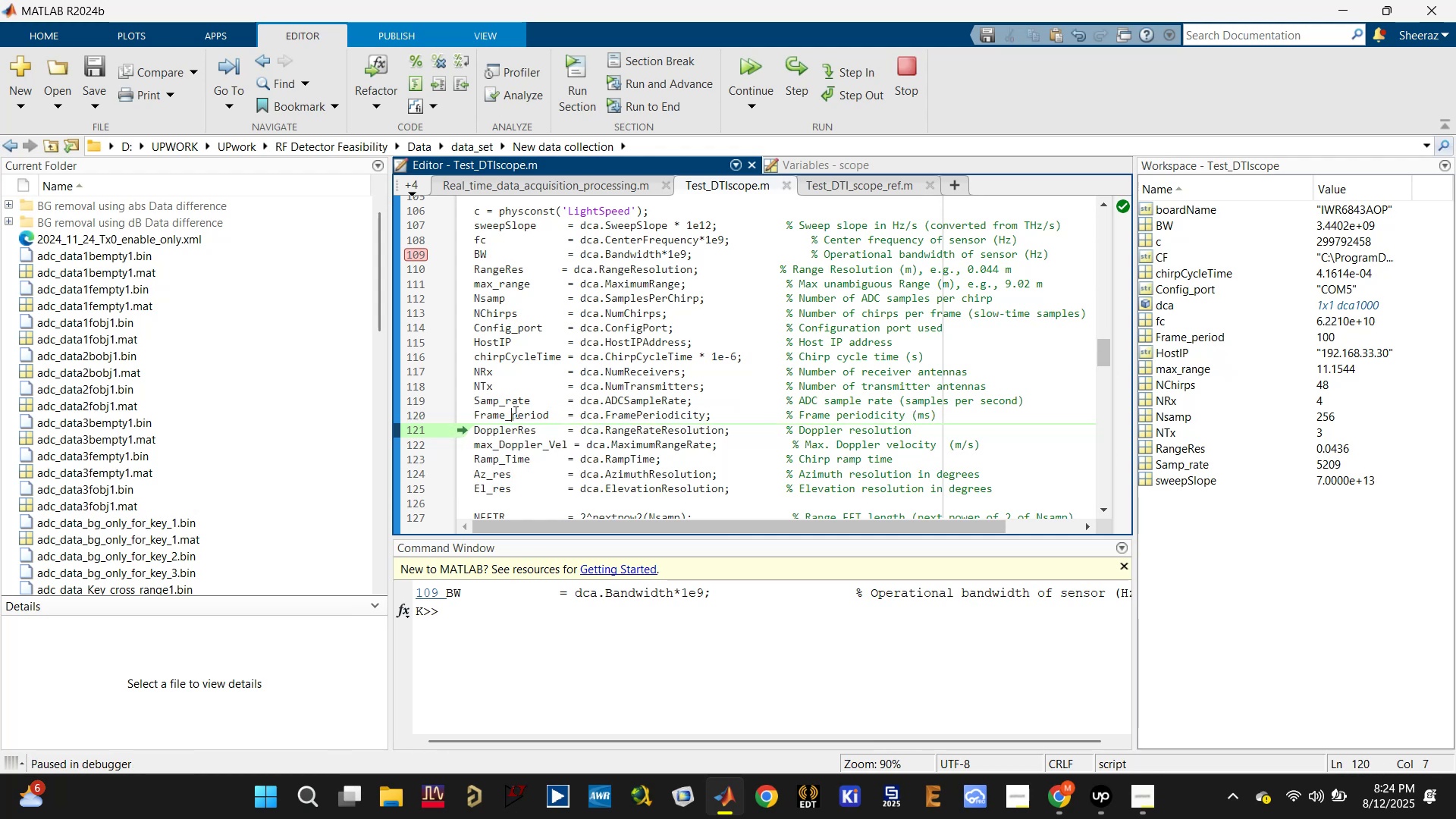 
left_click([514, 412])
 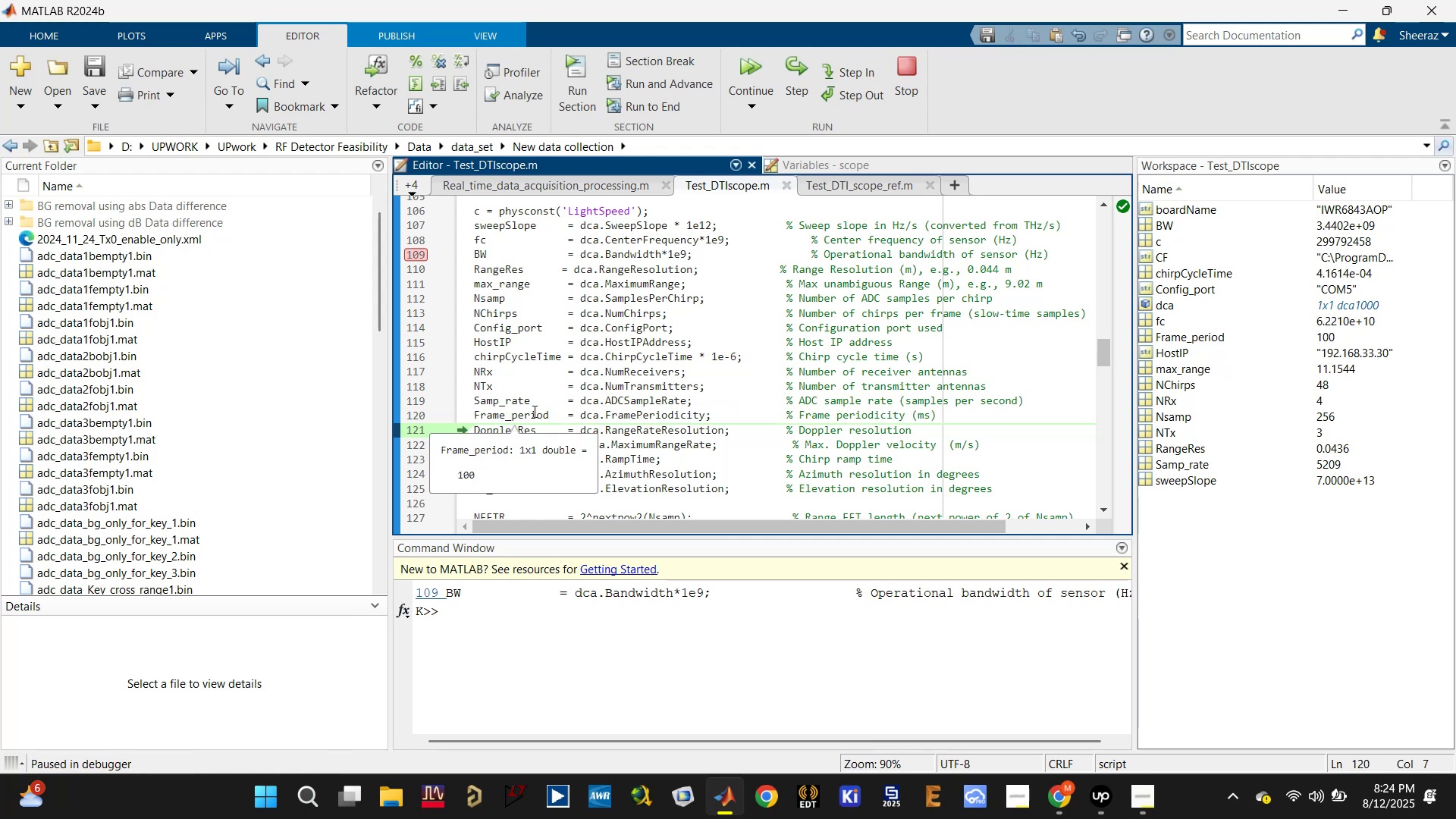 
left_click([511, 395])
 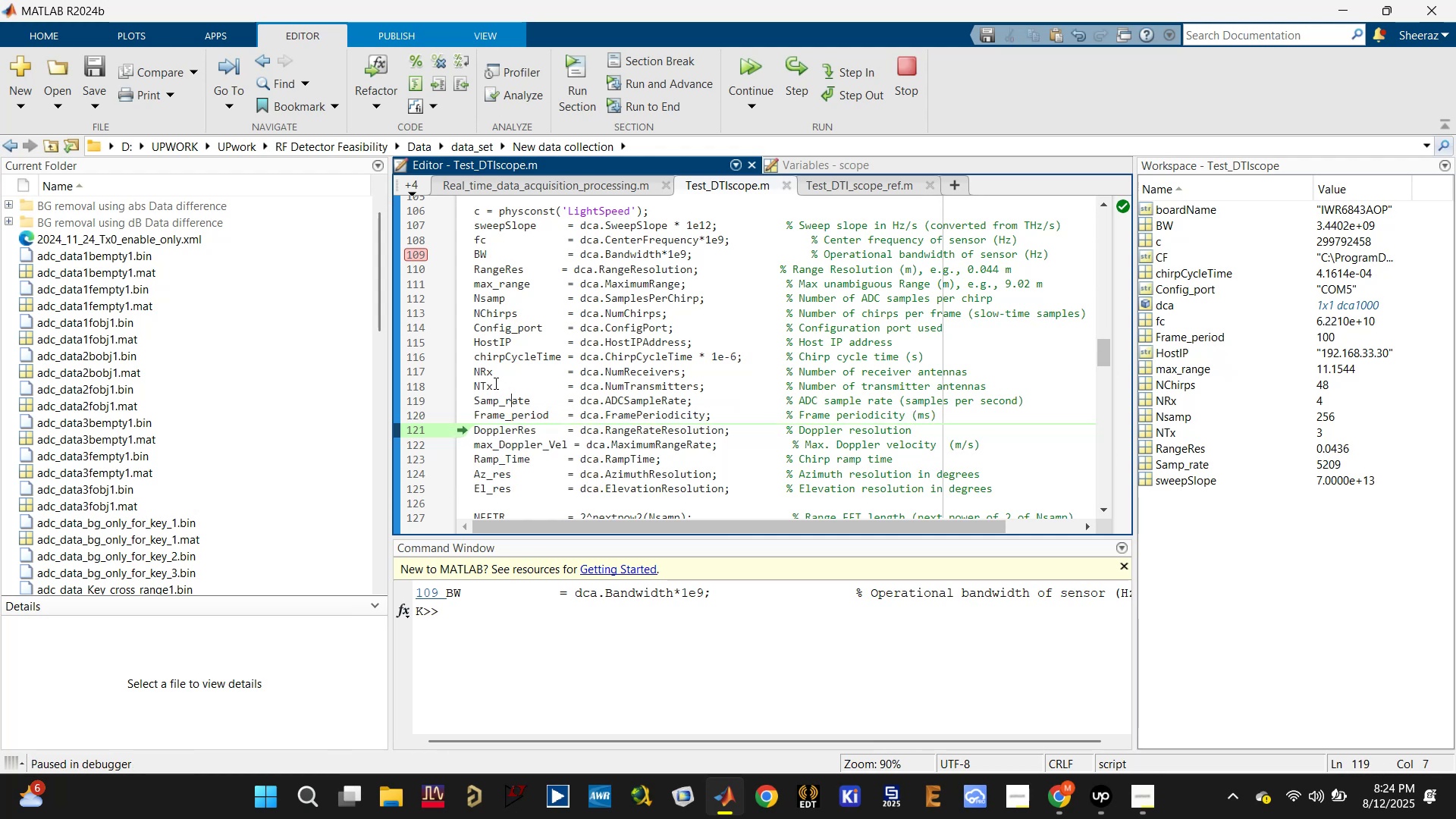 
double_click([486, 383])
 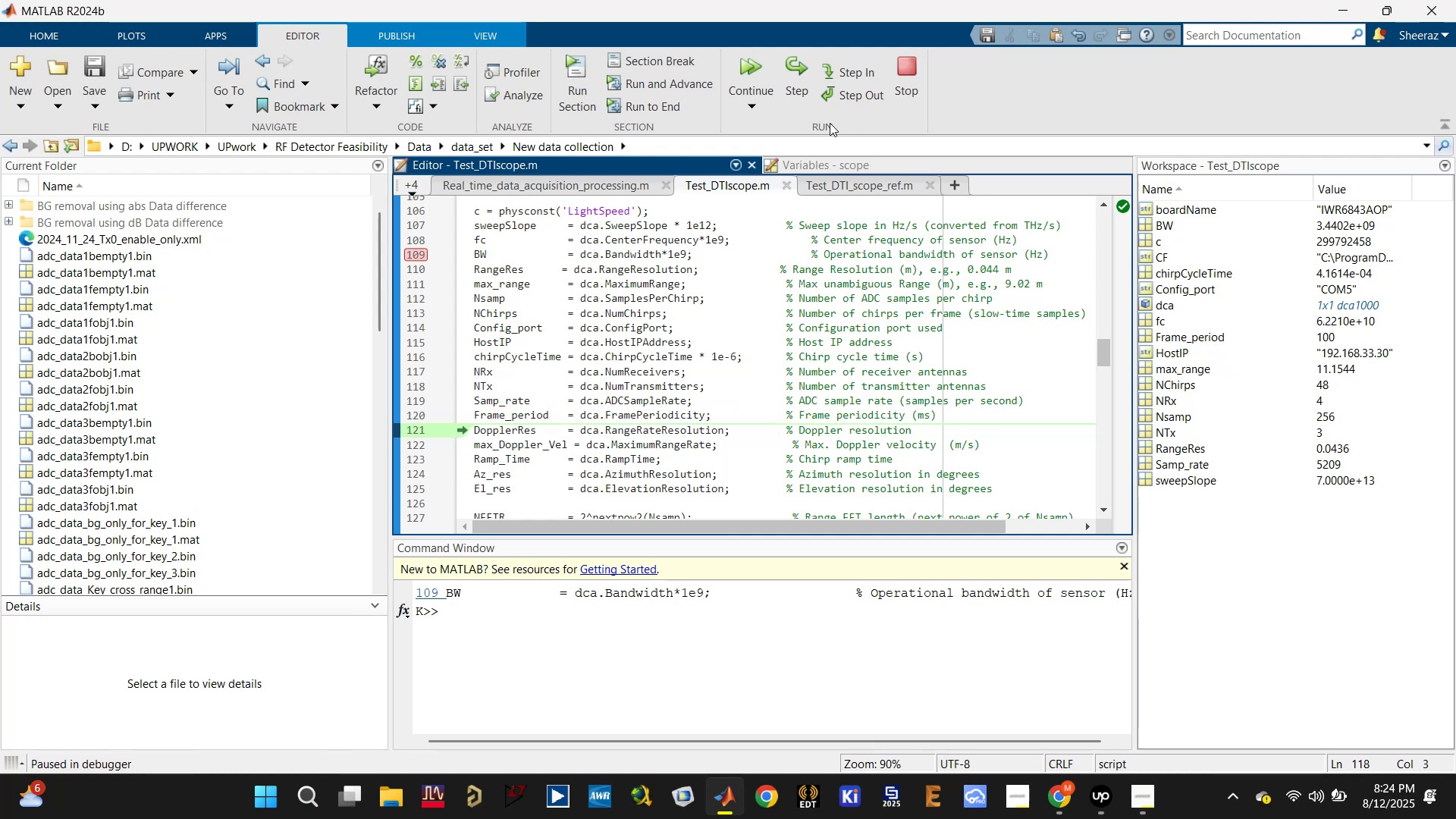 
left_click([792, 77])
 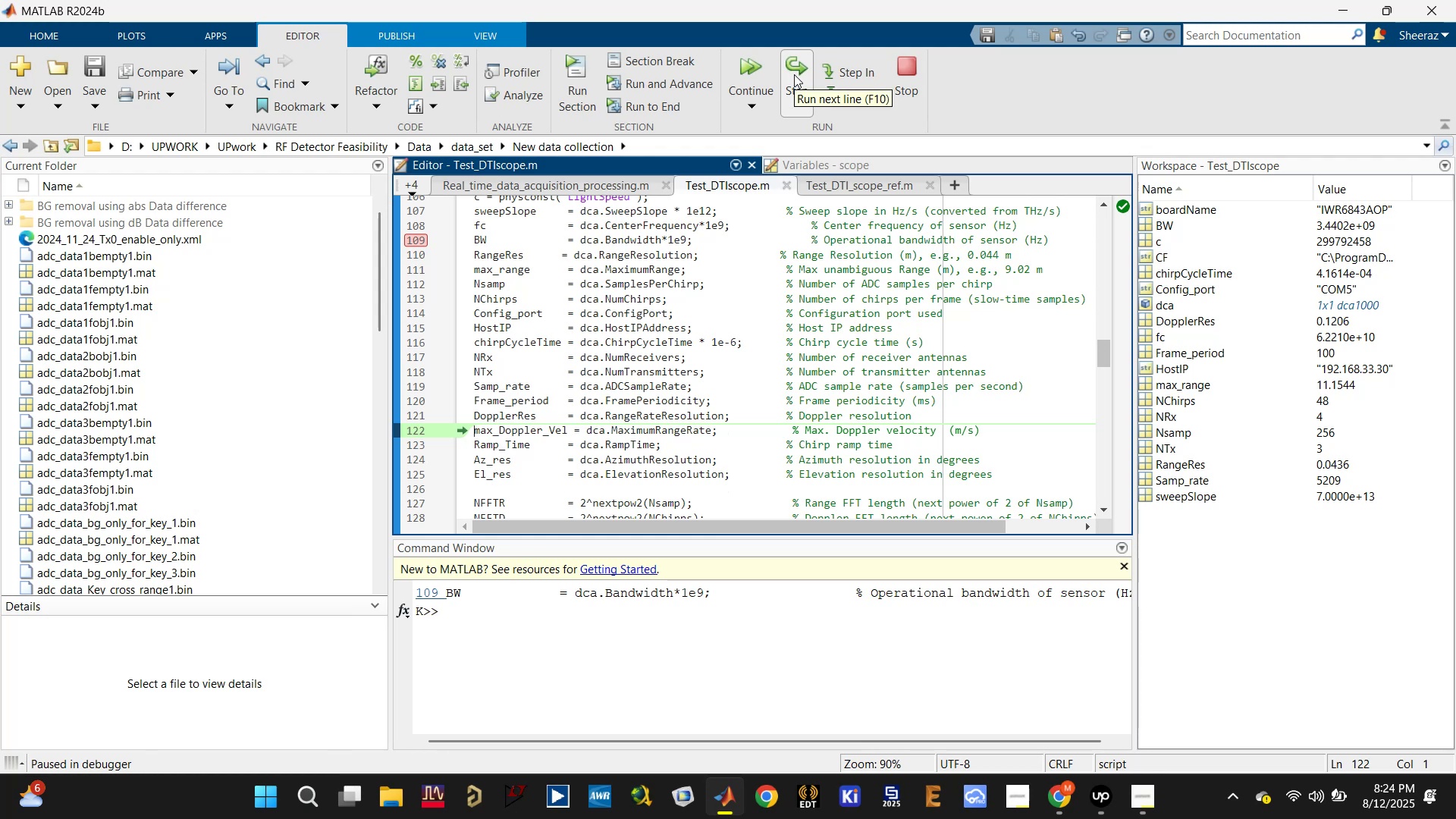 
left_click([794, 75])
 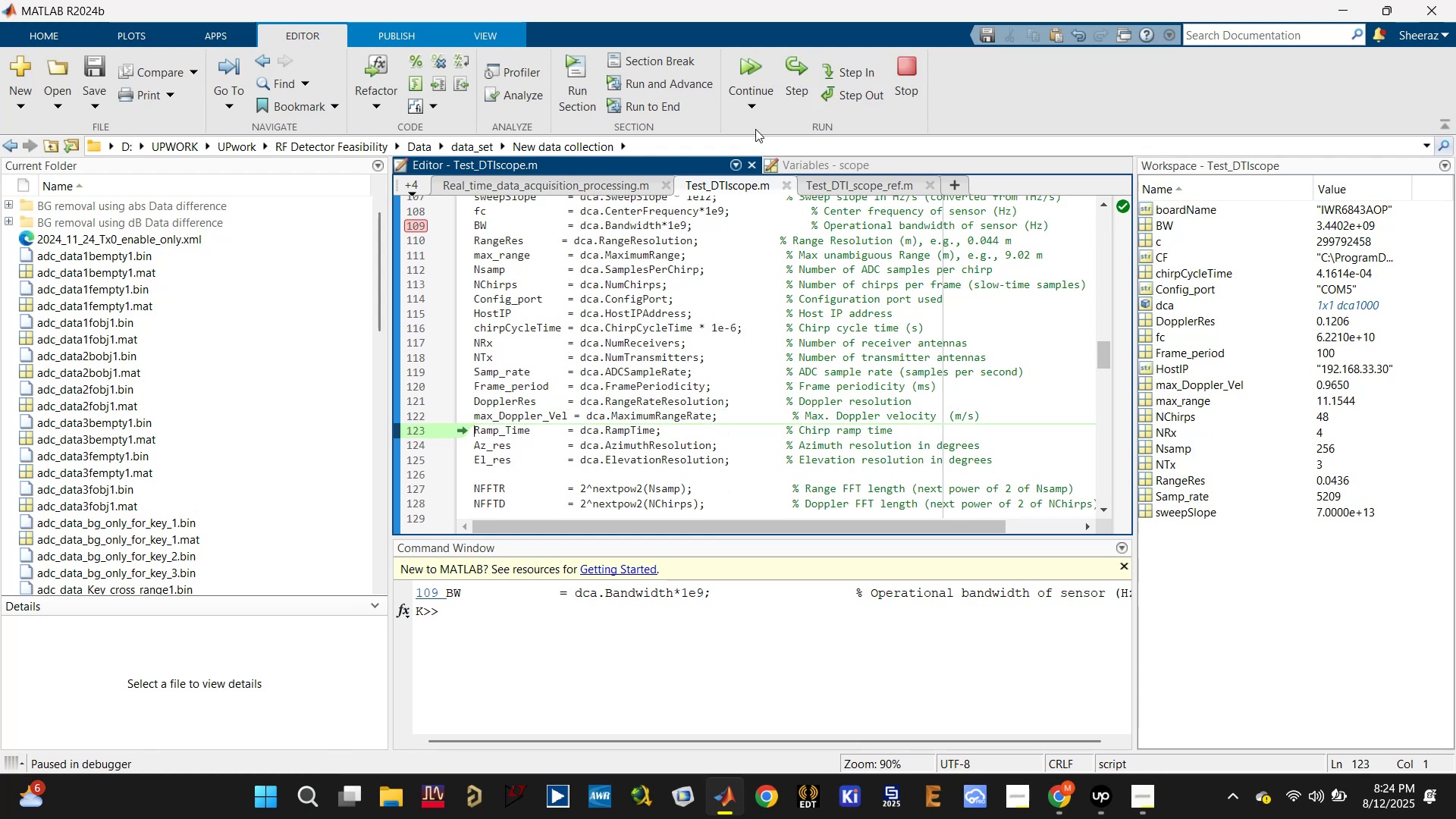 
left_click([799, 80])
 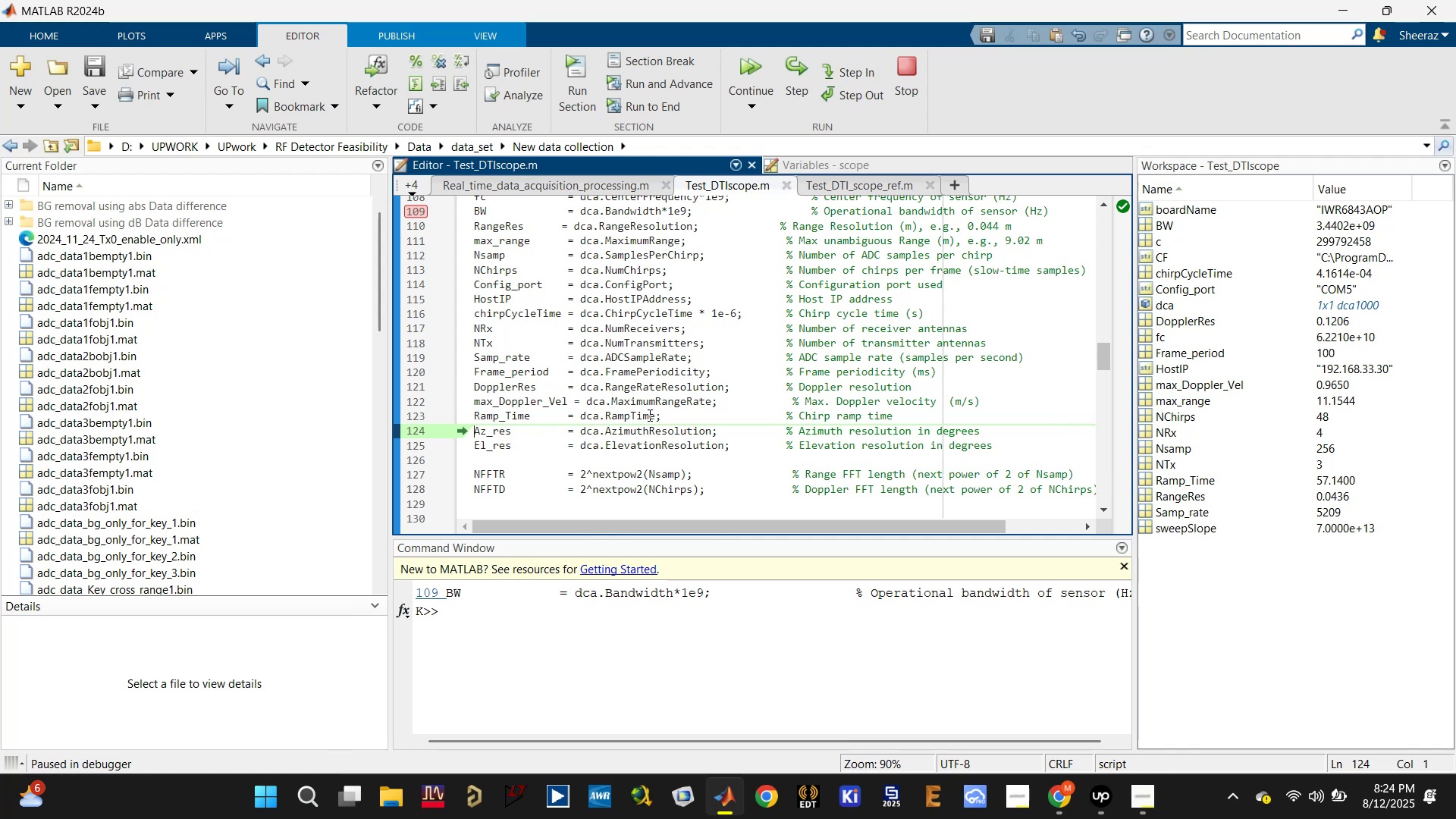 
wait(6.65)
 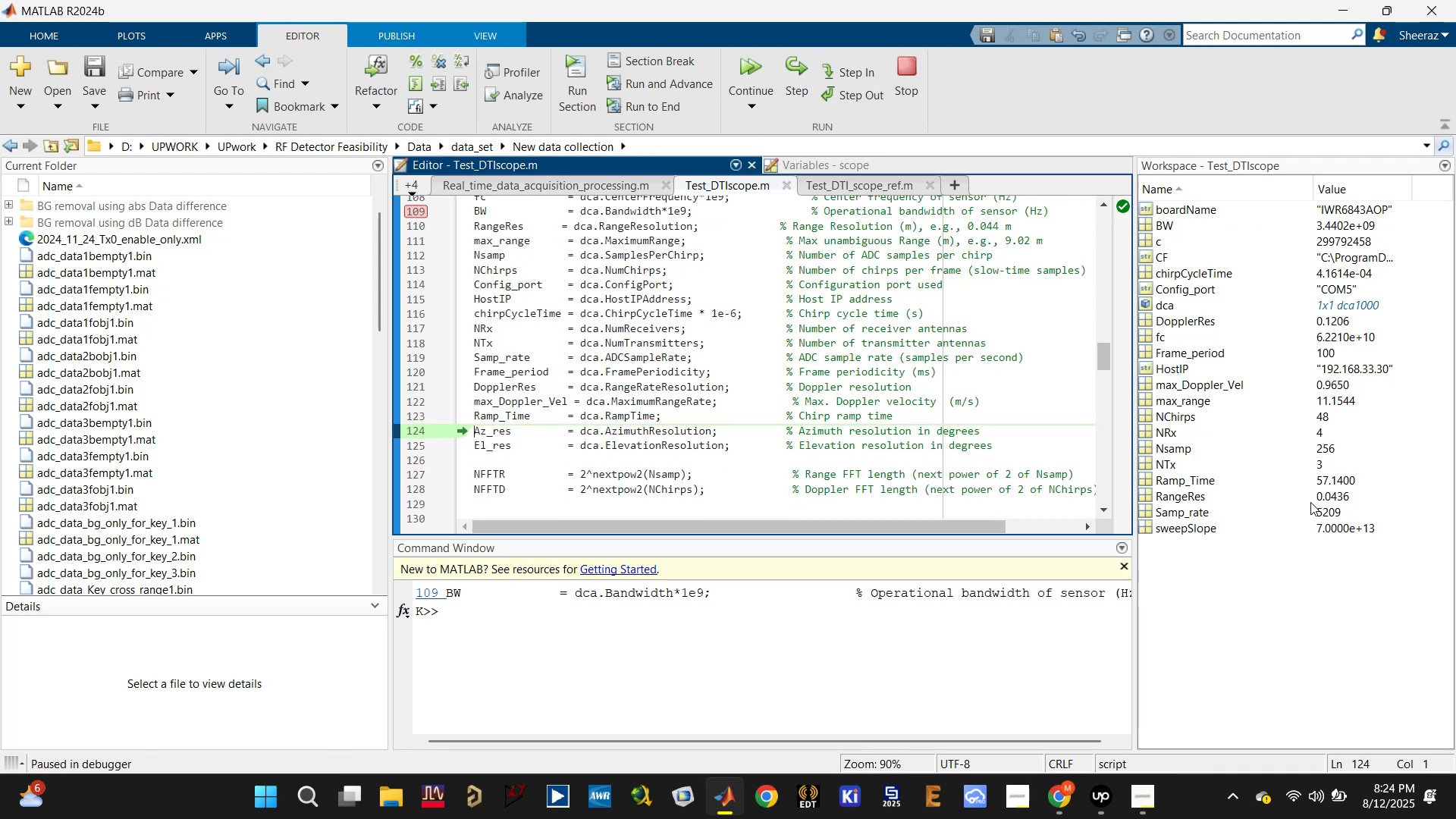 
left_click([789, 67])
 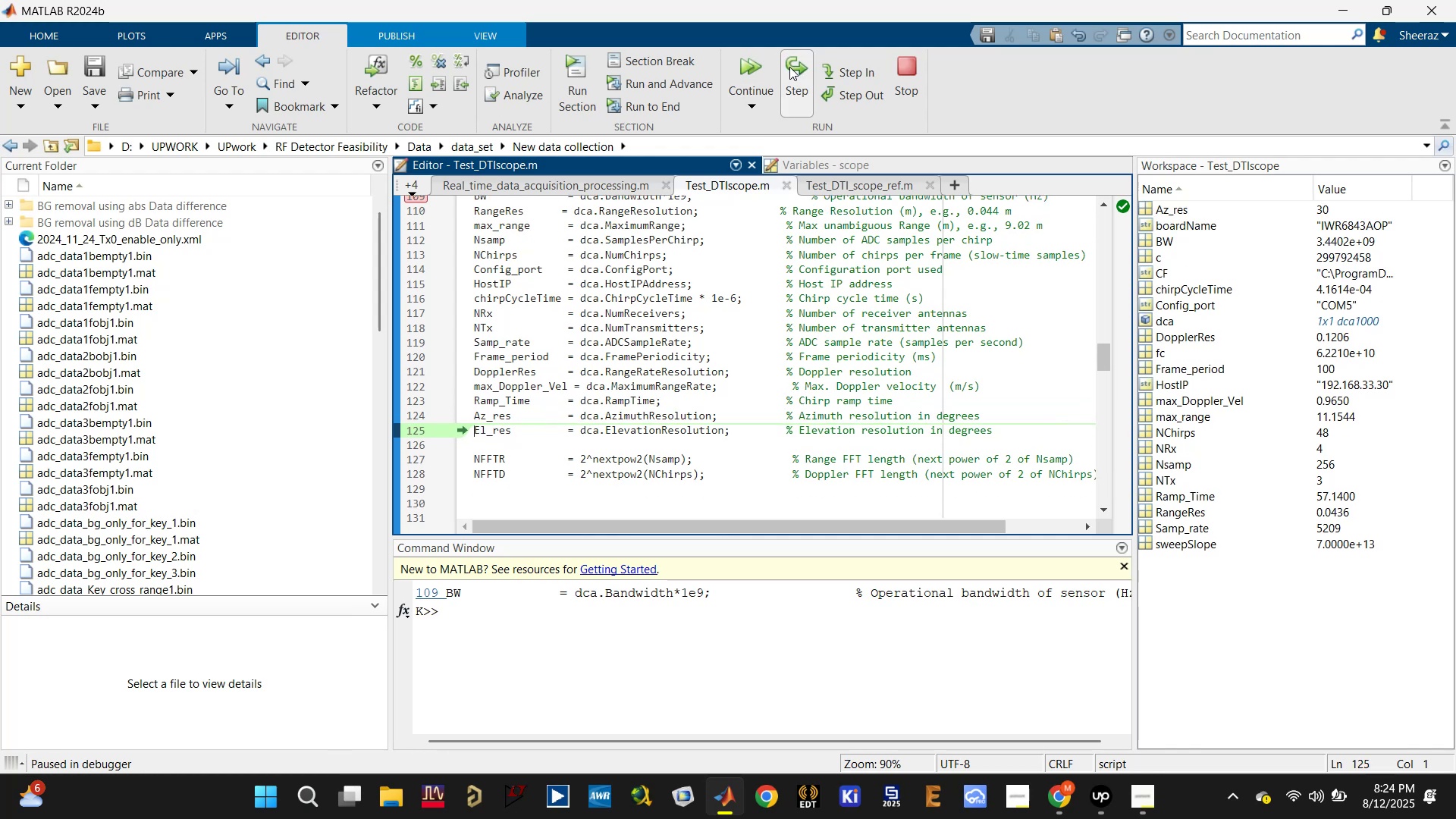 
left_click([789, 67])
 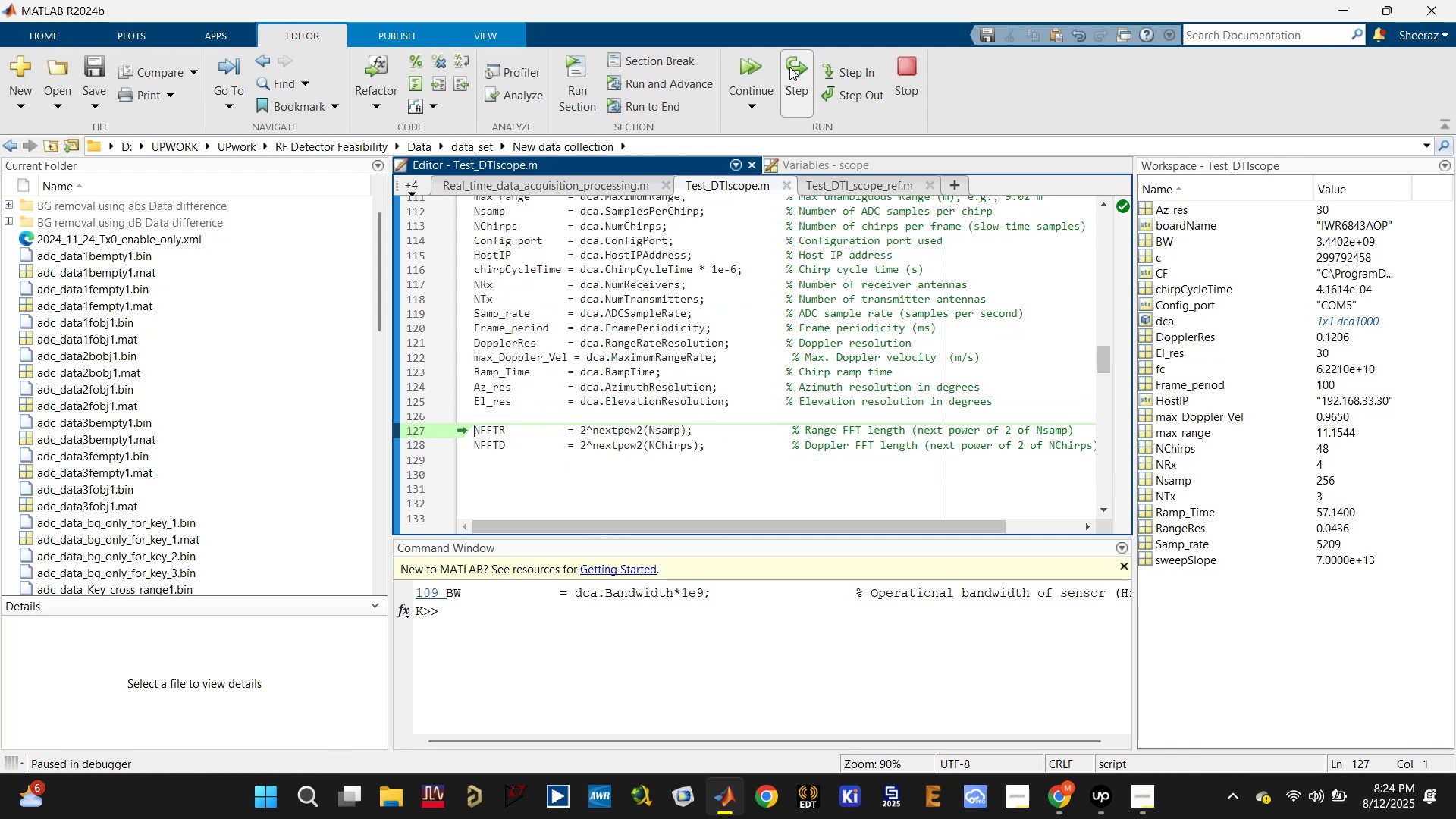 
left_click([789, 67])
 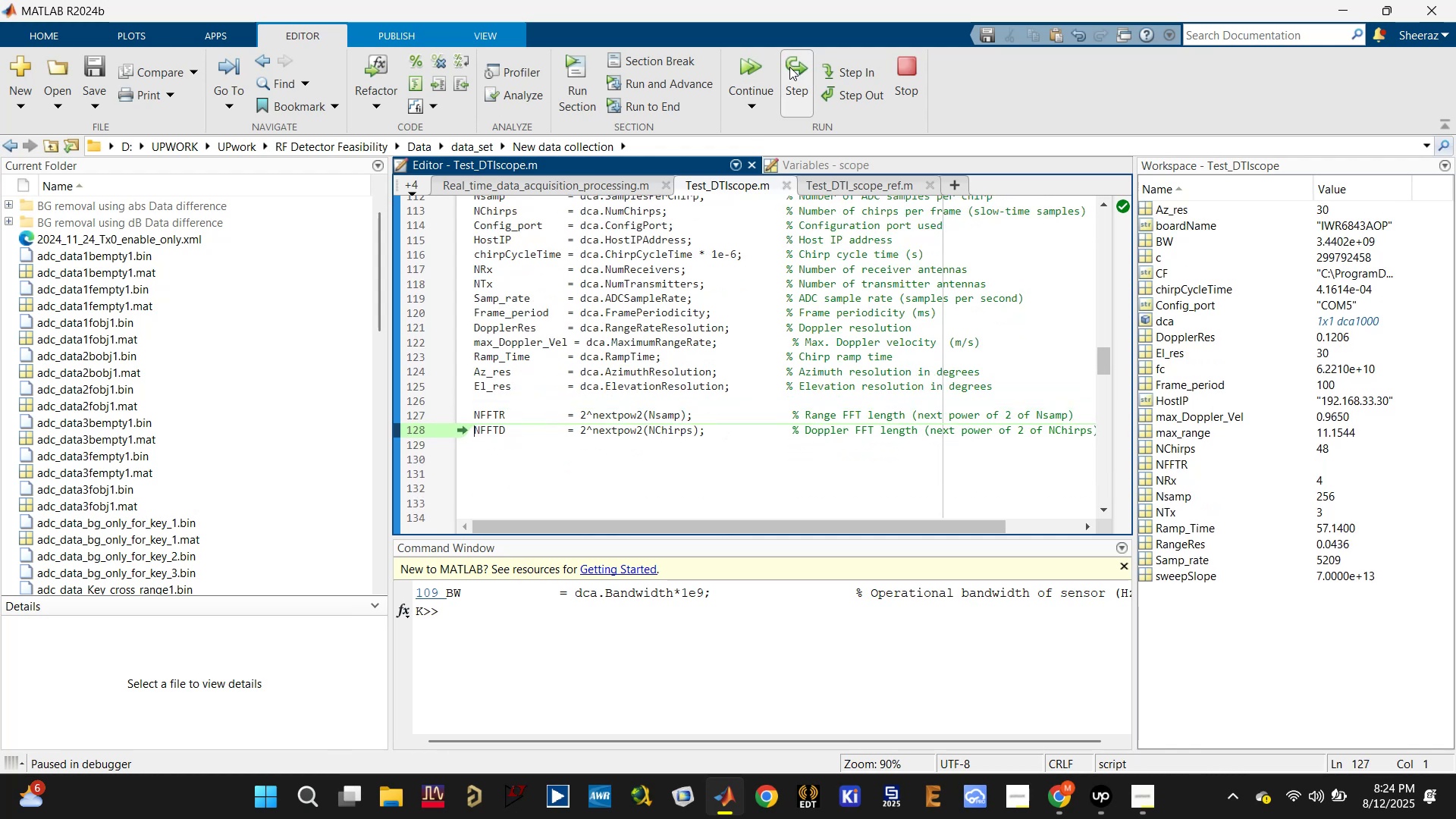 
double_click([789, 67])
 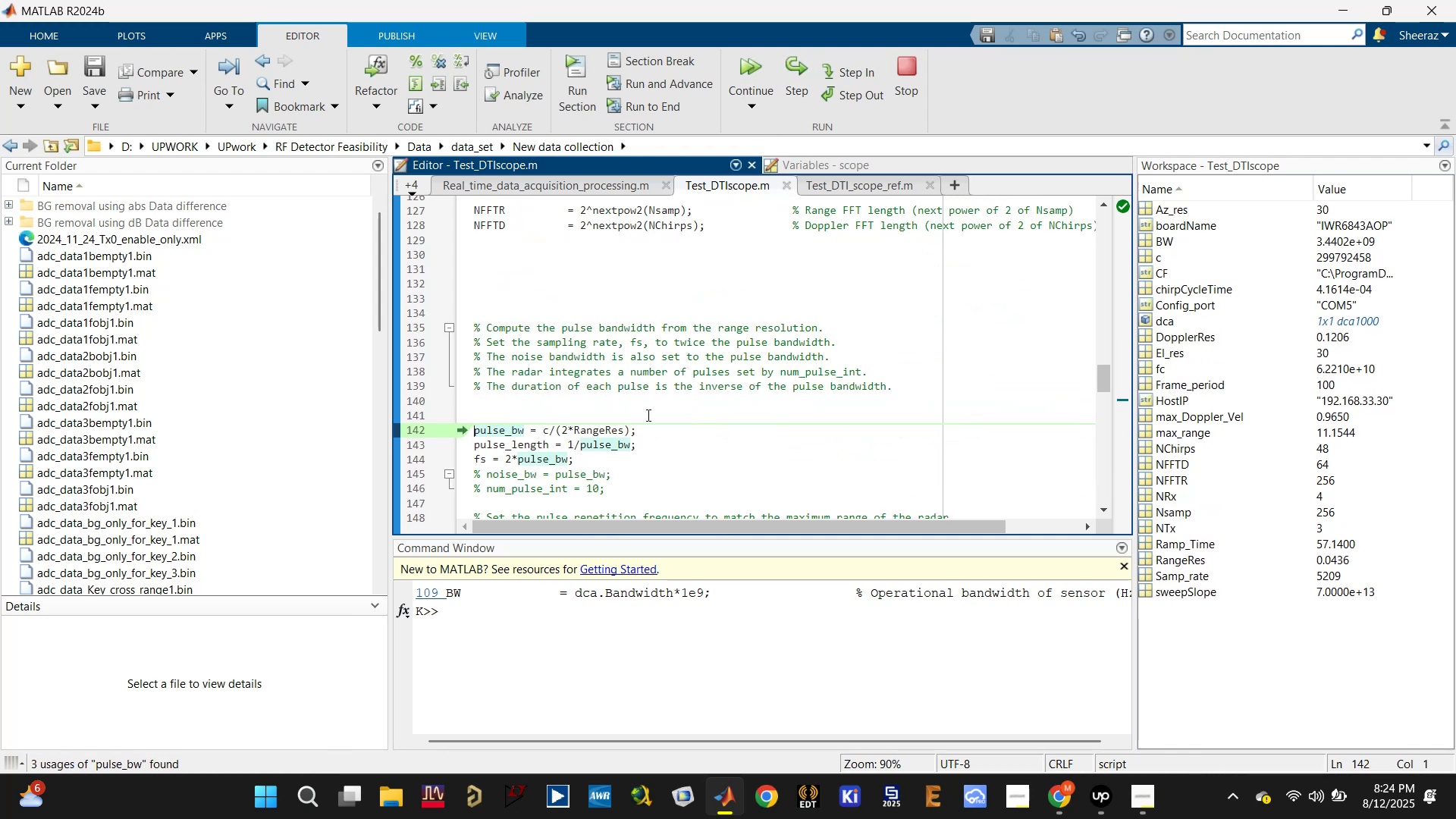 
left_click([592, 435])
 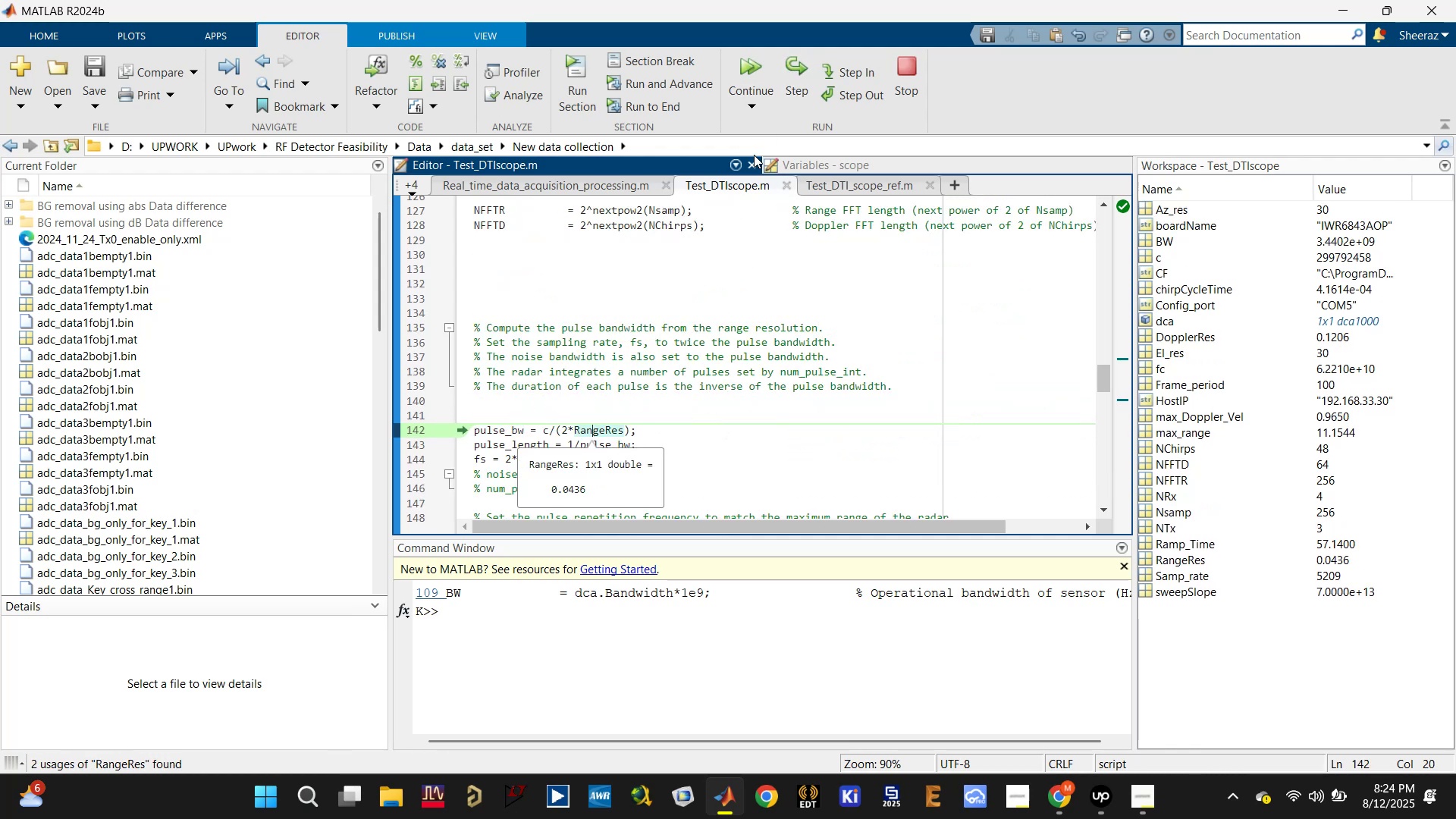 
left_click([810, 69])
 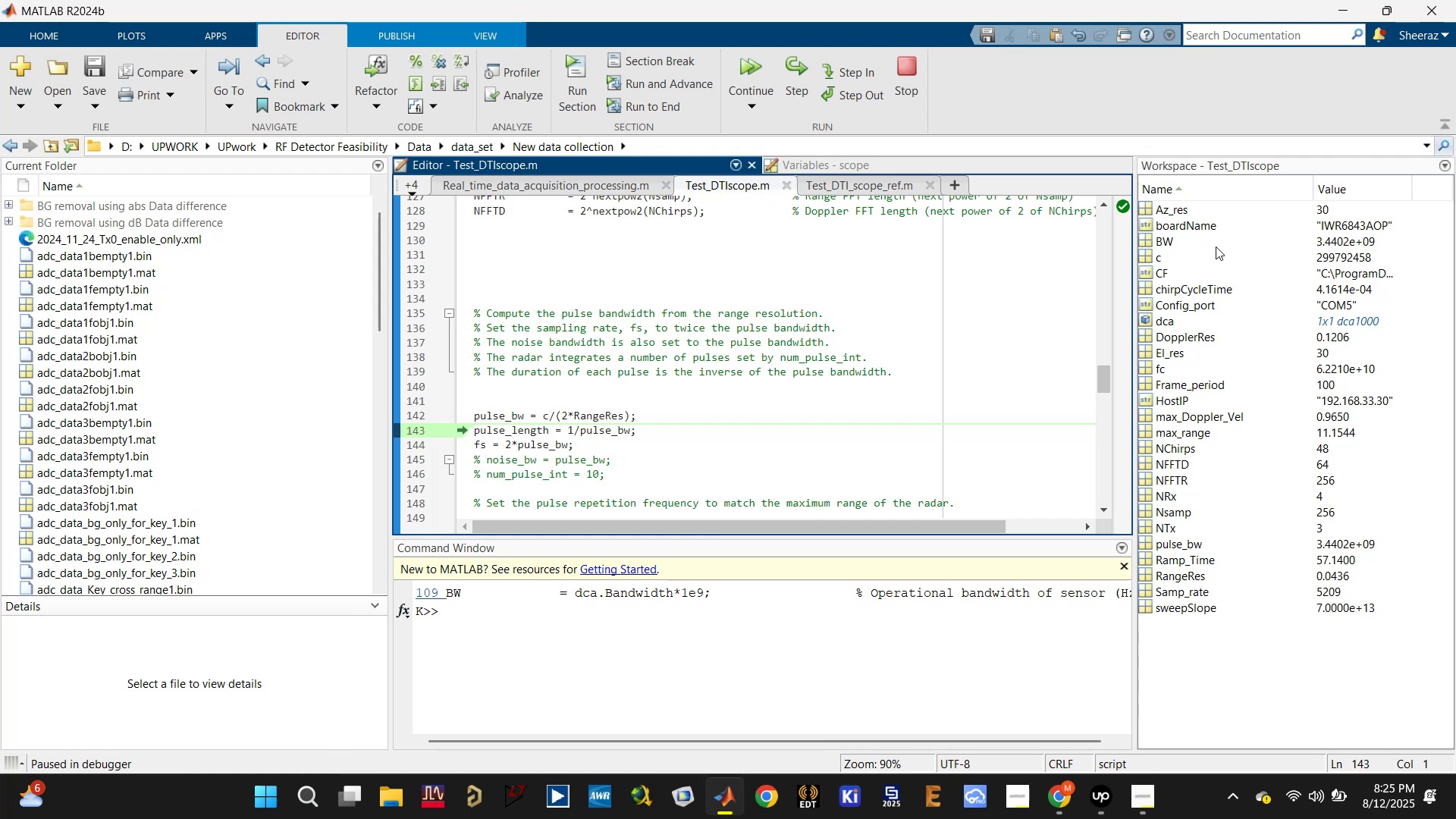 
wait(15.86)
 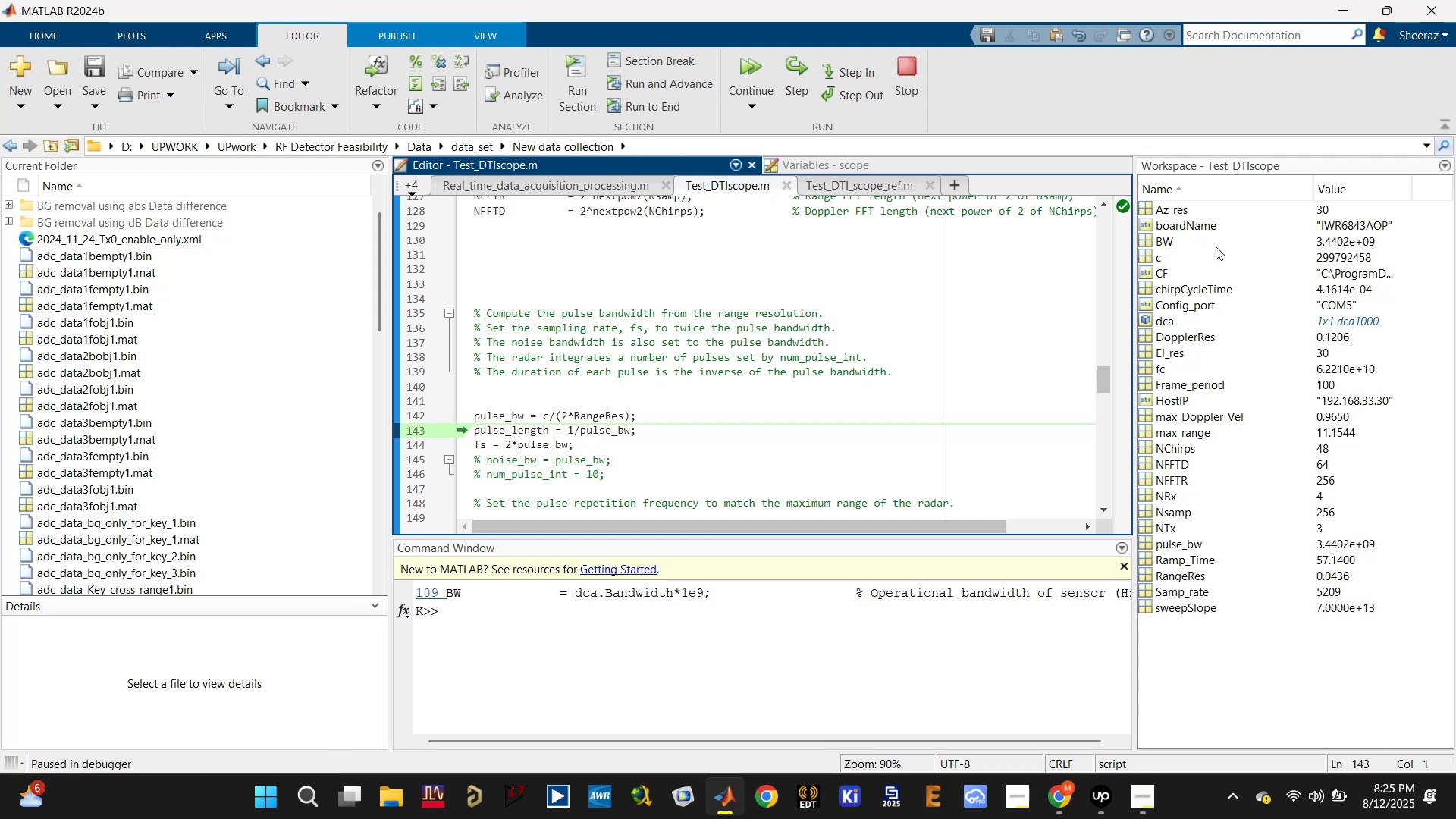 
left_click([789, 52])
 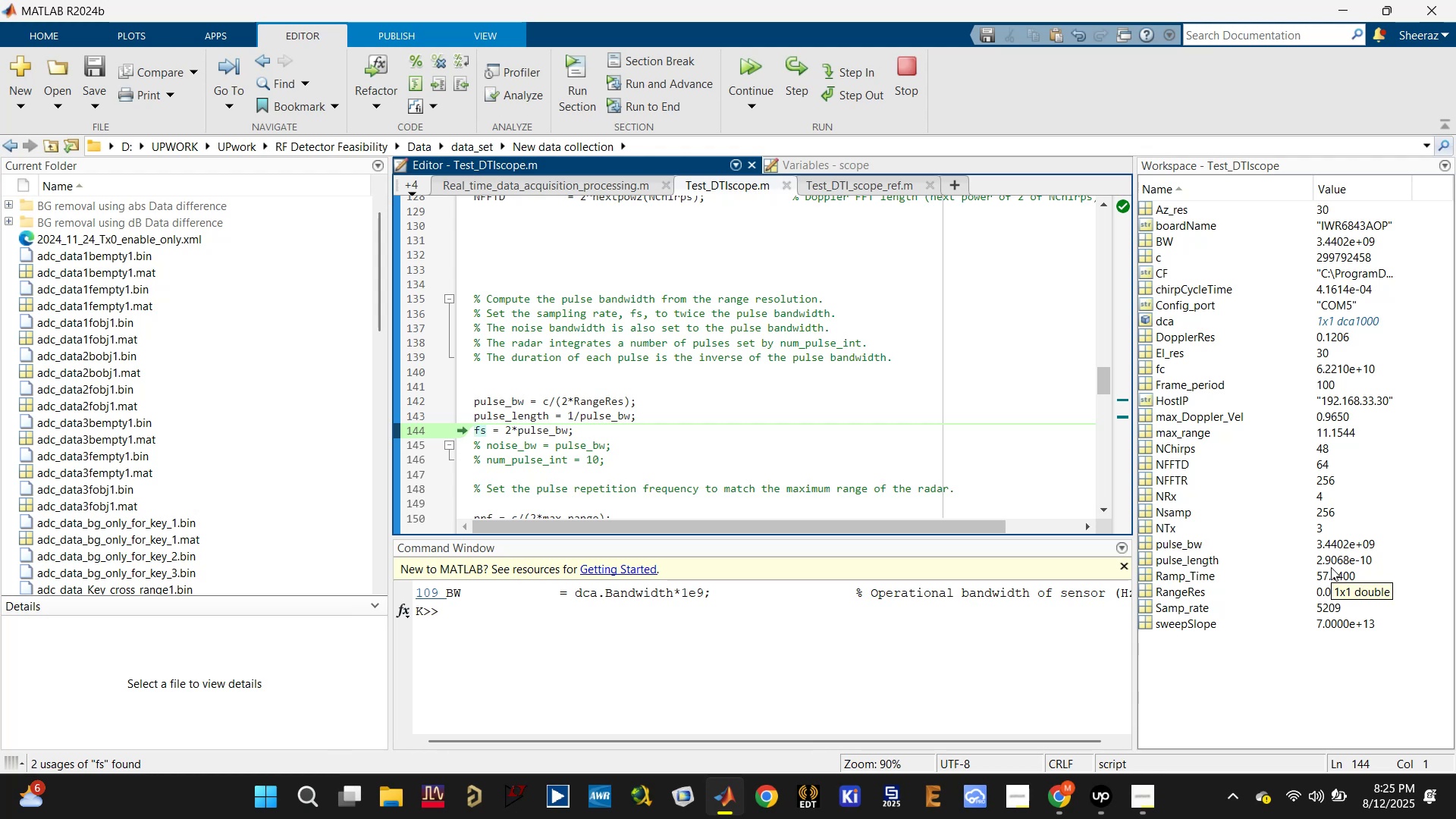 
wait(9.62)
 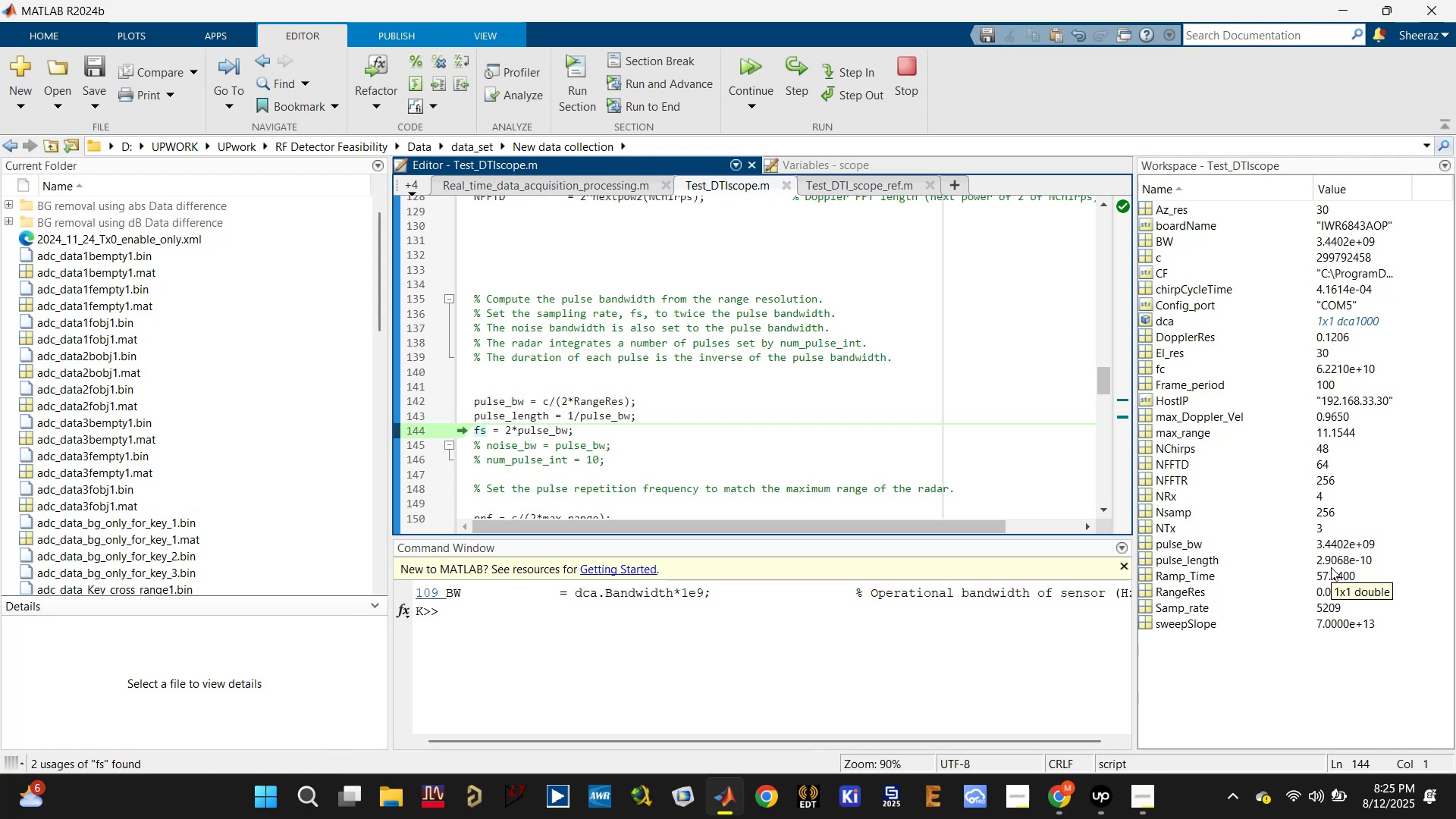 
left_click([792, 67])
 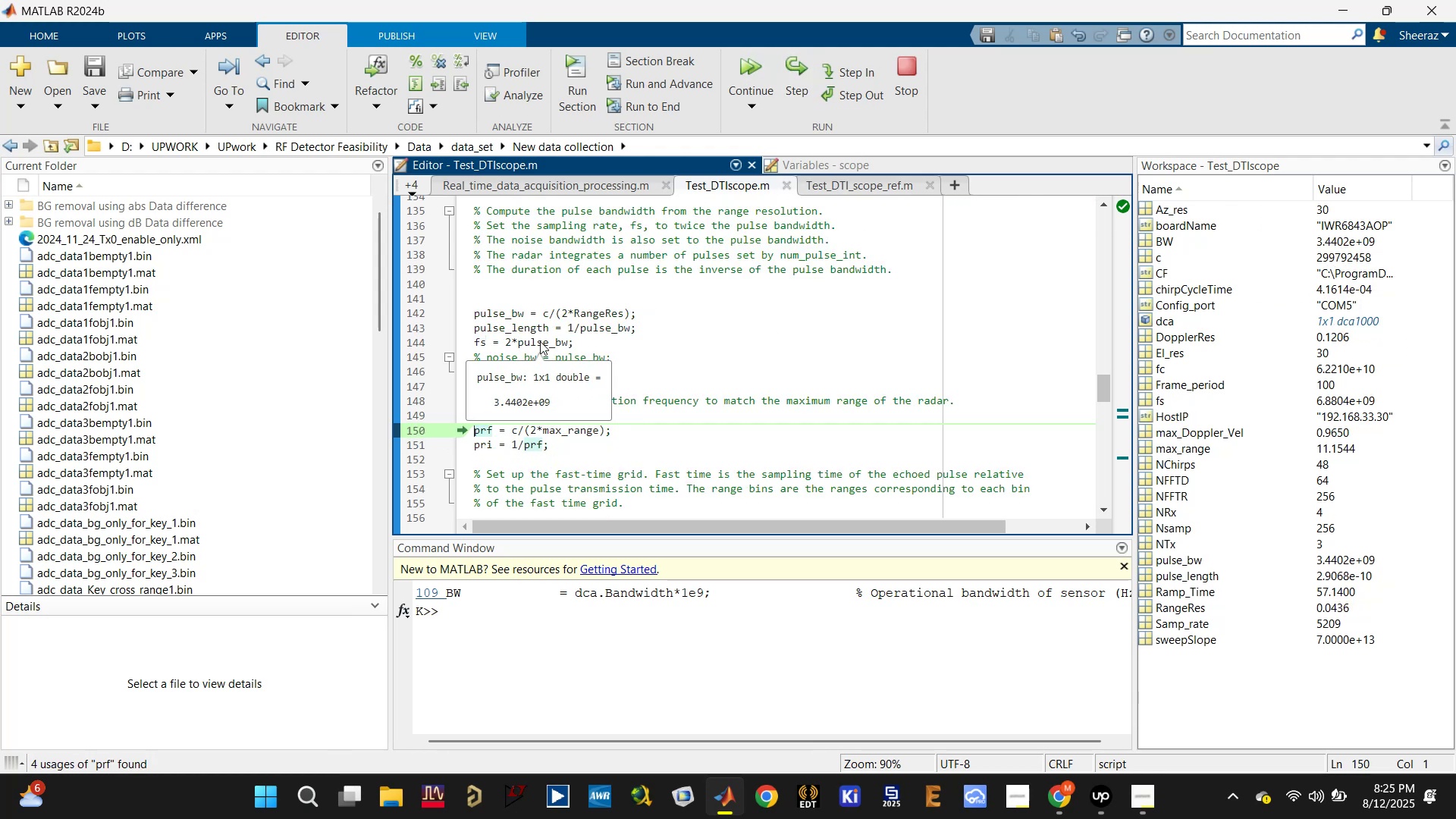 
left_click([540, 341])
 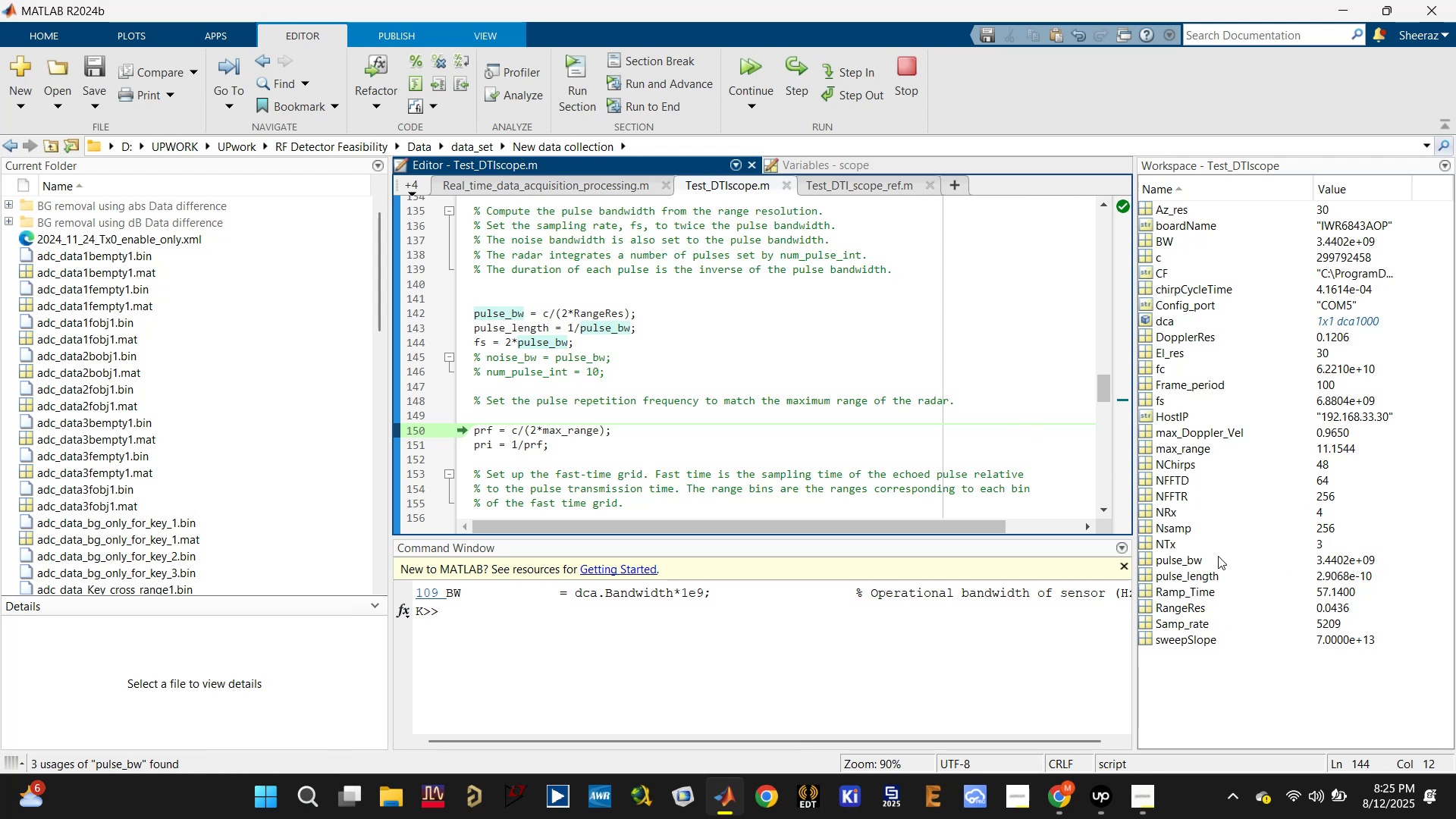 
wait(13.0)
 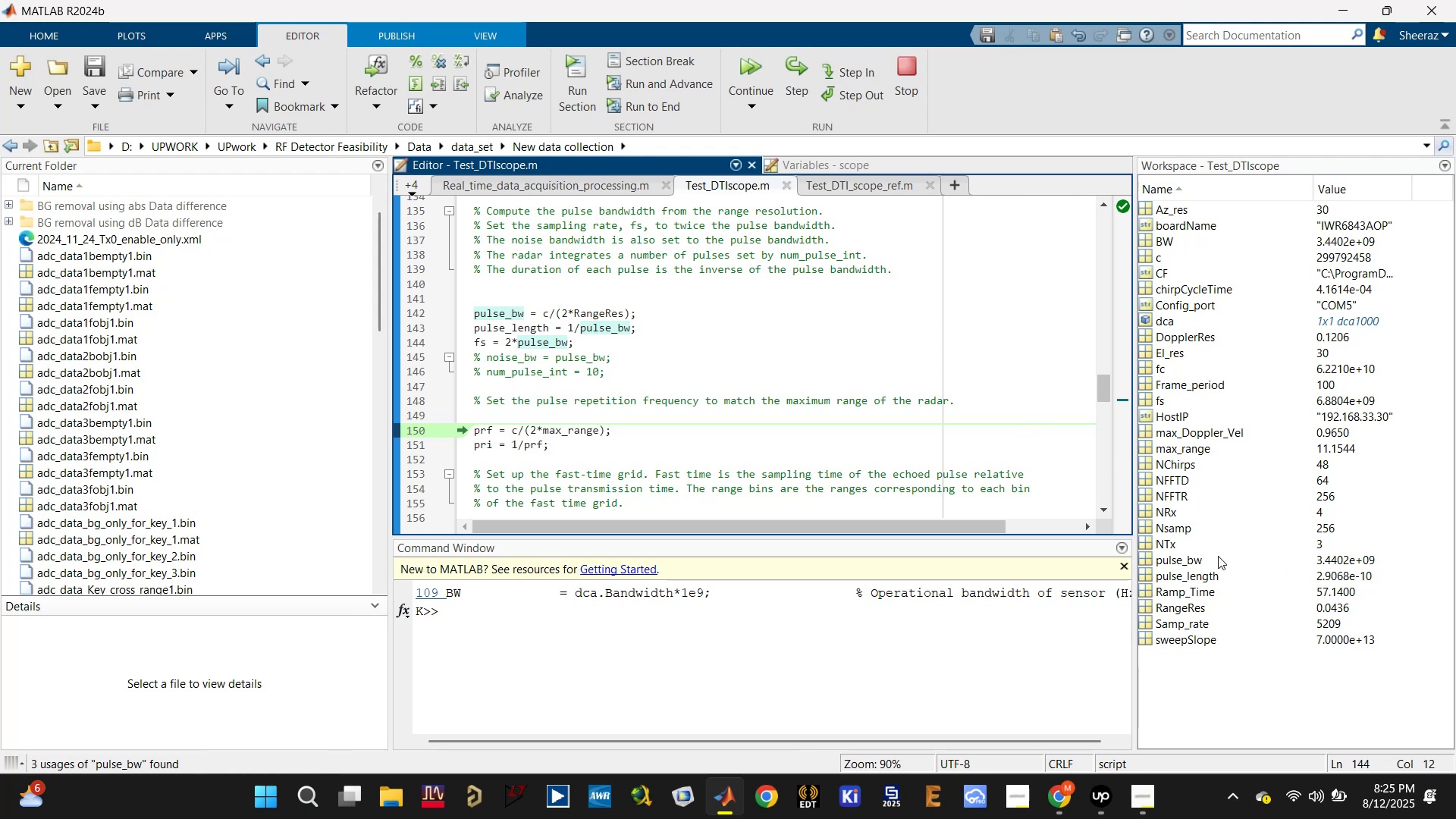 
scroll: coordinate [656, 340], scroll_direction: down, amount: 1.0
 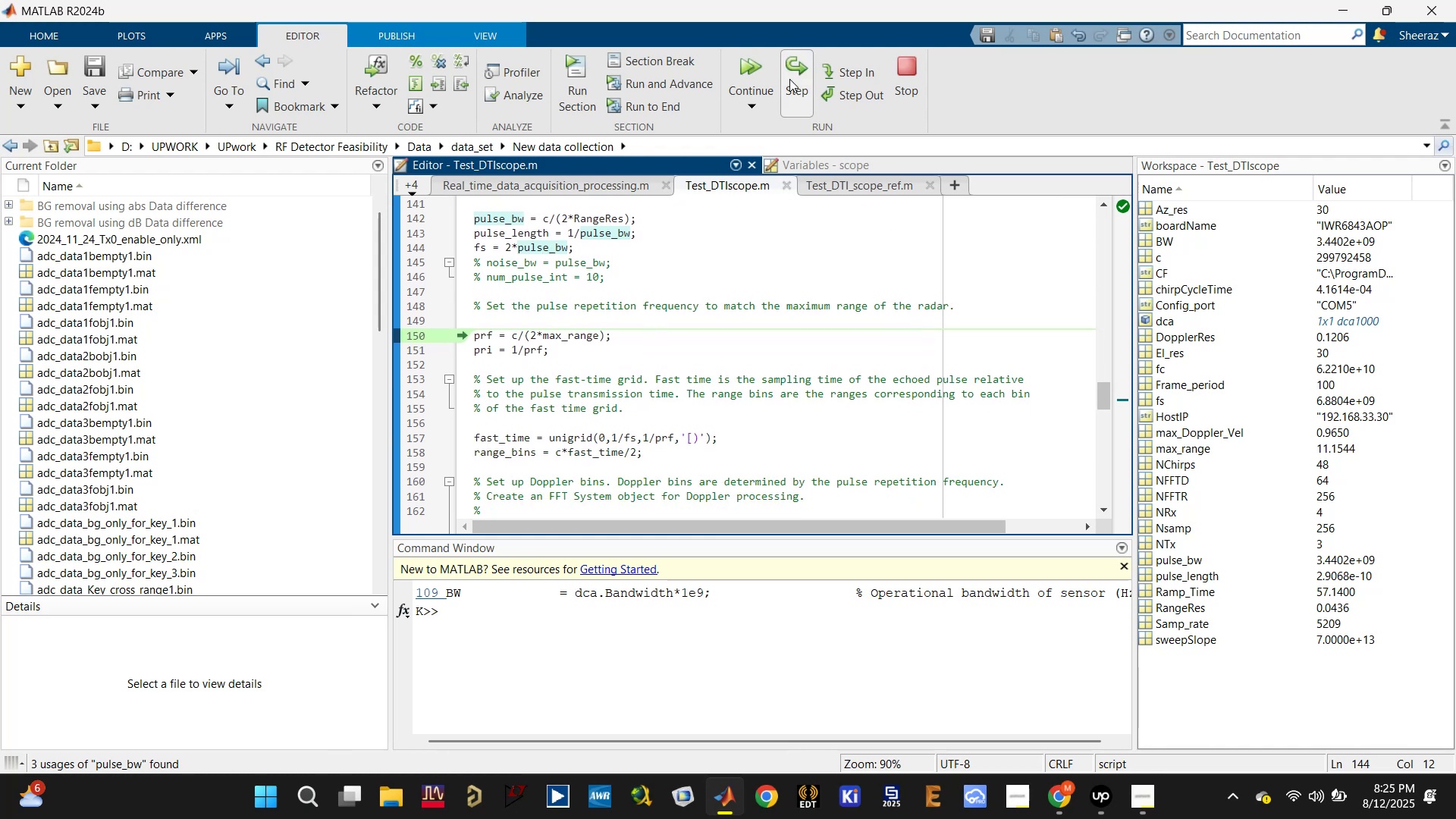 
left_click([789, 77])
 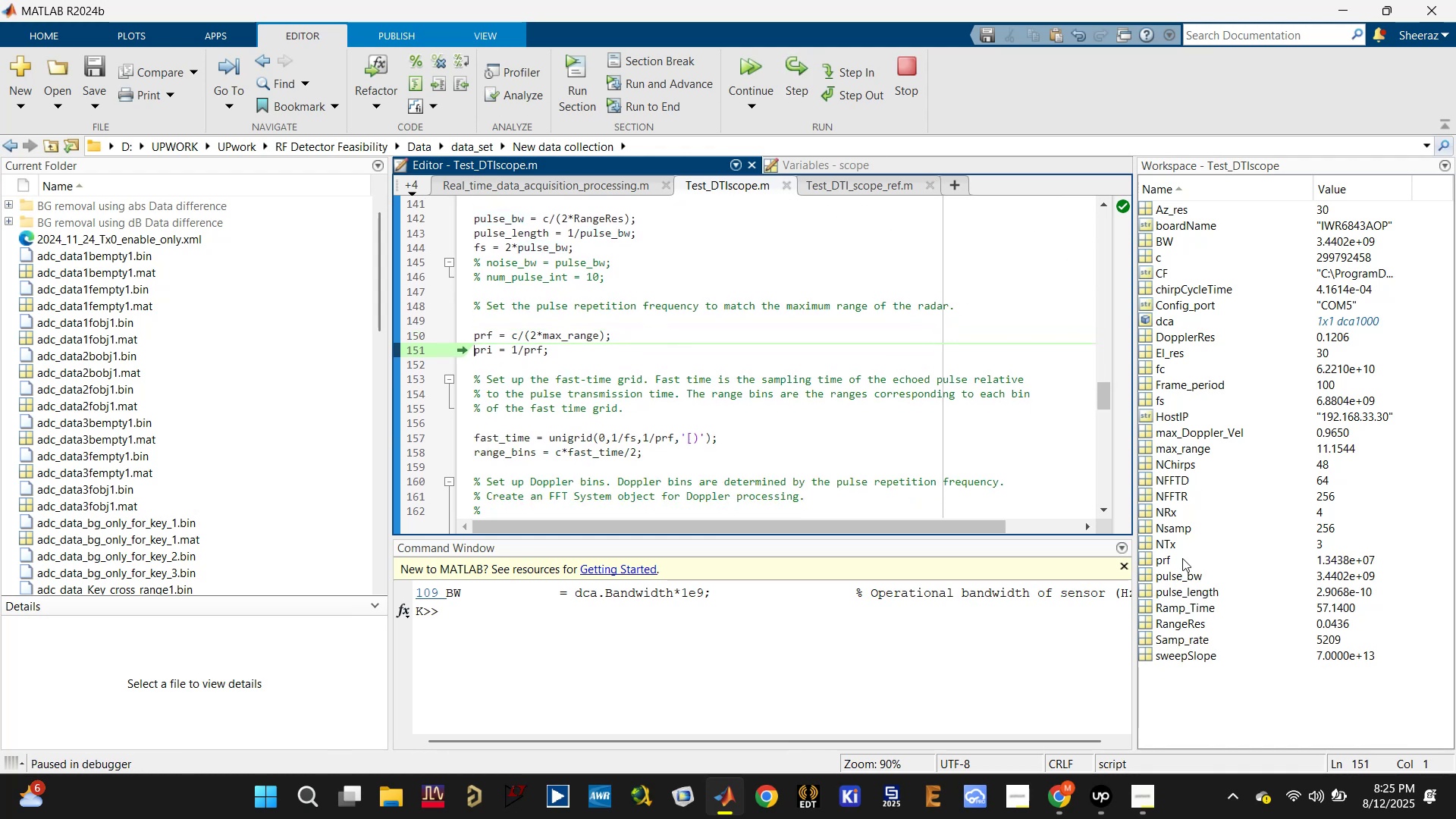 
wait(7.27)
 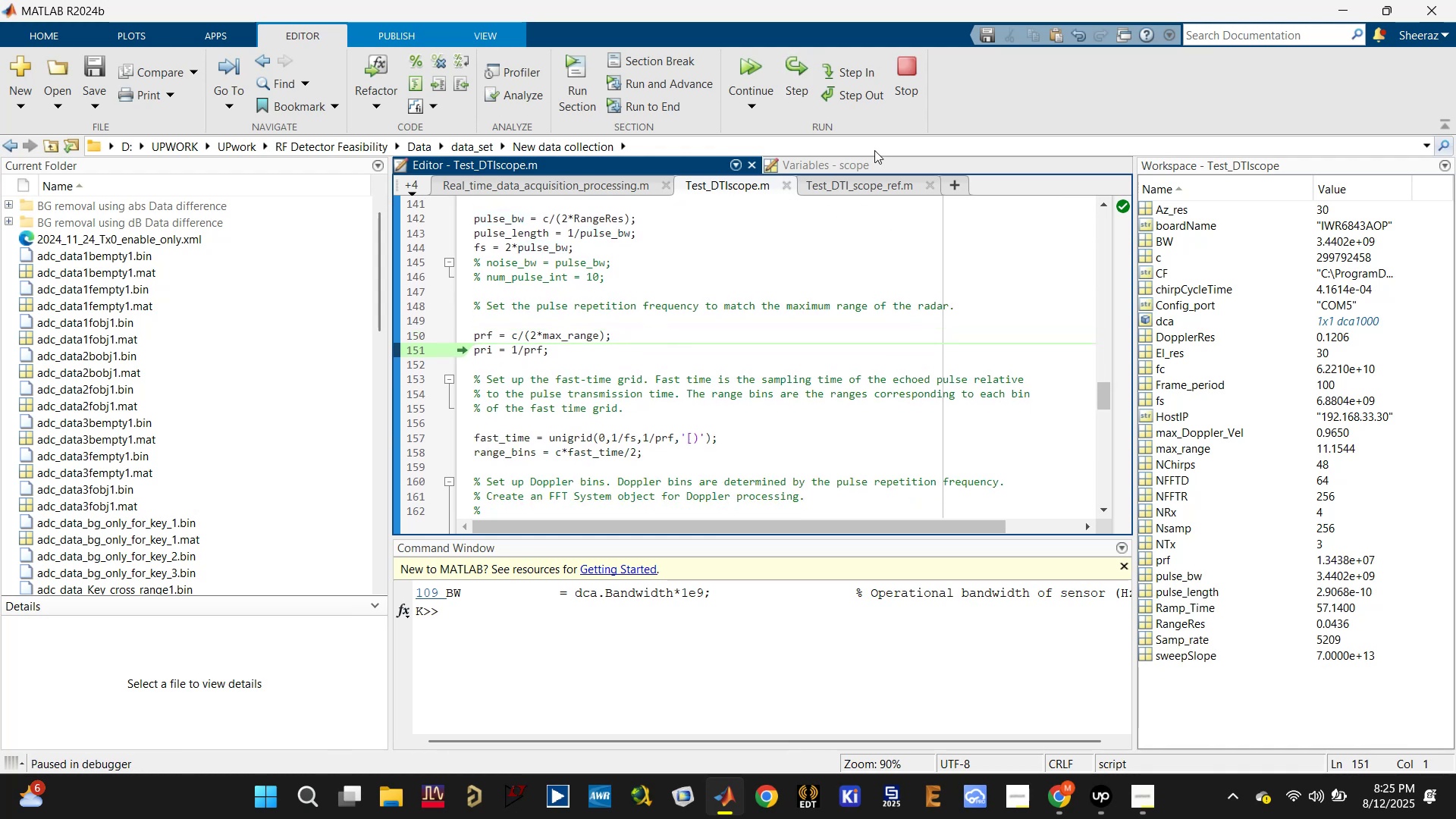 
left_click([795, 65])
 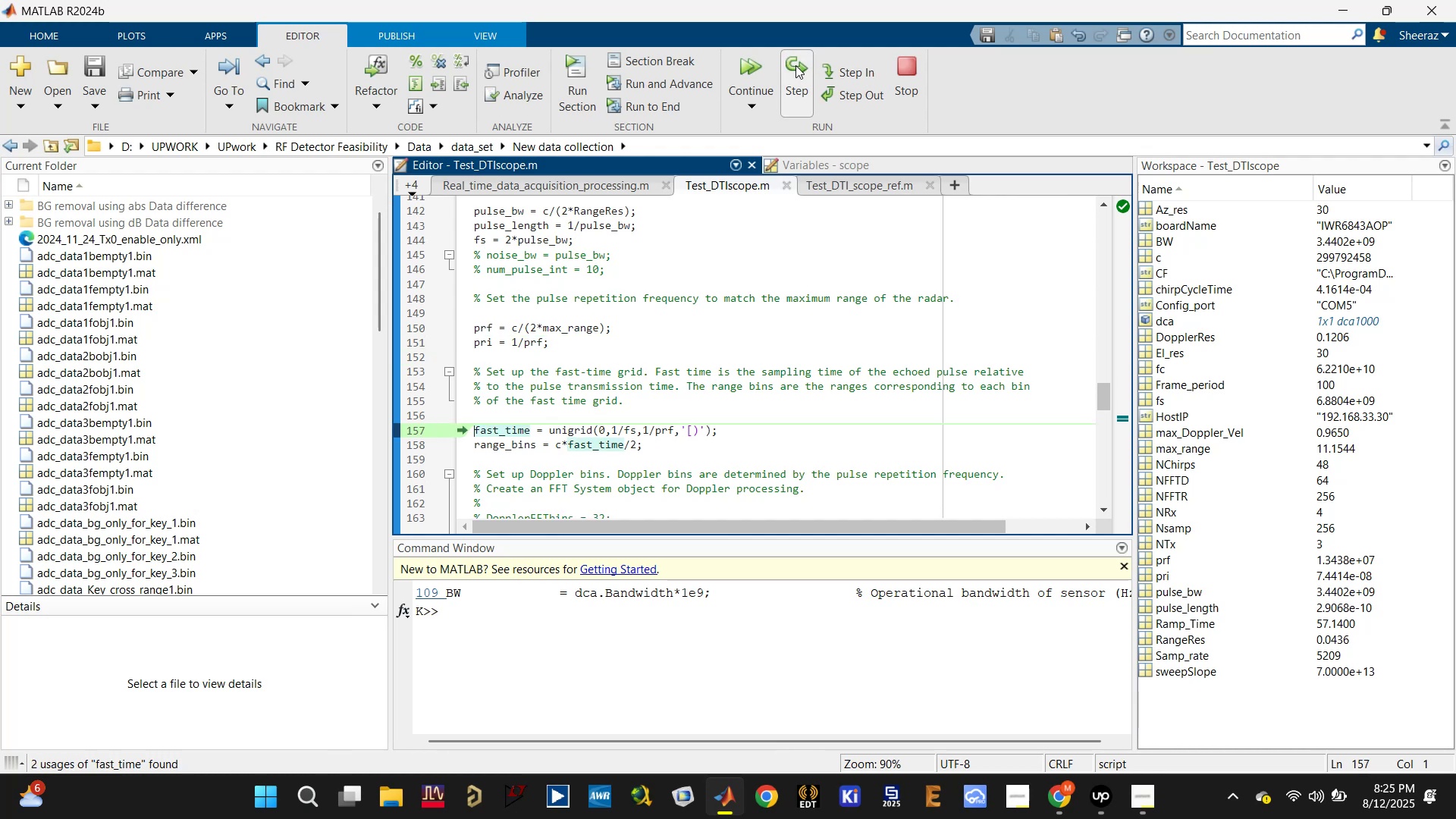 
left_click([795, 65])
 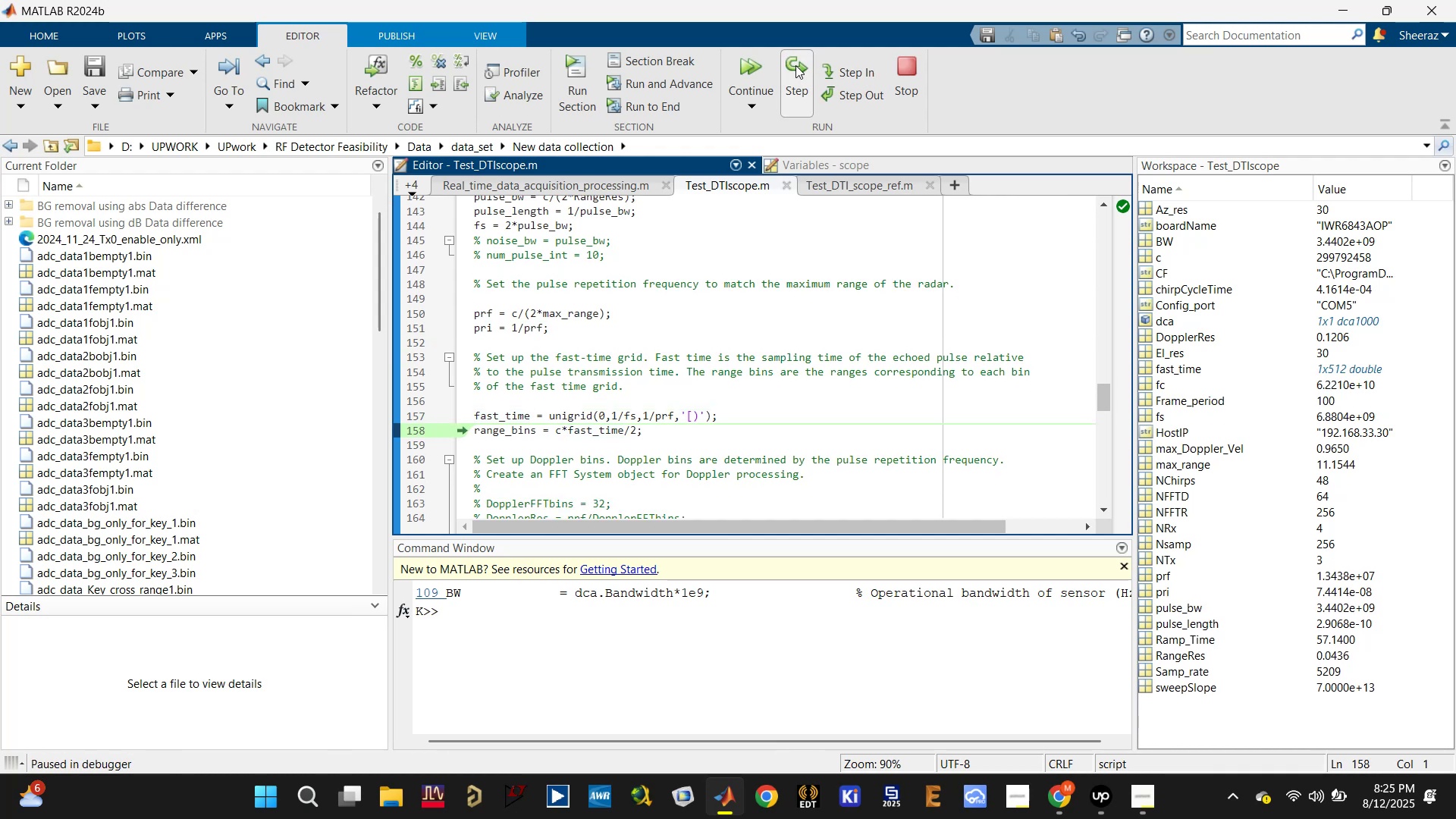 
left_click([795, 65])
 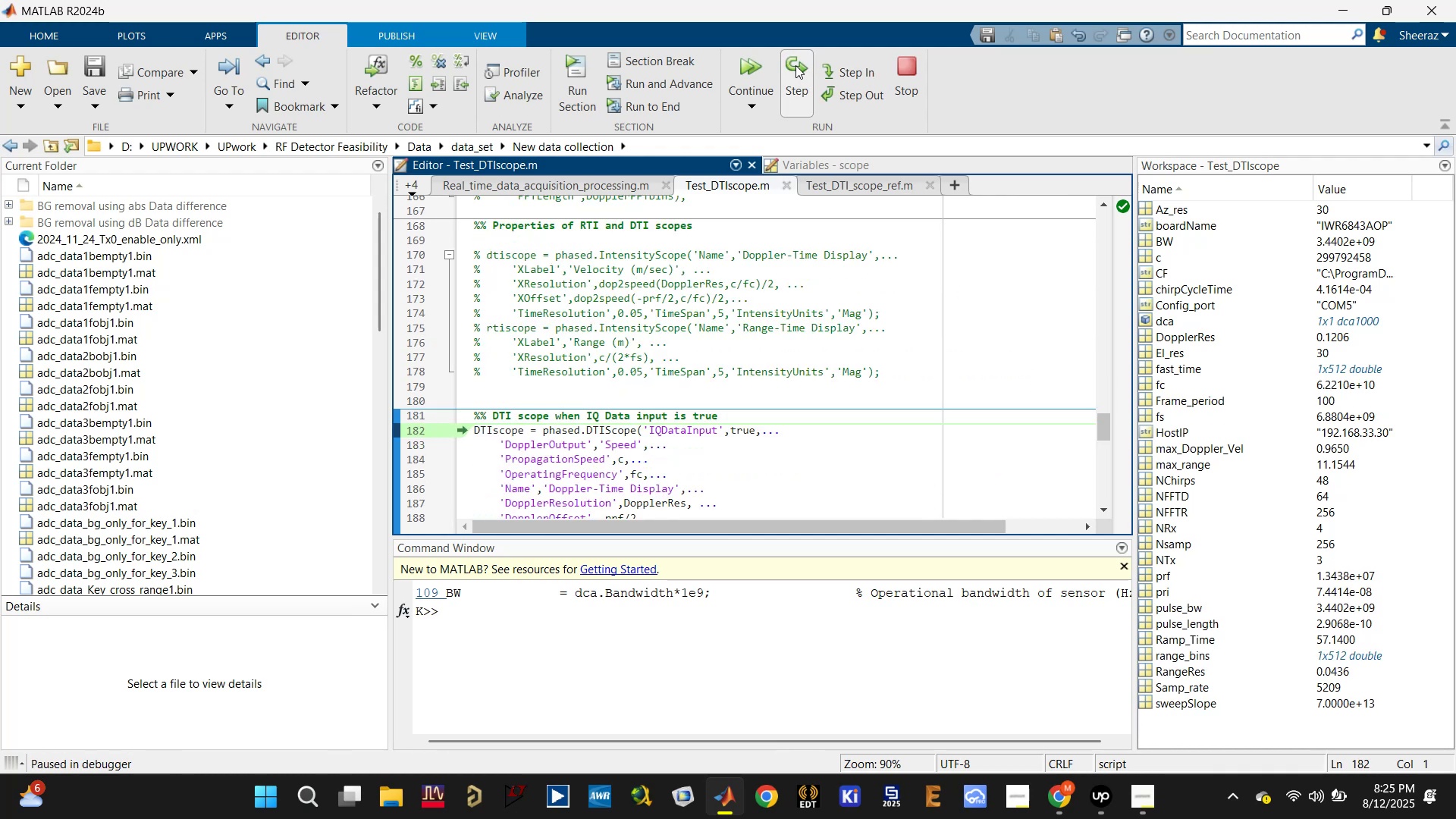 
scroll: coordinate [691, 386], scroll_direction: down, amount: 3.0
 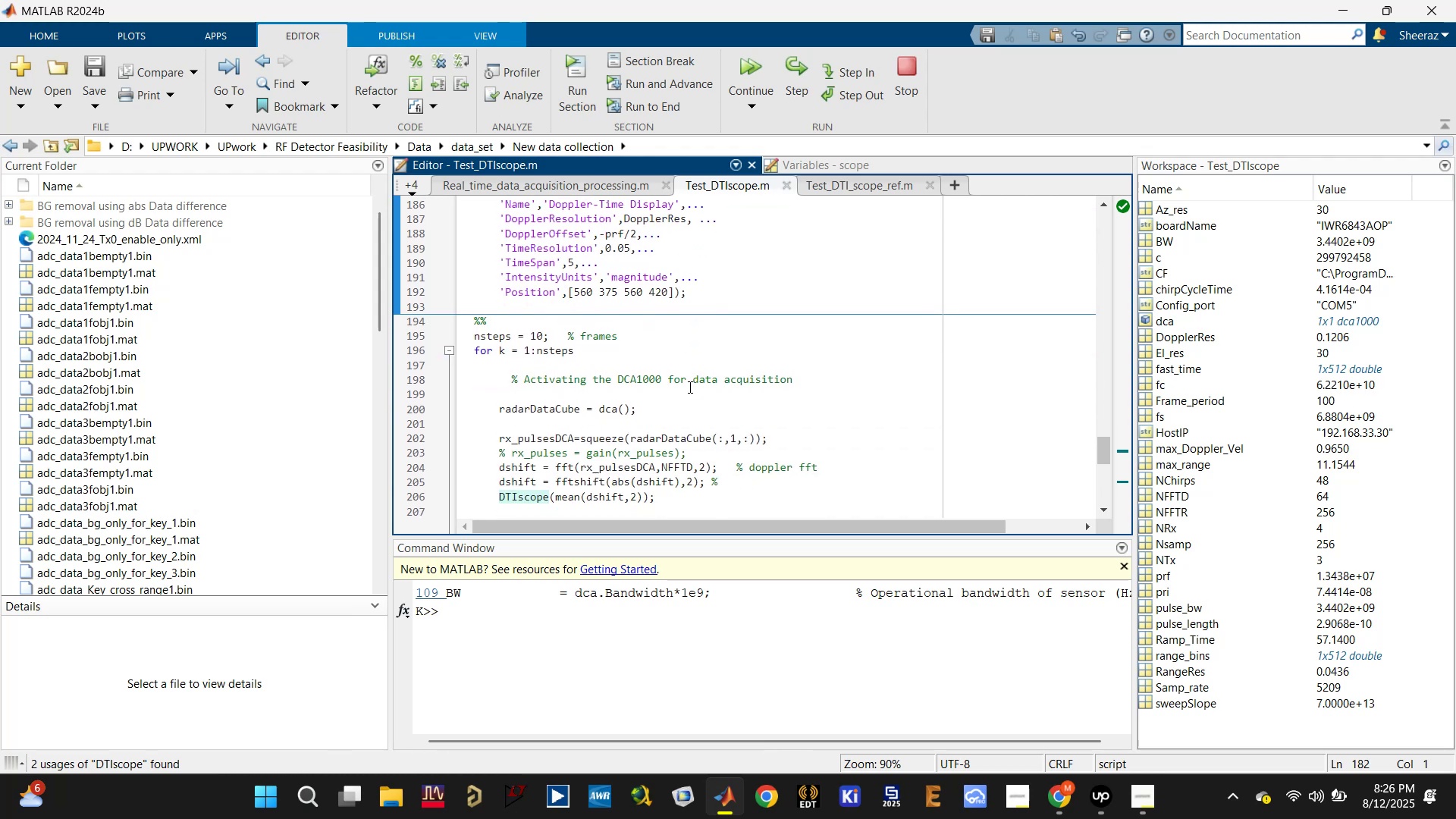 
scroll: coordinate [699, 367], scroll_direction: up, amount: 2.0
 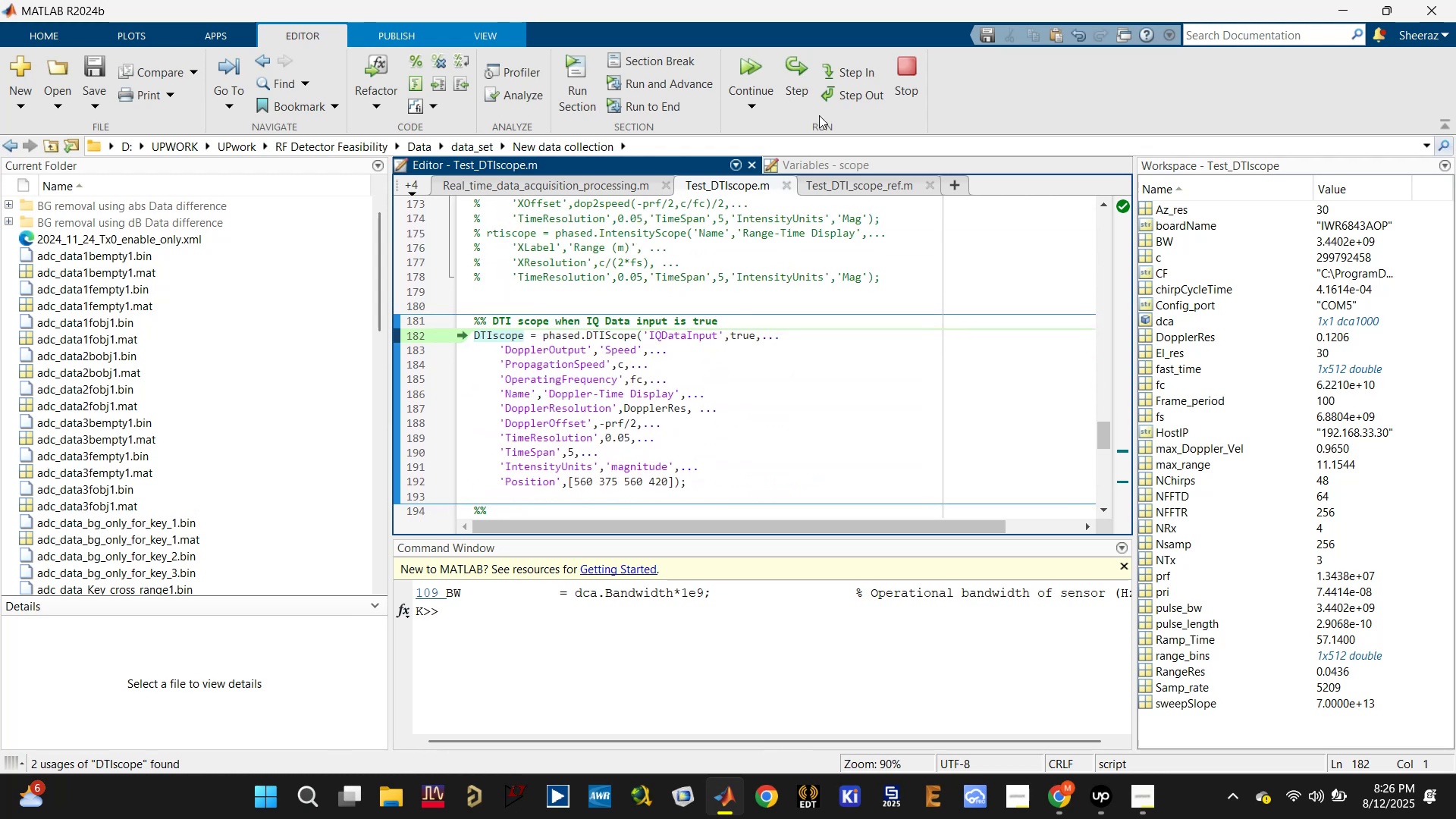 
left_click([799, 71])
 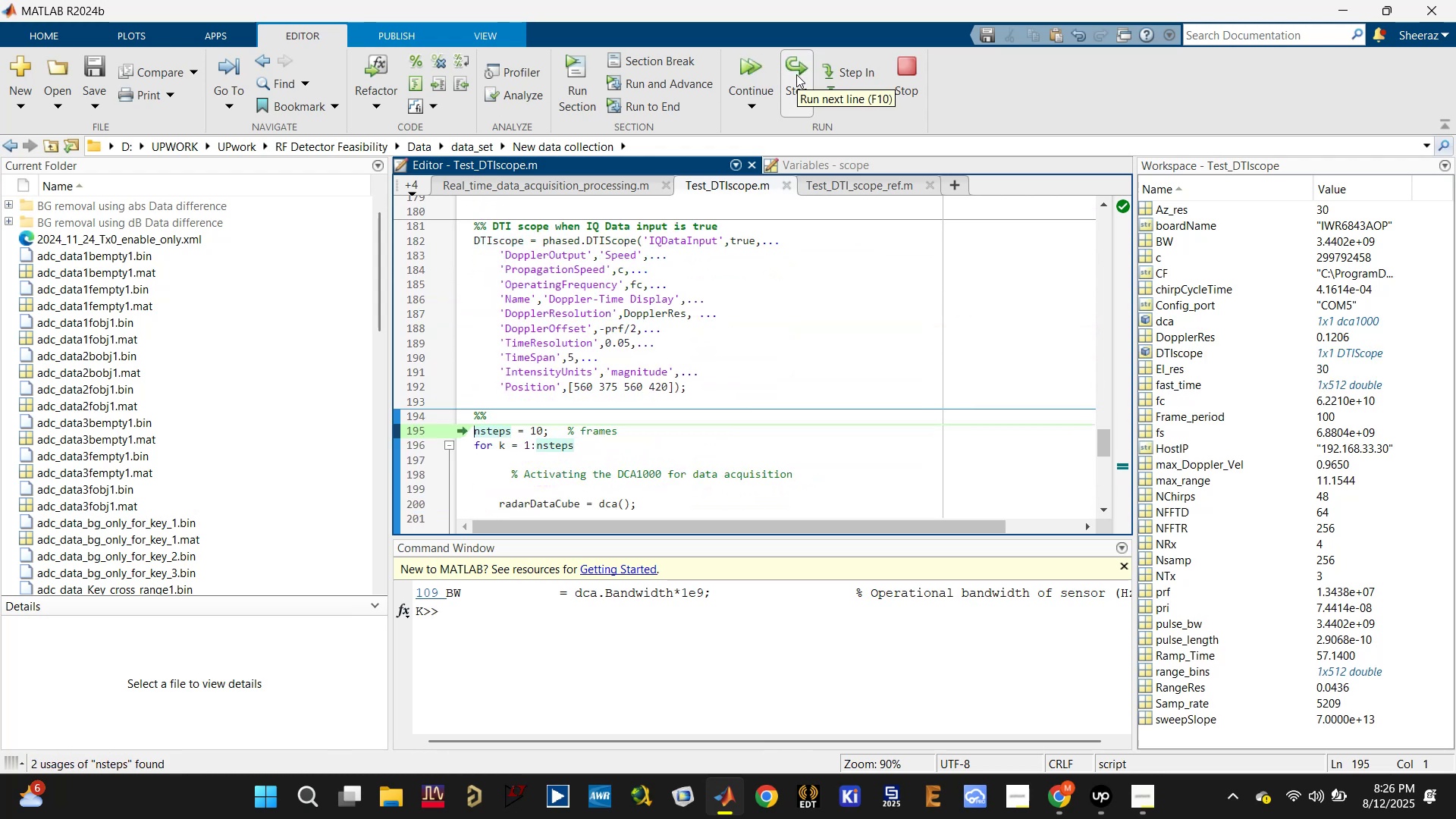 
left_click([796, 74])
 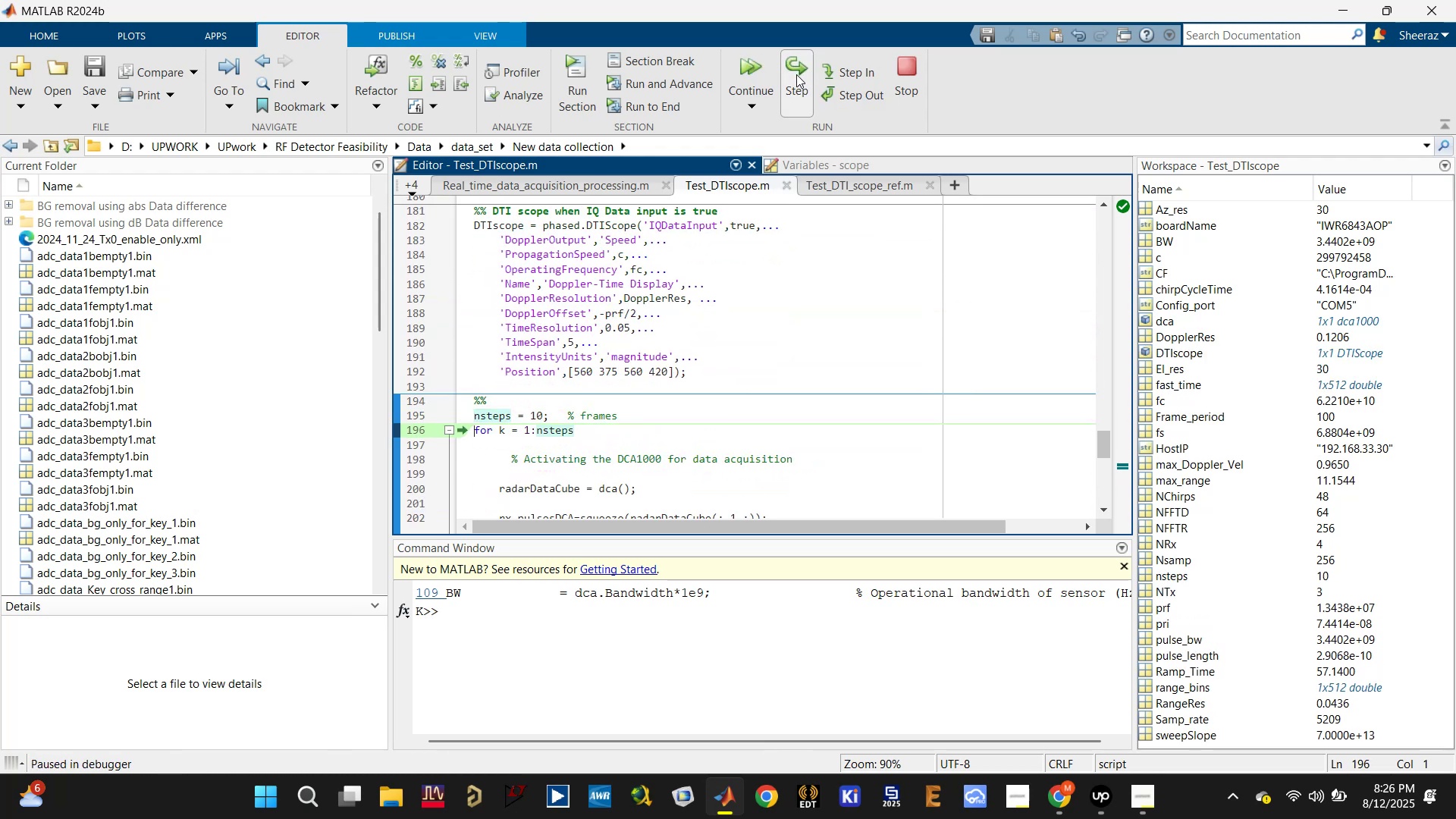 
scroll: coordinate [774, 255], scroll_direction: down, amount: 3.0
 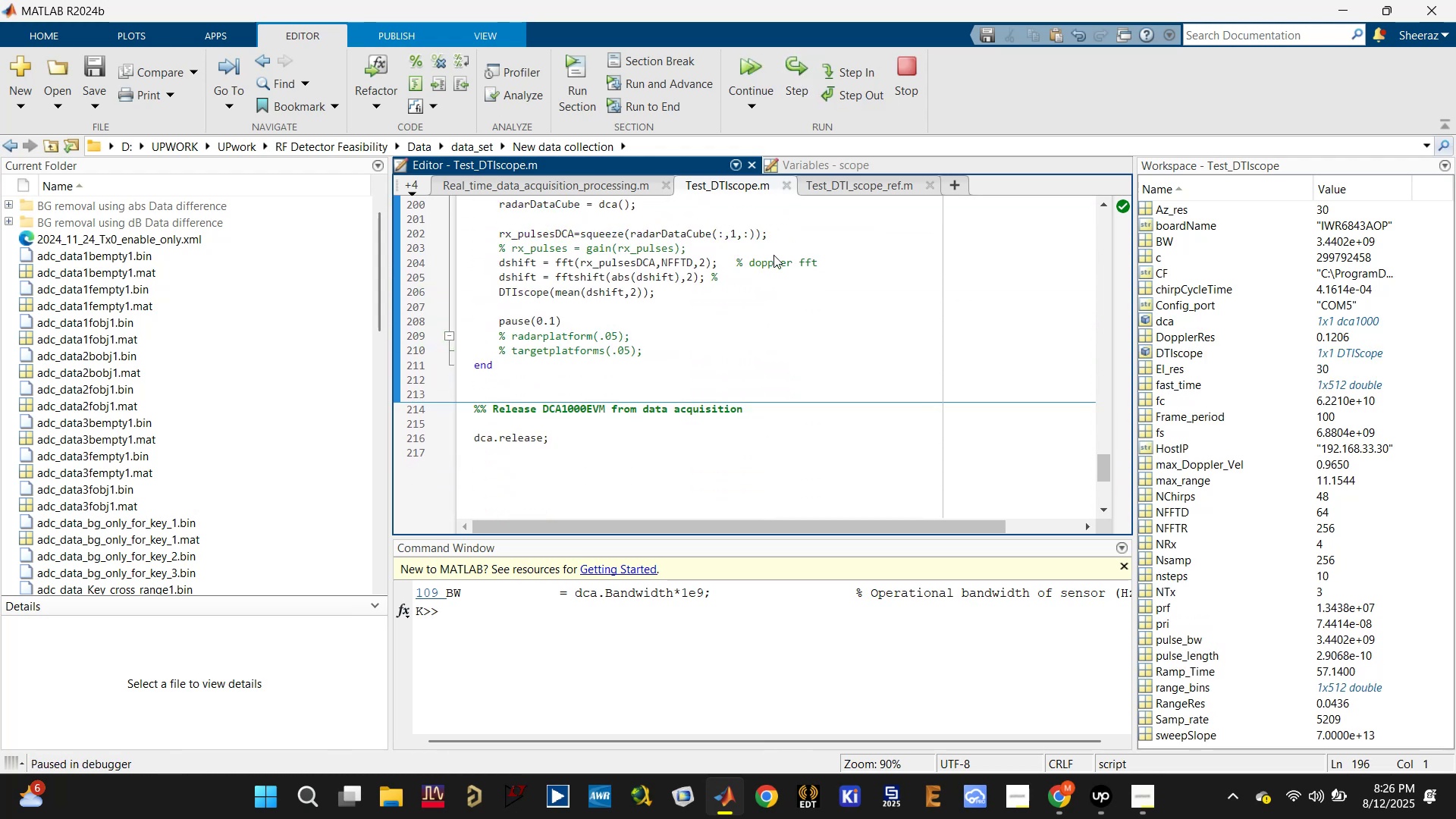 
scroll: coordinate [770, 221], scroll_direction: up, amount: 2.0
 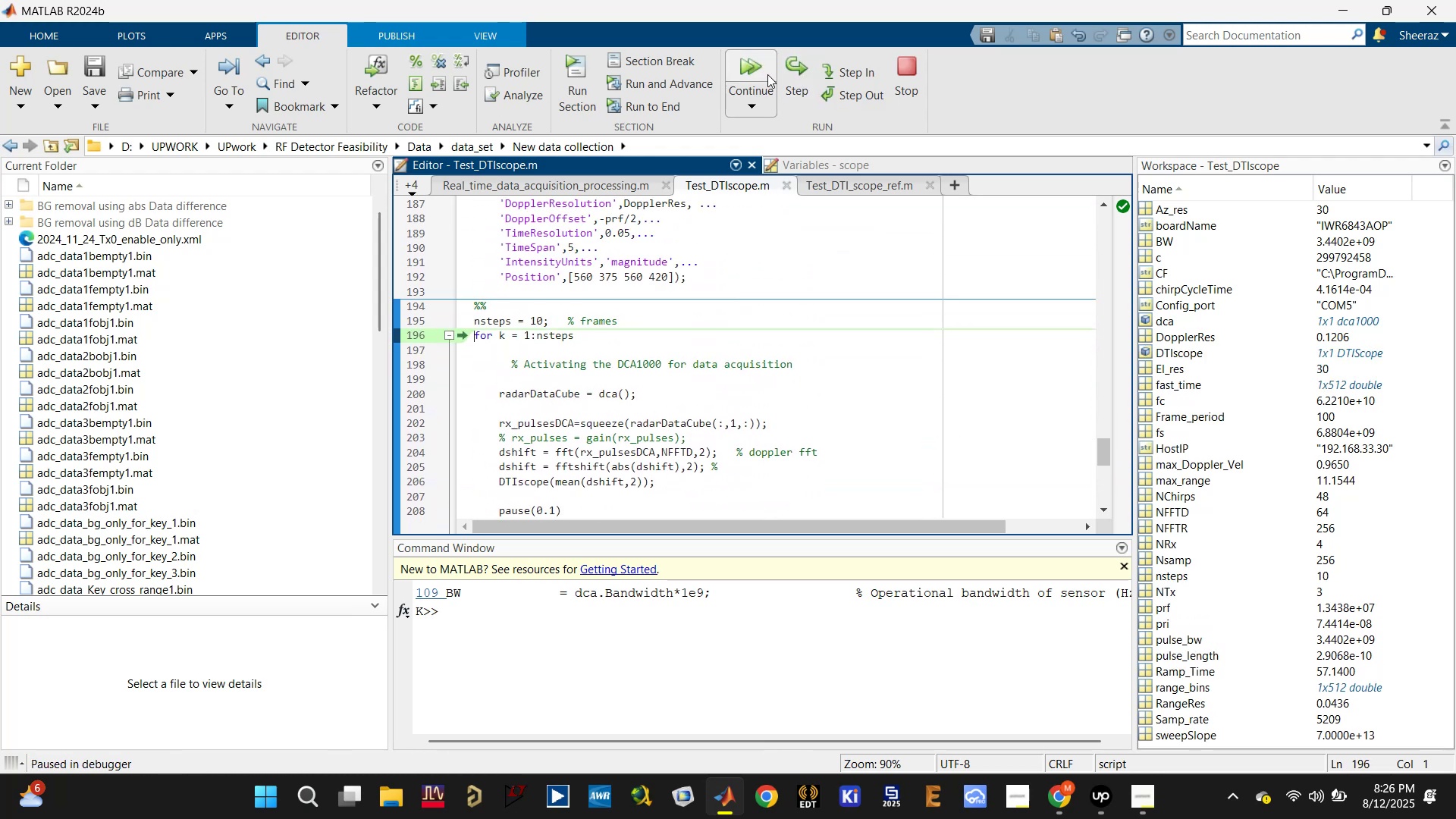 
left_click([758, 59])
 